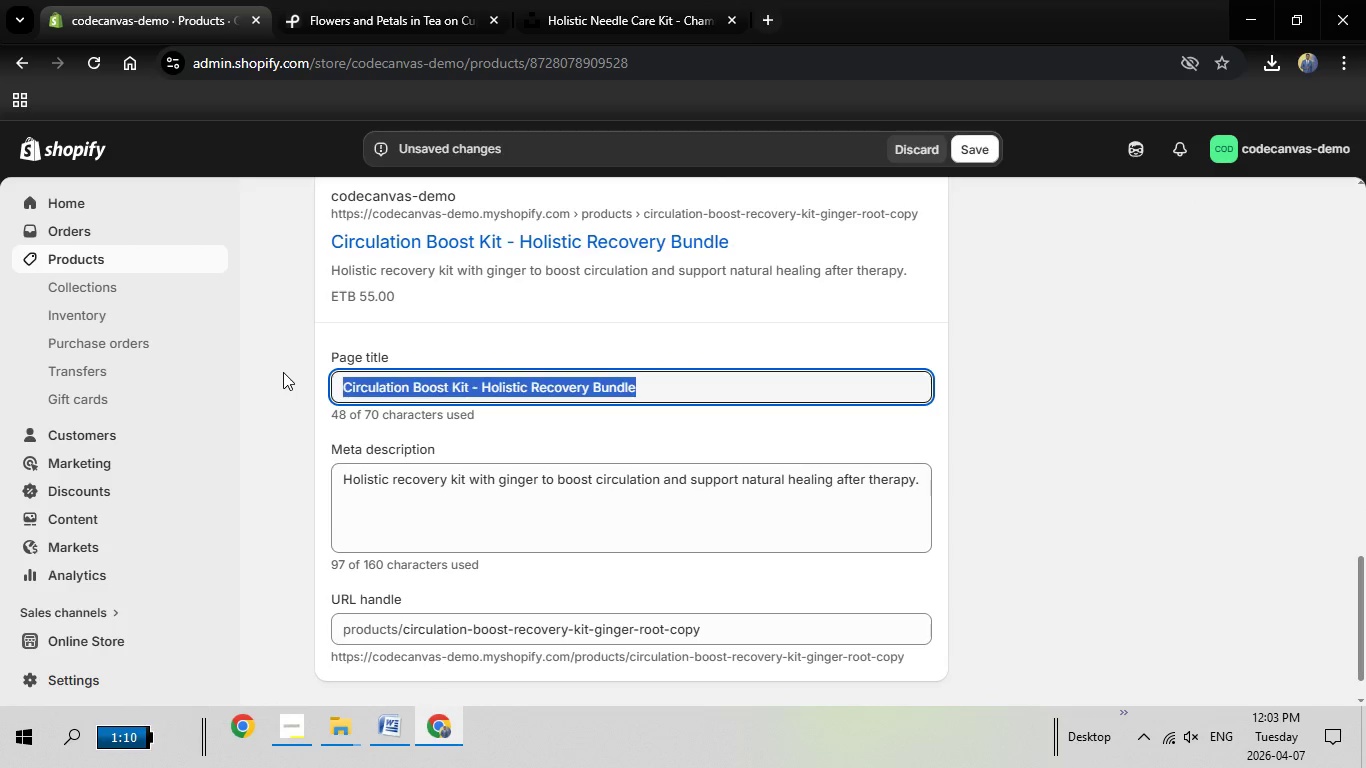 
key(Backspace)
 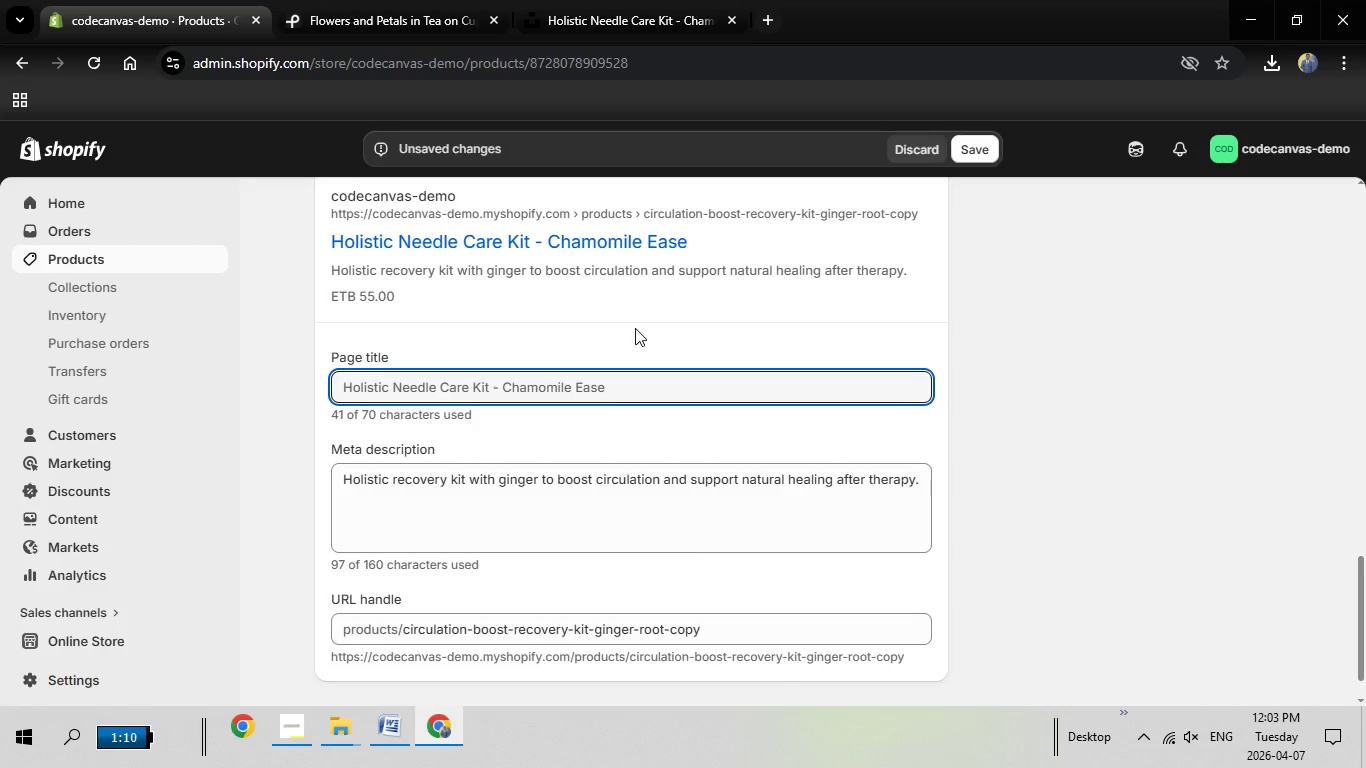 
type(Holistic Needle Care Kit - Post )
 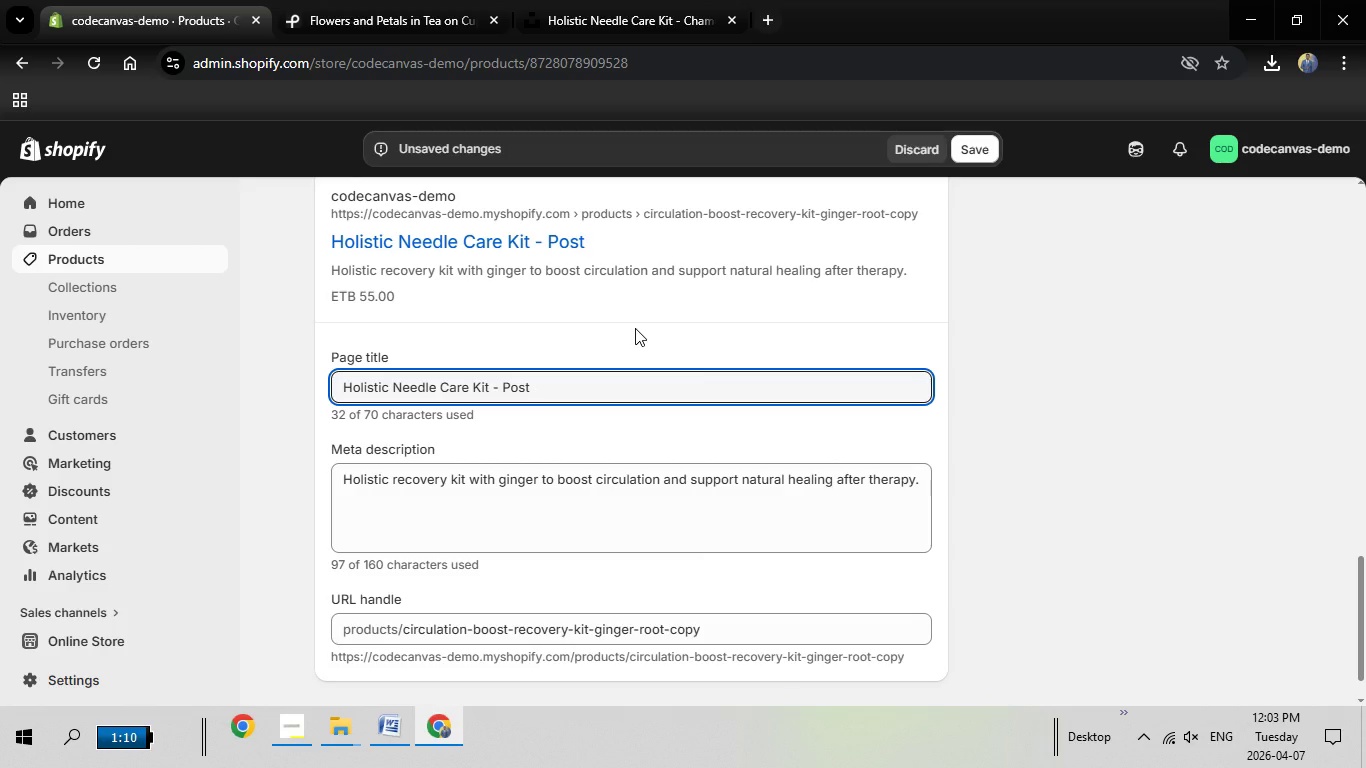 
type(Ace)
key(Backspace)
type(upuncture Support)
 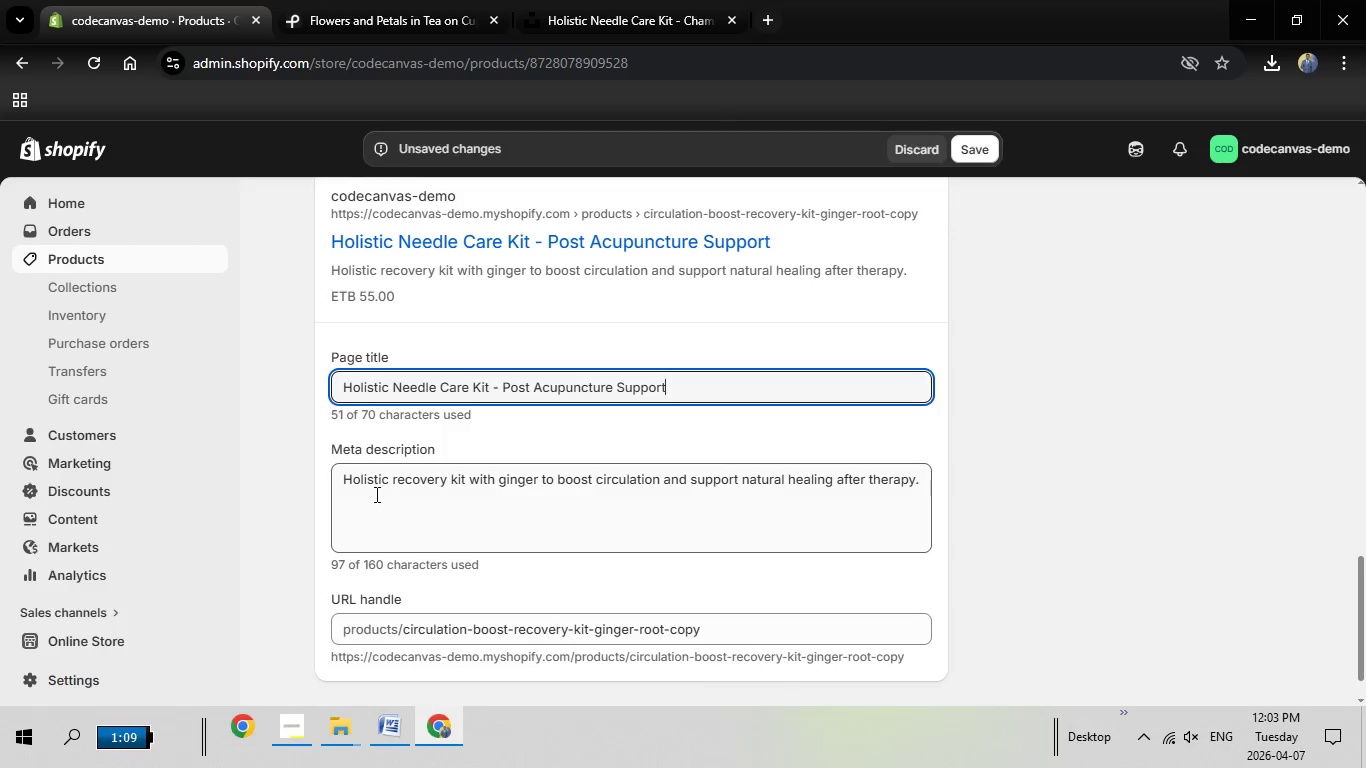 
left_click_drag(start_coordinate=[341, 485], to_coordinate=[922, 514])
 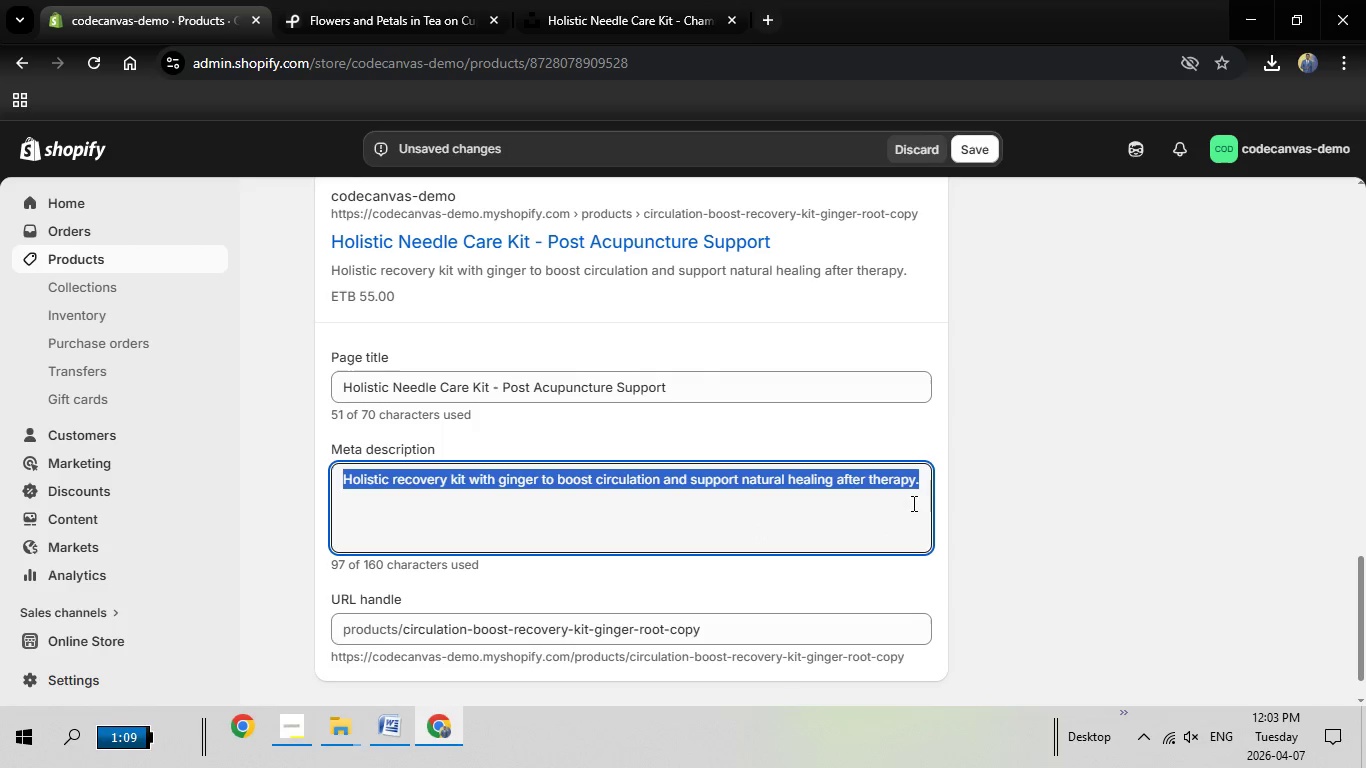 
key(Backspace)
type(Naturopathic acupuncture aftercare kit with chamomile for soothing skin and supporting holistic recovery)
 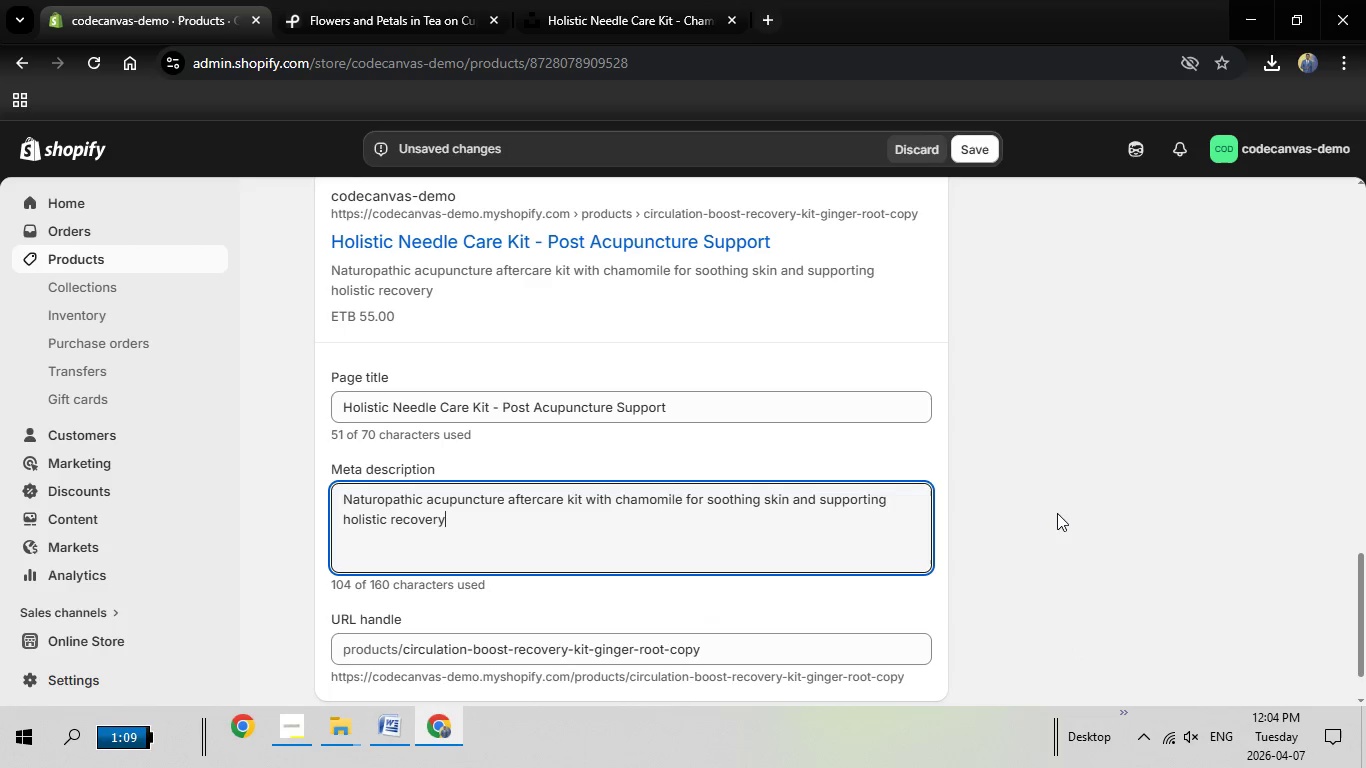 
scroll: coordinate [1028, 504], scroll_direction: up, amount: 16.0
 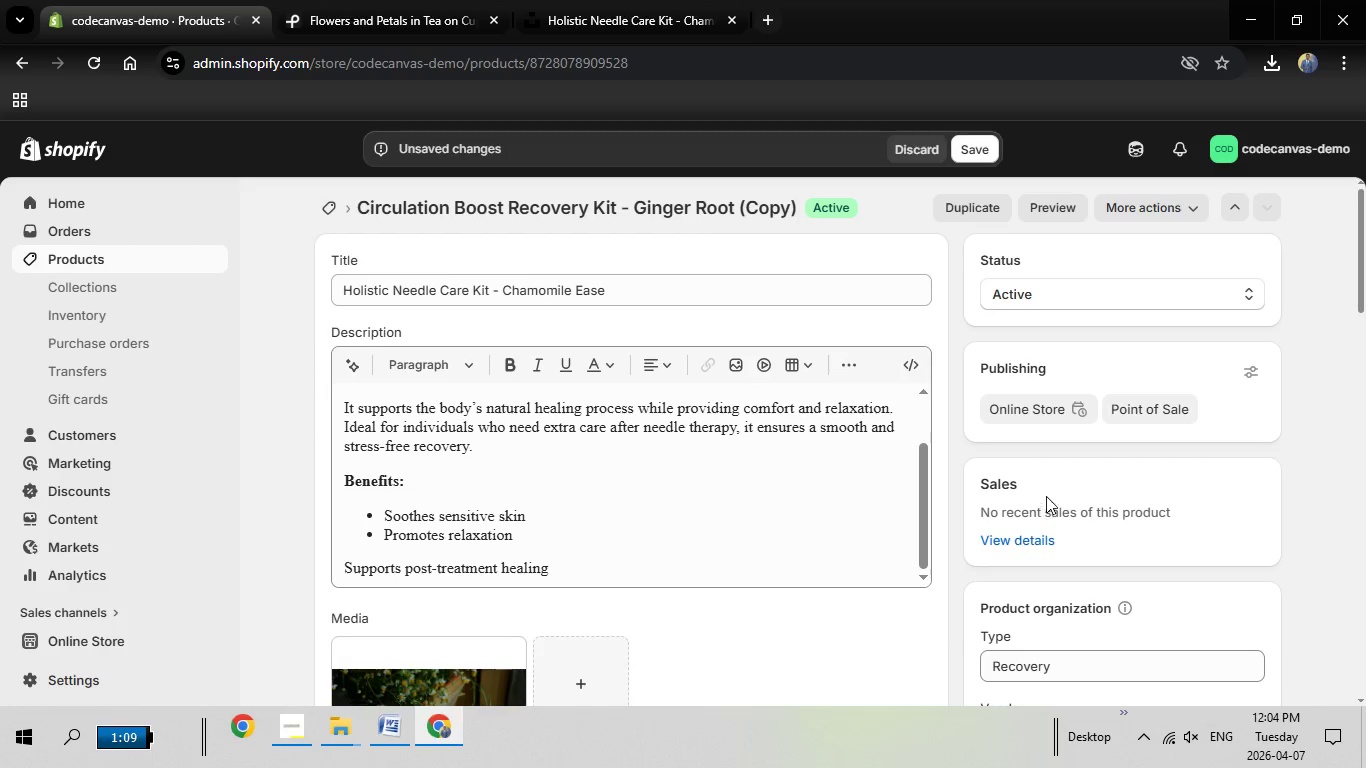 
scroll: coordinate [1061, 474], scroll_direction: down, amount: 1.0
 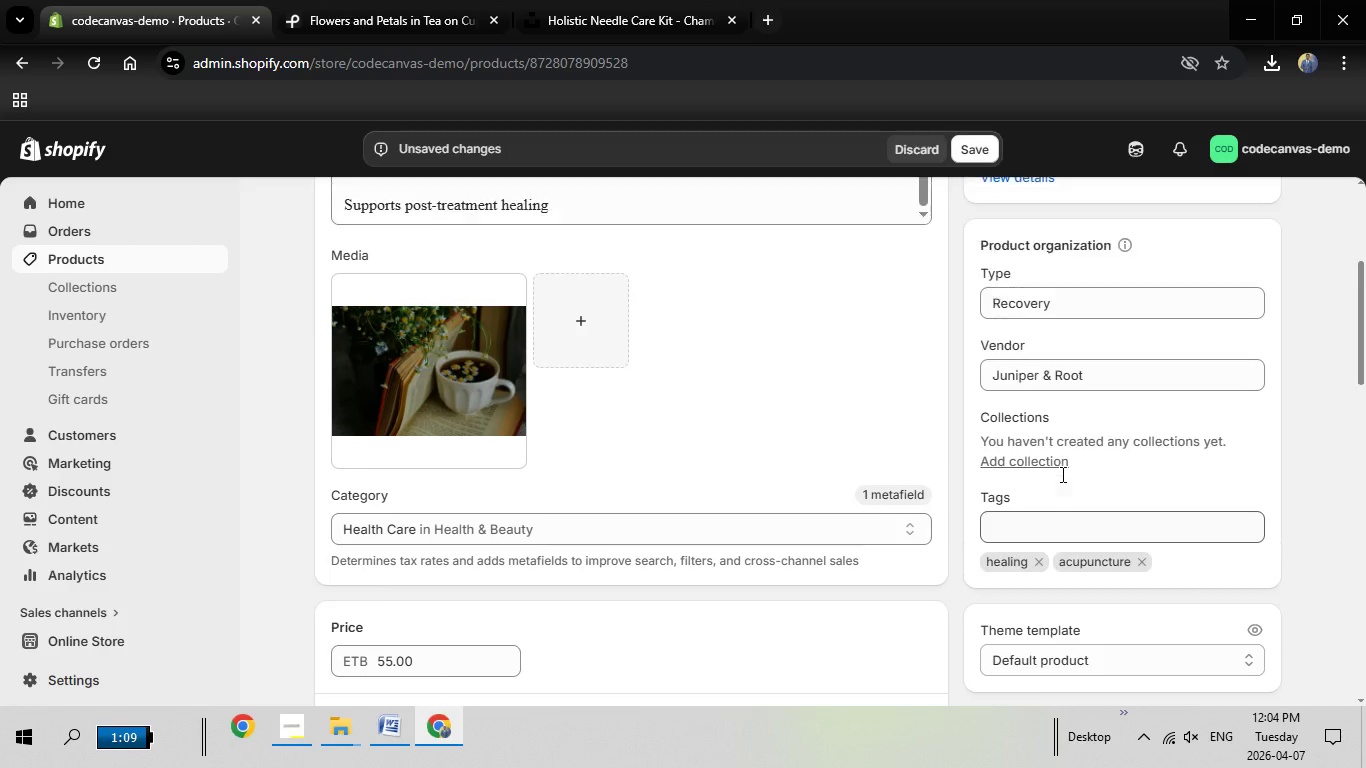 
scroll: coordinate [1061, 474], scroll_direction: up, amount: 7.0
 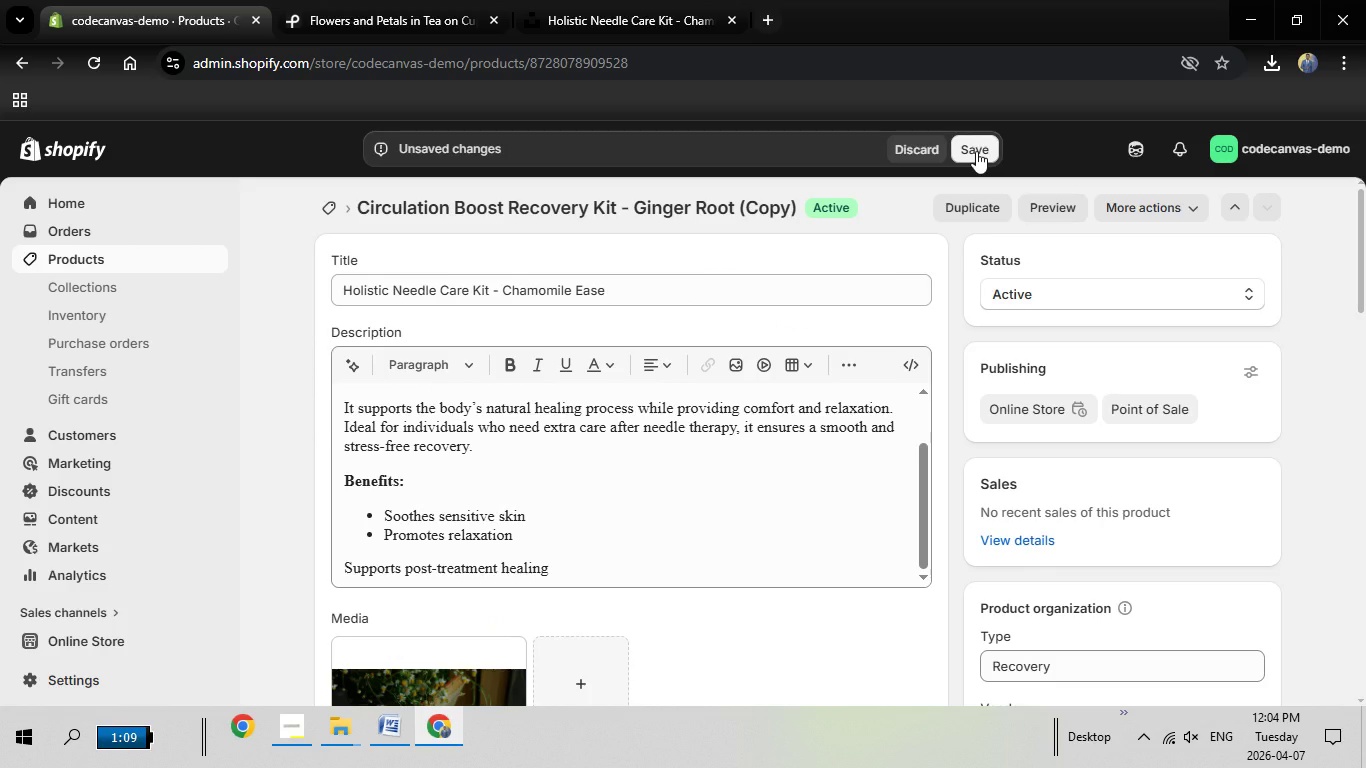 
left_click([976, 151])
 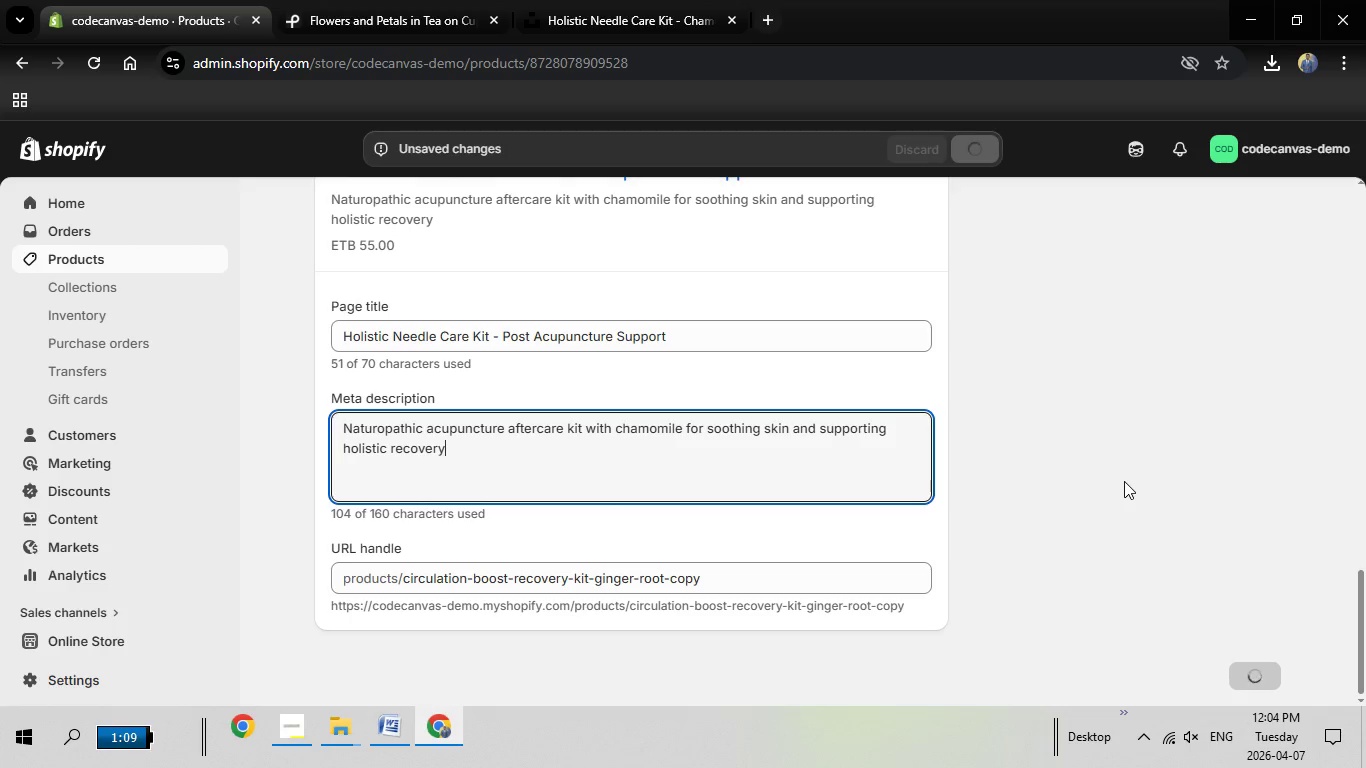 
wait(16.14)
 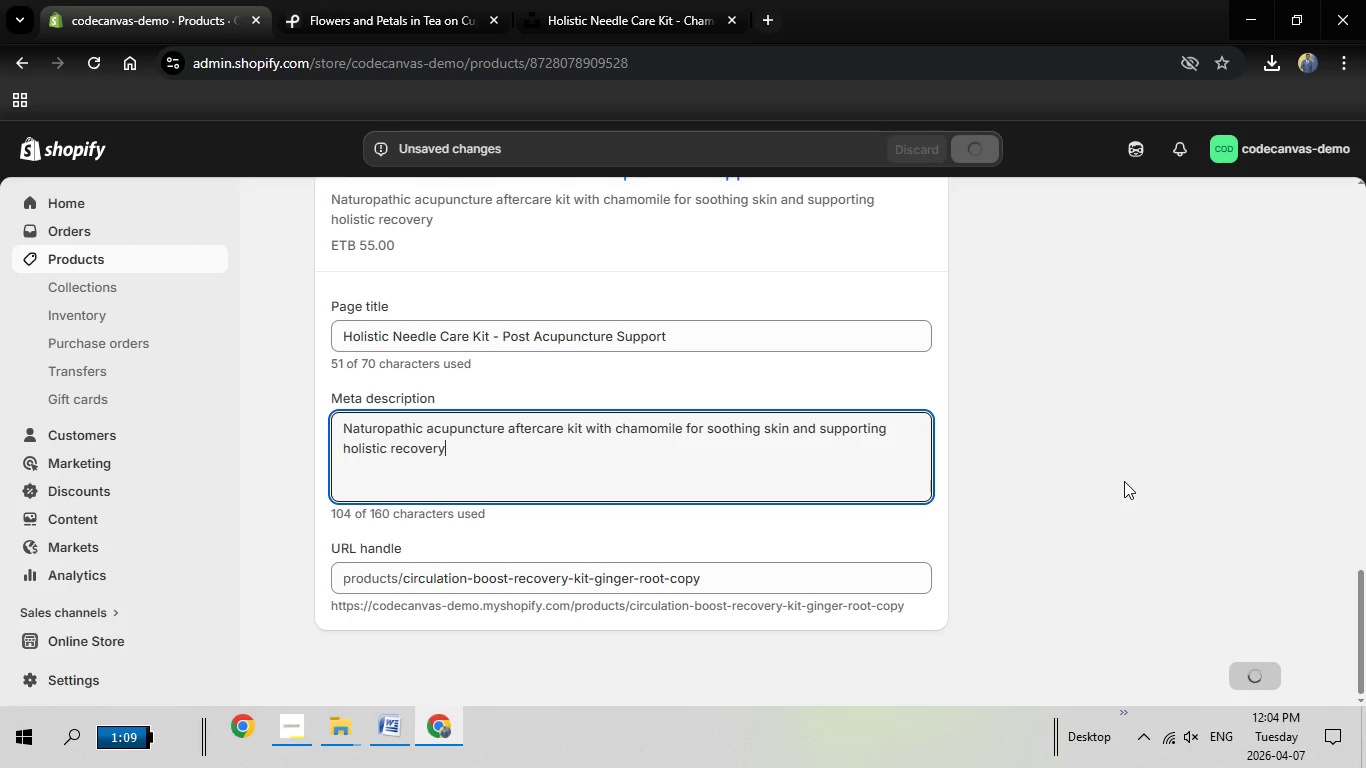 
scroll: coordinate [1110, 464], scroll_direction: down, amount: 4.0
 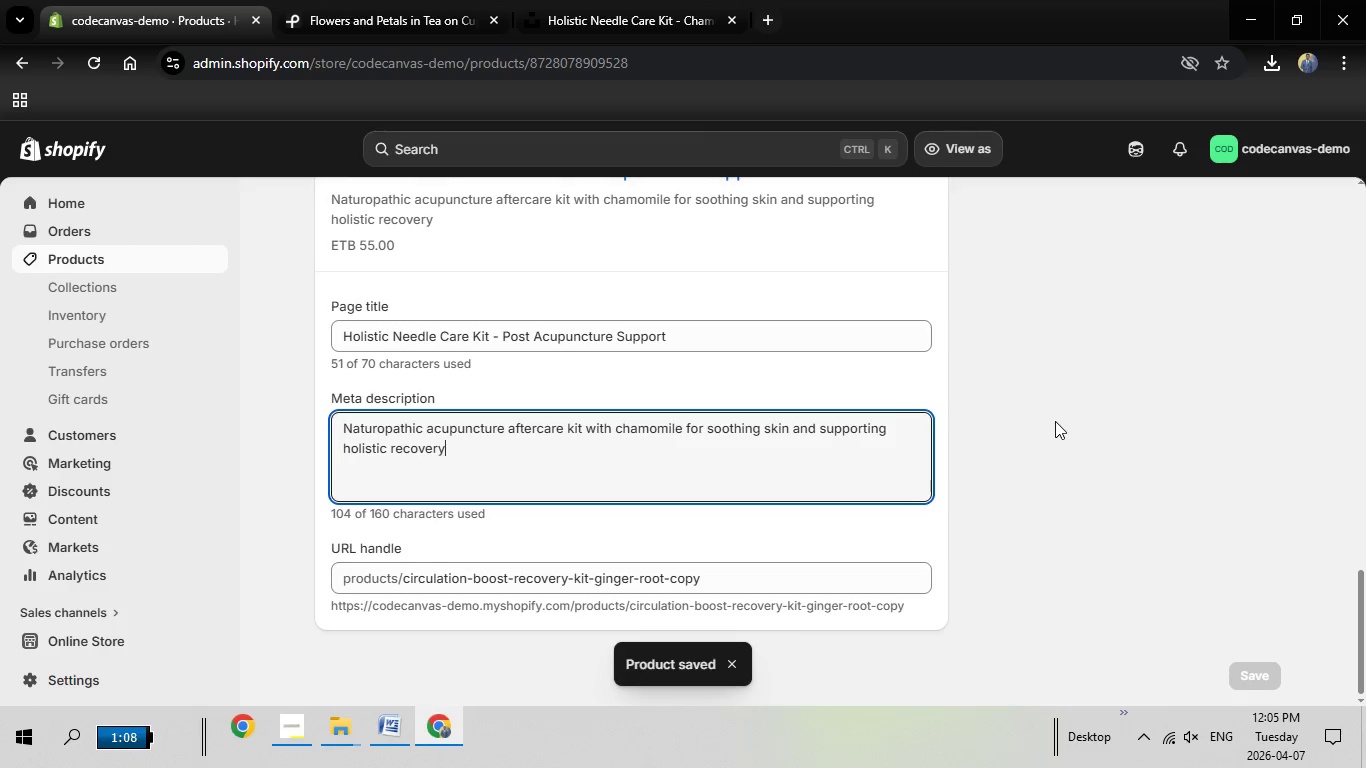 
scroll: coordinate [866, 336], scroll_direction: up, amount: 23.0
 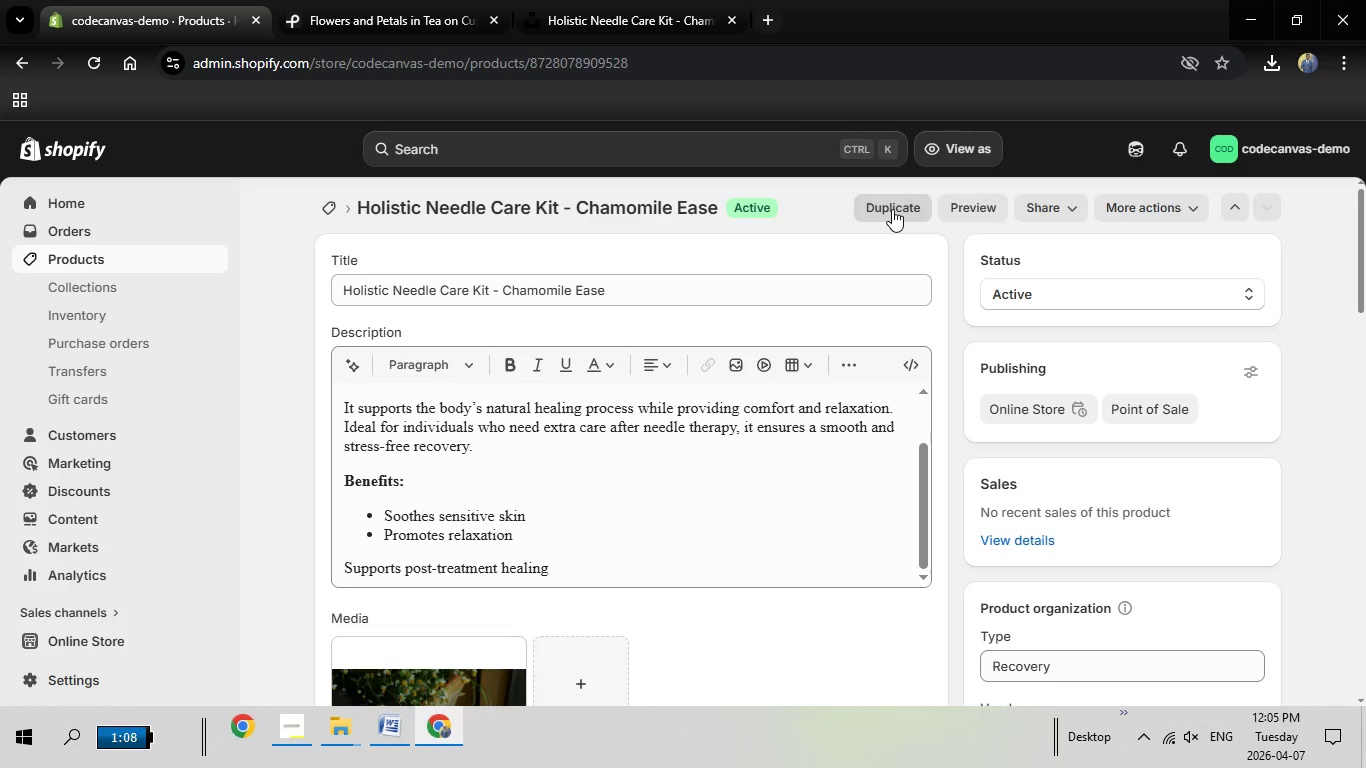 
left_click([892, 209])
 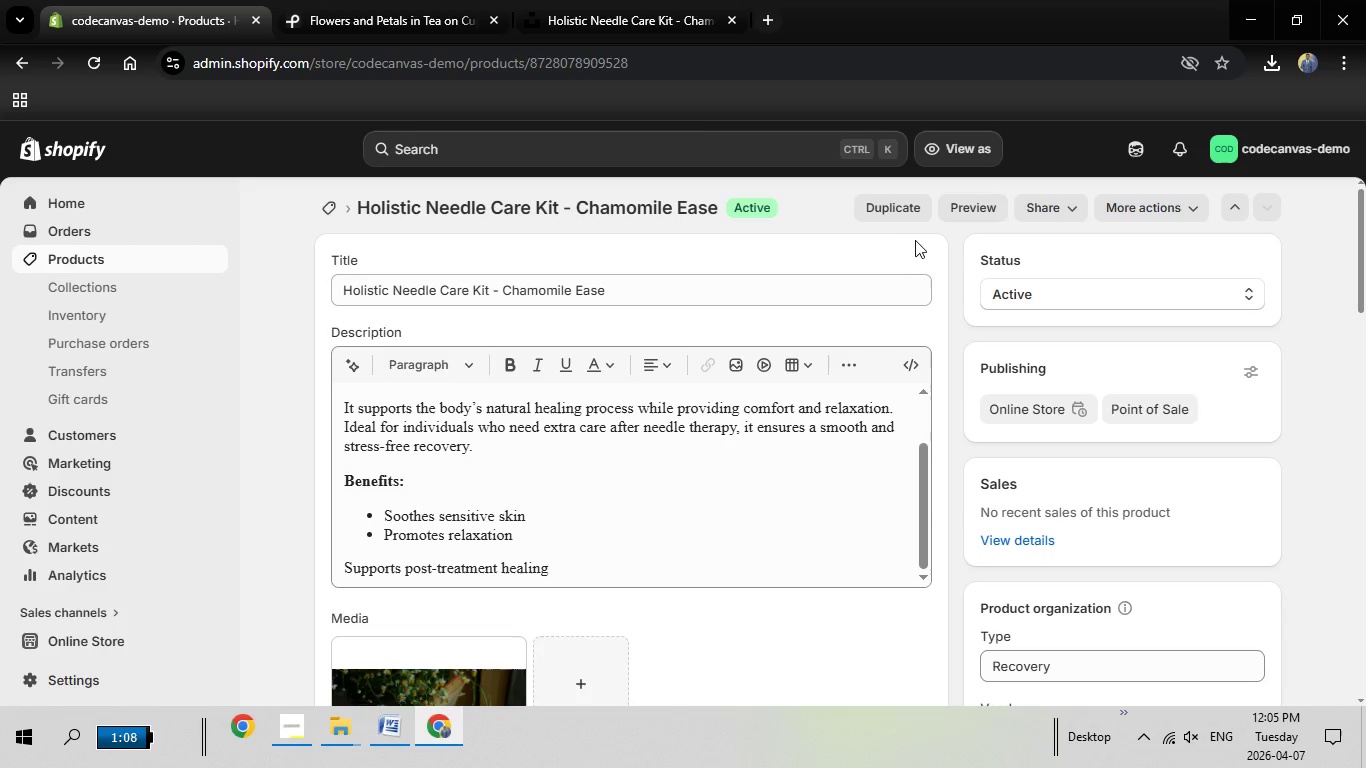 
mouse_move([913, 264])
 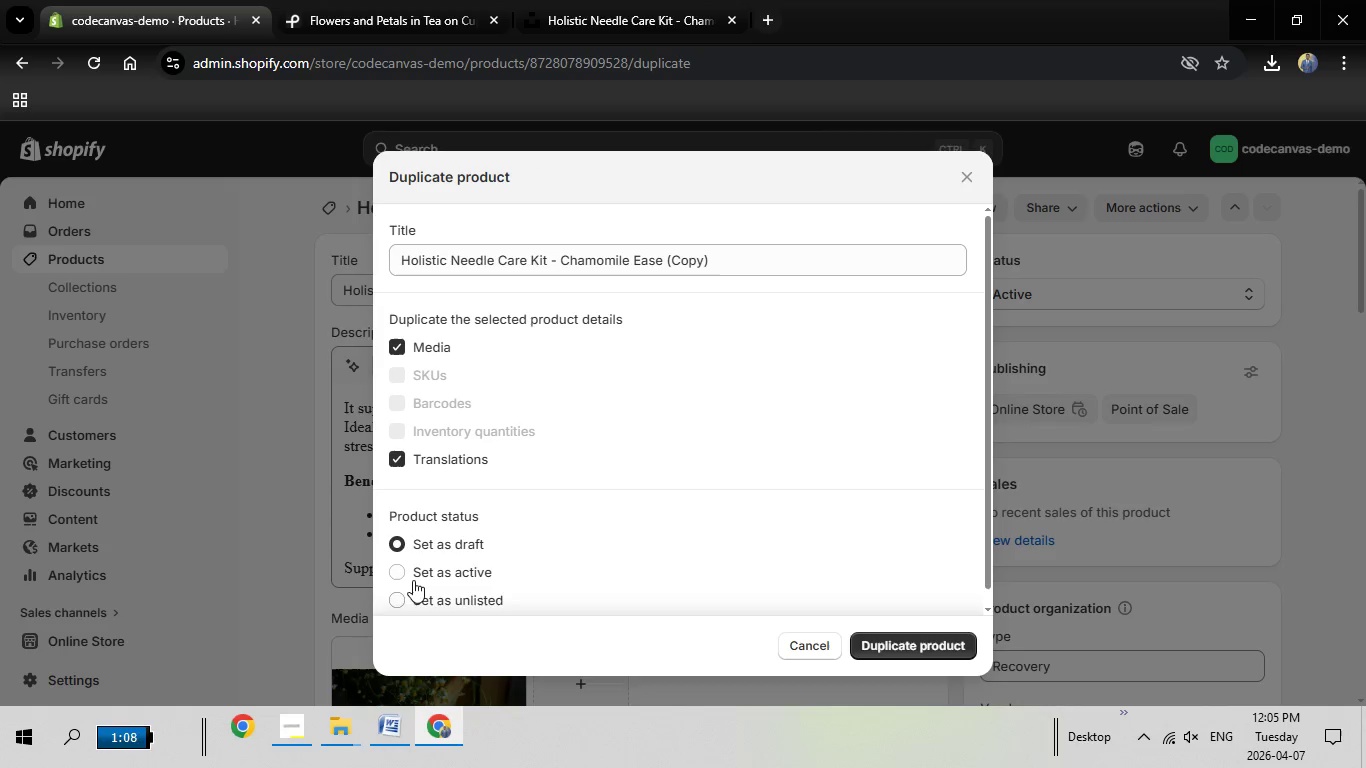 
left_click([404, 576])
 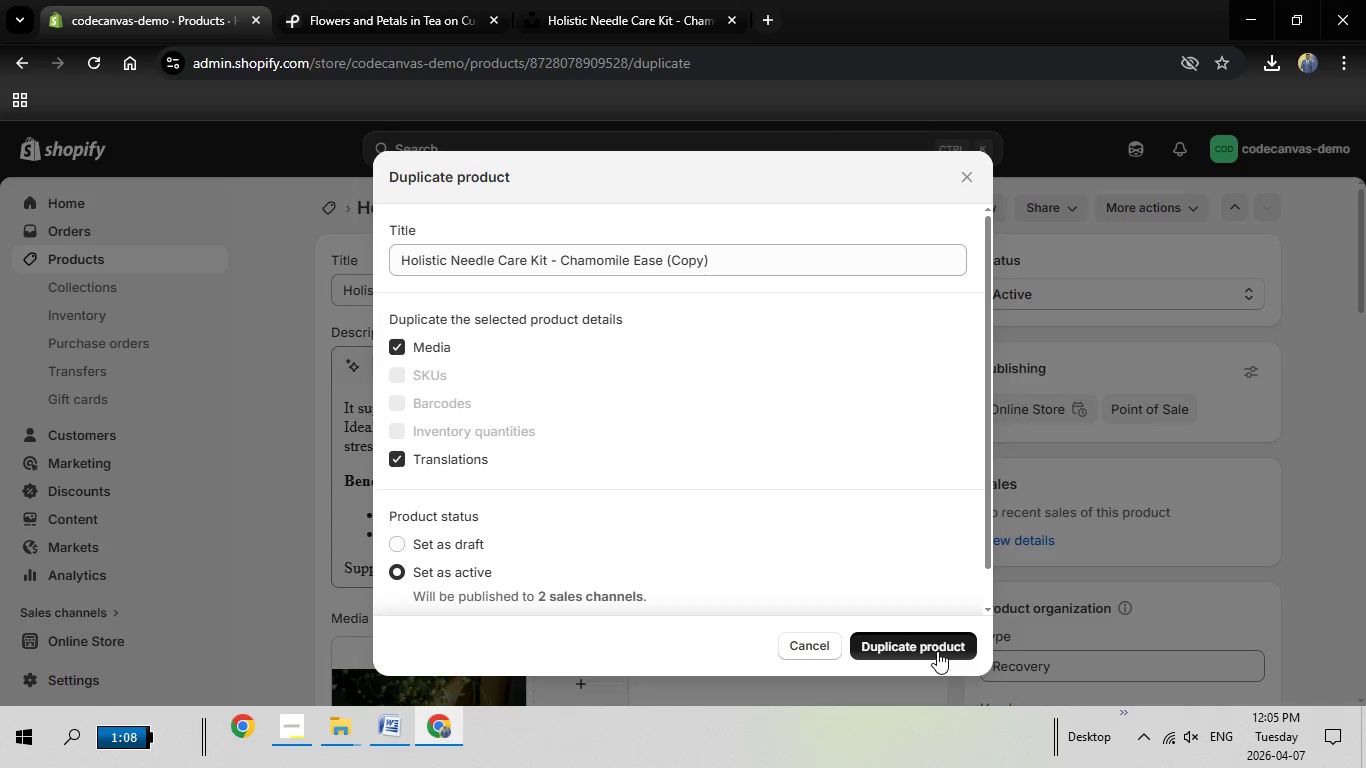 
left_click([937, 651])
 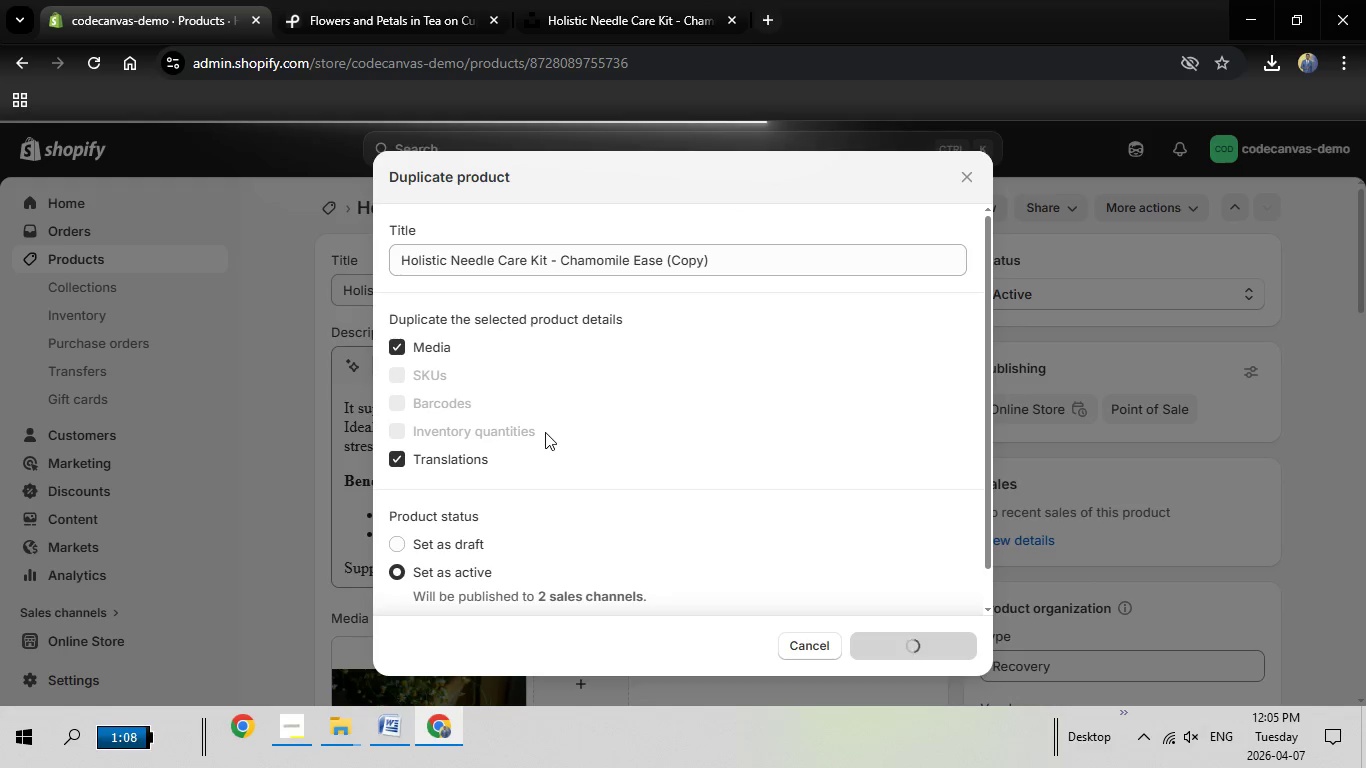 
wait(12.72)
 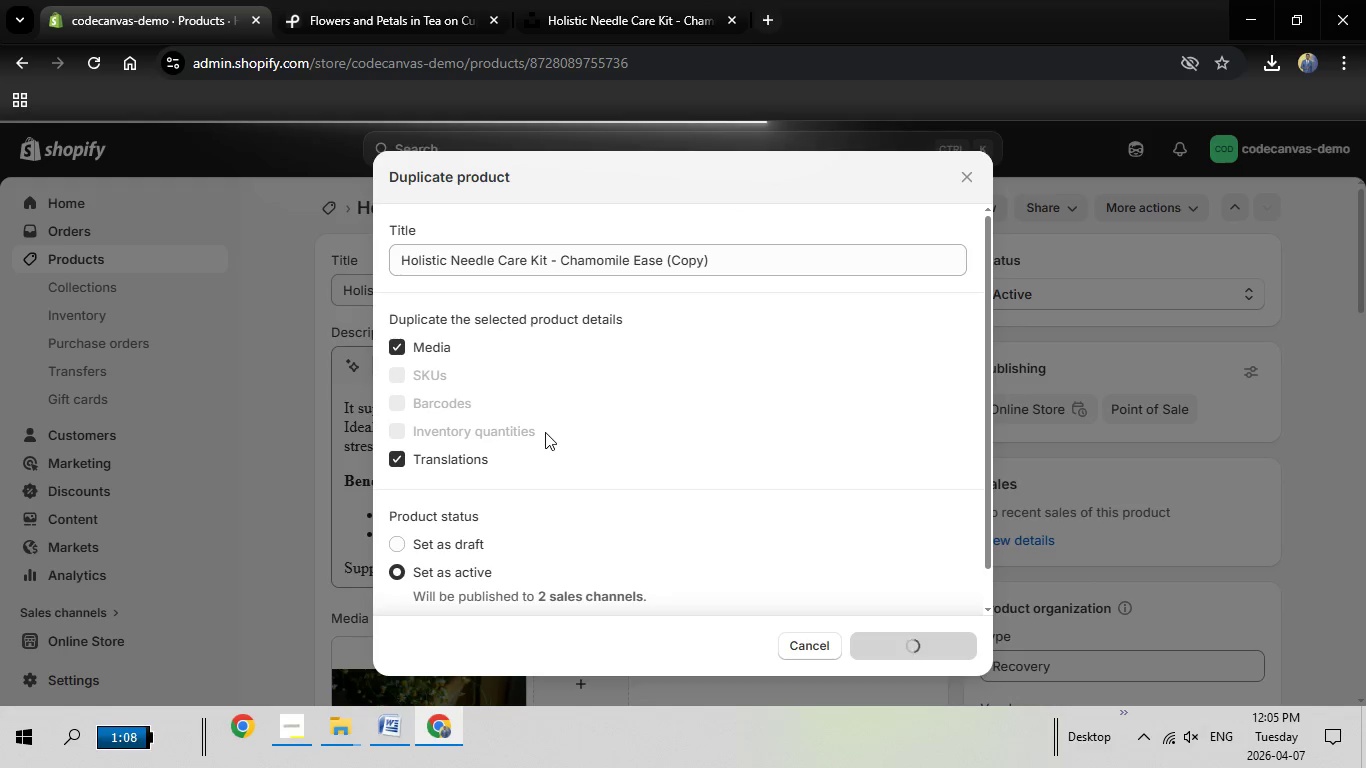 
left_click_drag(start_coordinate=[672, 292], to_coordinate=[291, 269])
 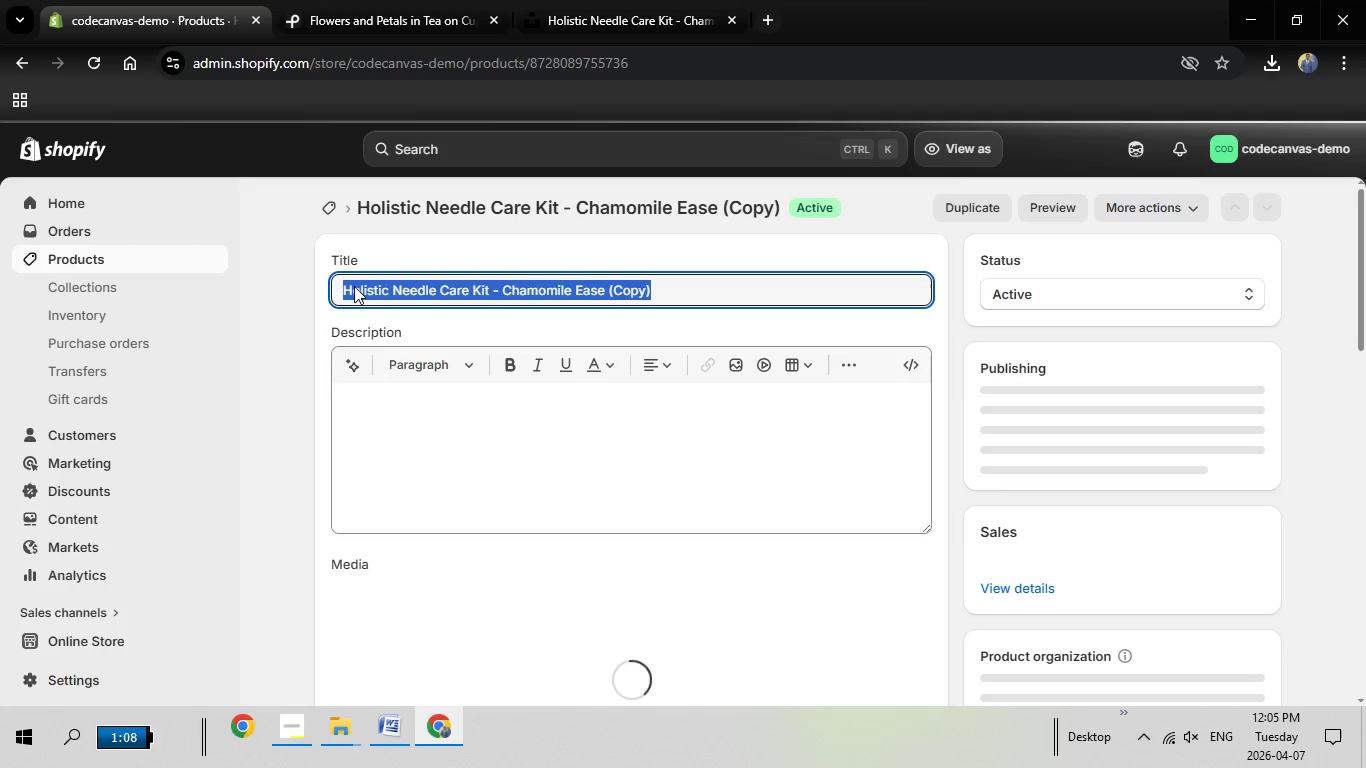 
key(Backspace)
type(Spine Support Bundle - Daily Alignment Kit)
 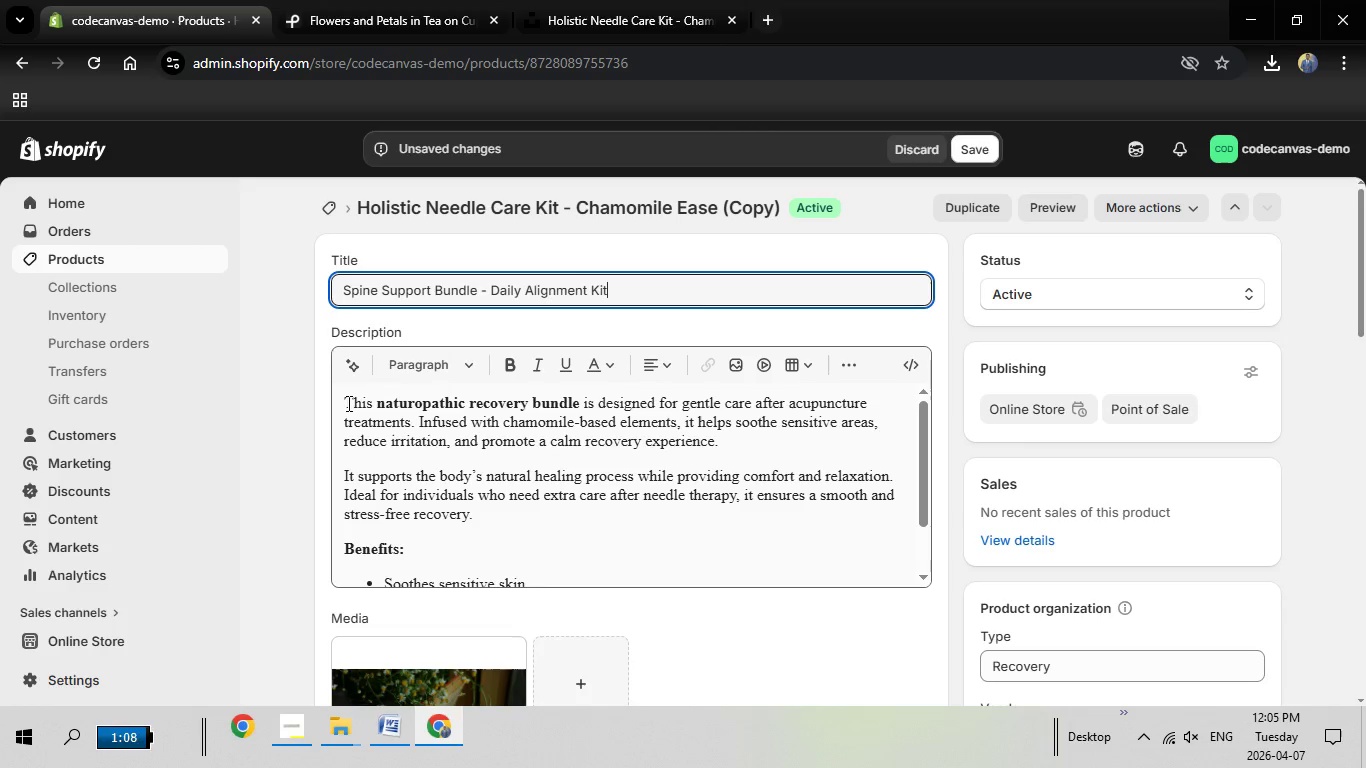 
left_click_drag(start_coordinate=[346, 403], to_coordinate=[563, 589])
 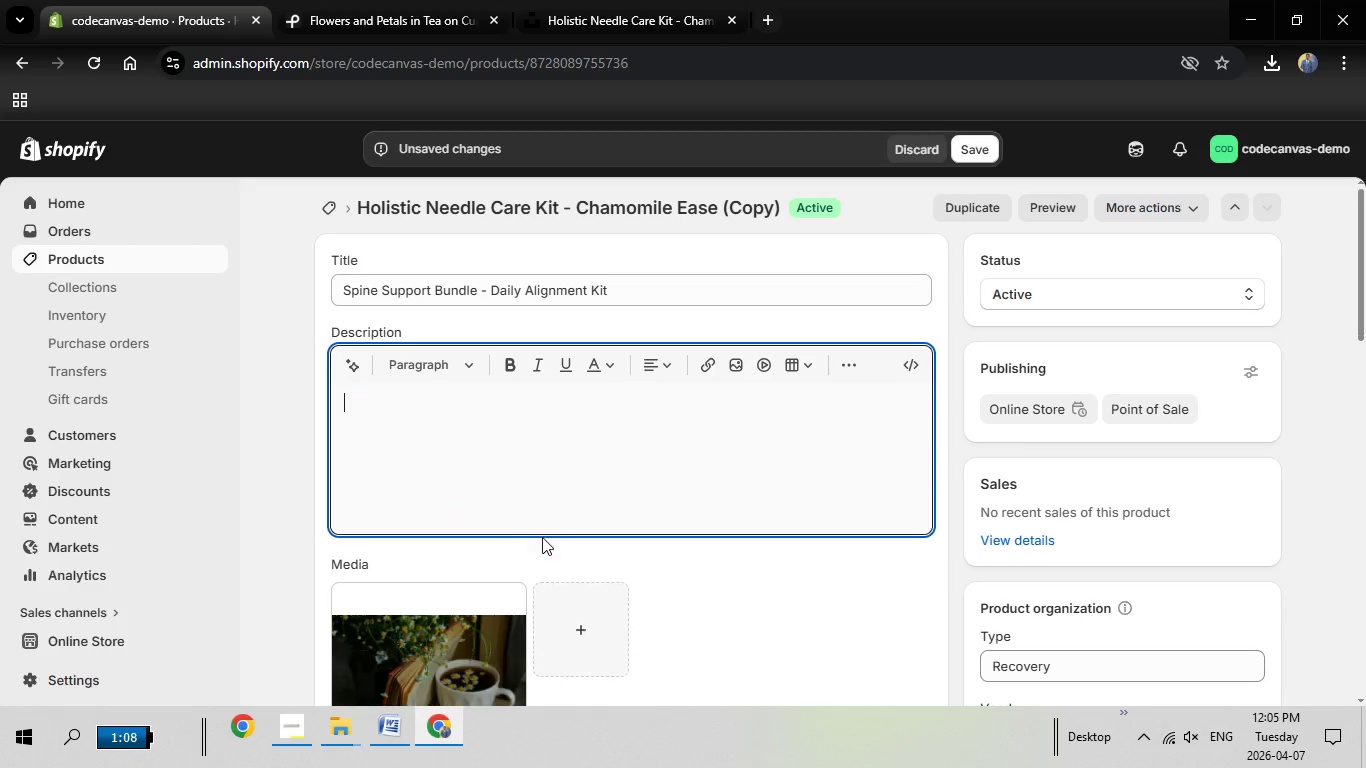 
key(Backspace)
 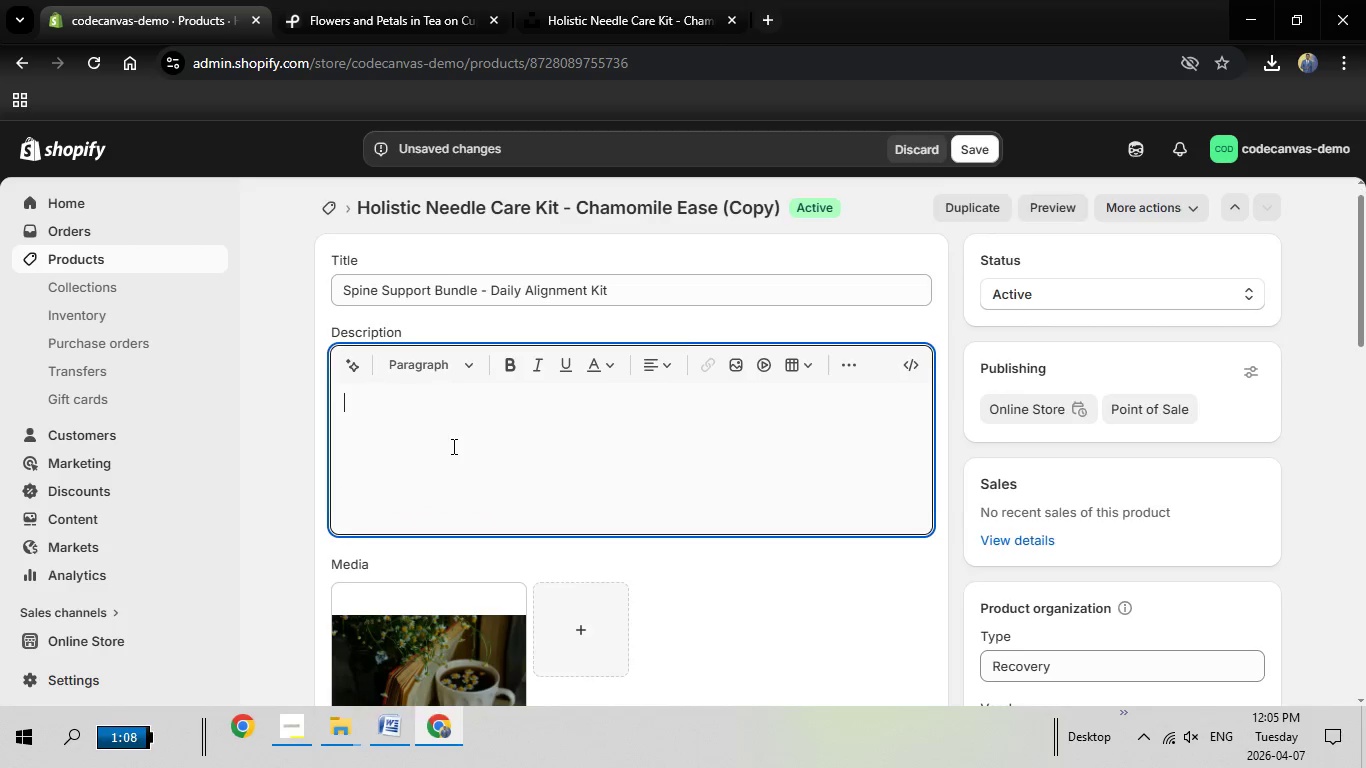 
scroll: coordinate [452, 446], scroll_direction: none, amount: 0.0
 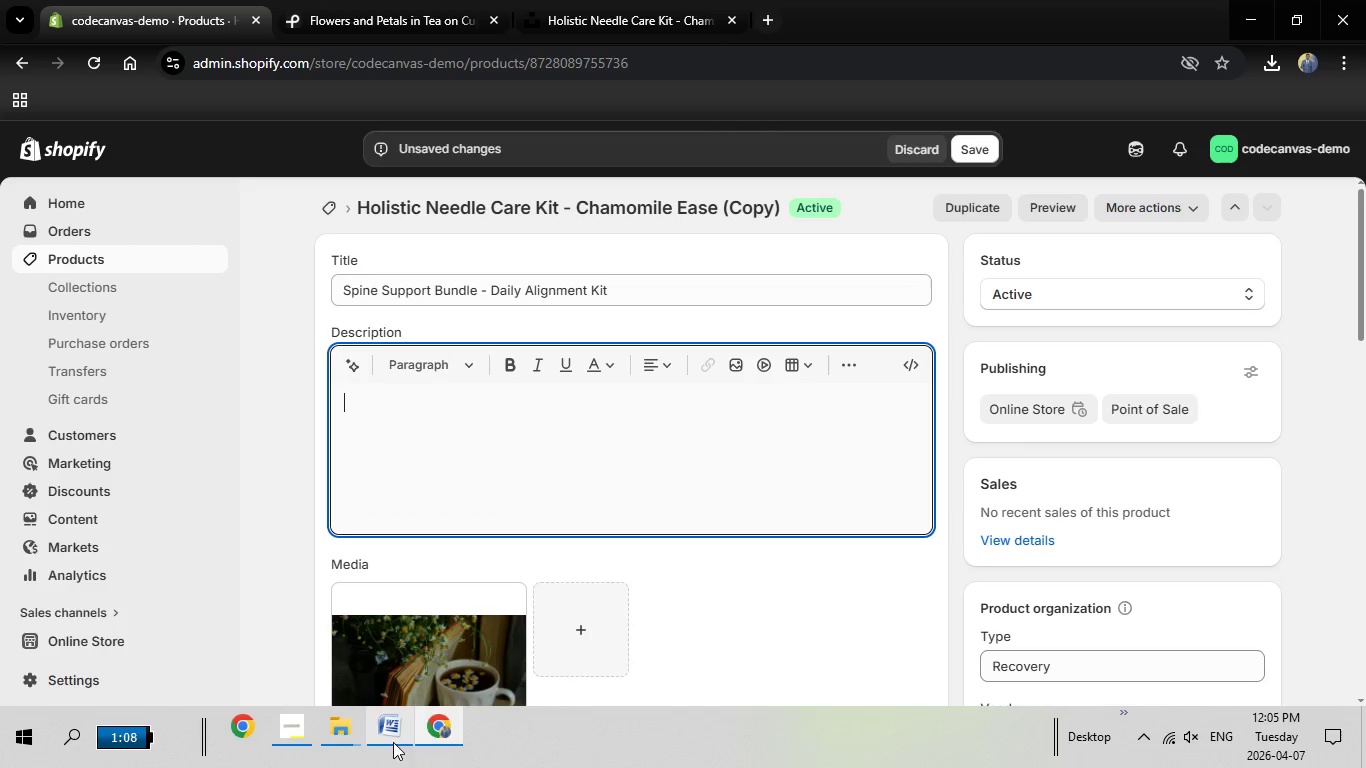 
left_click([393, 736])
 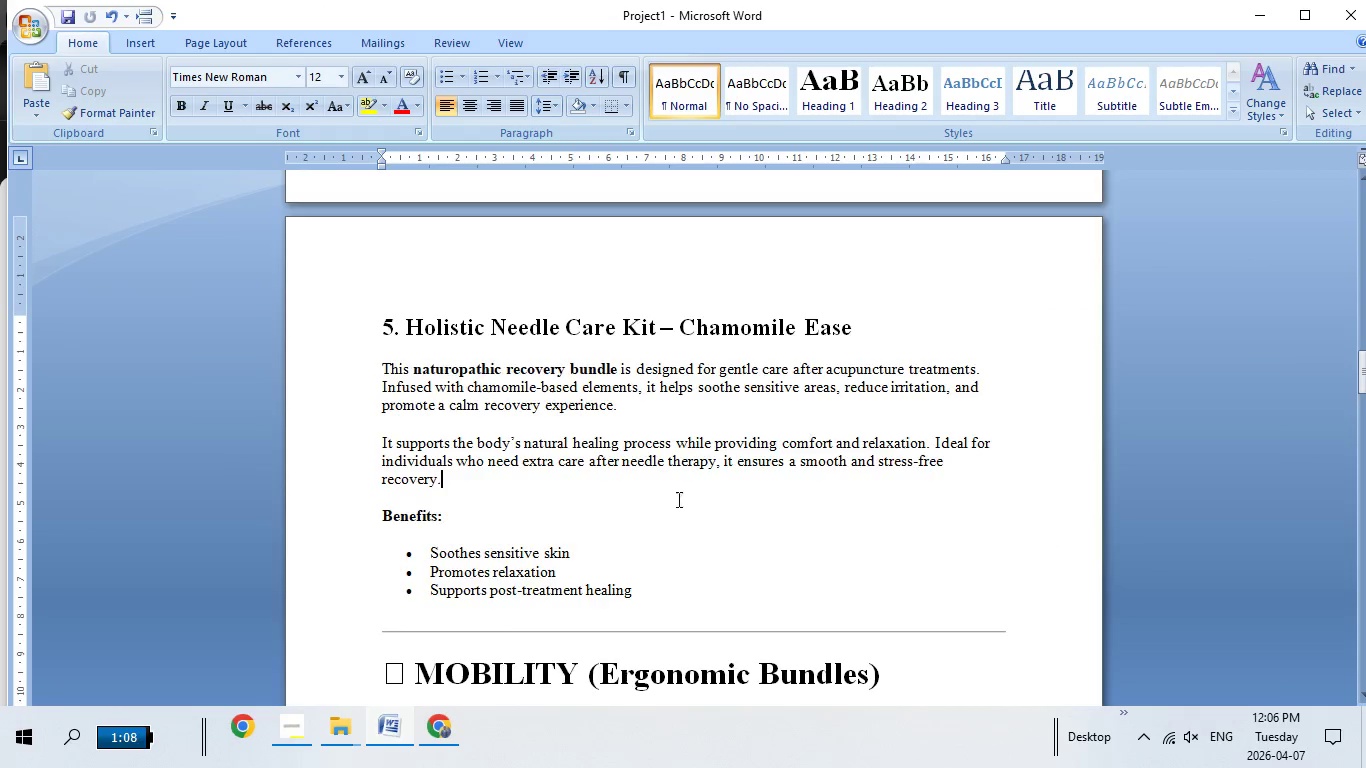 
scroll: coordinate [532, 457], scroll_direction: down, amount: 10.0
 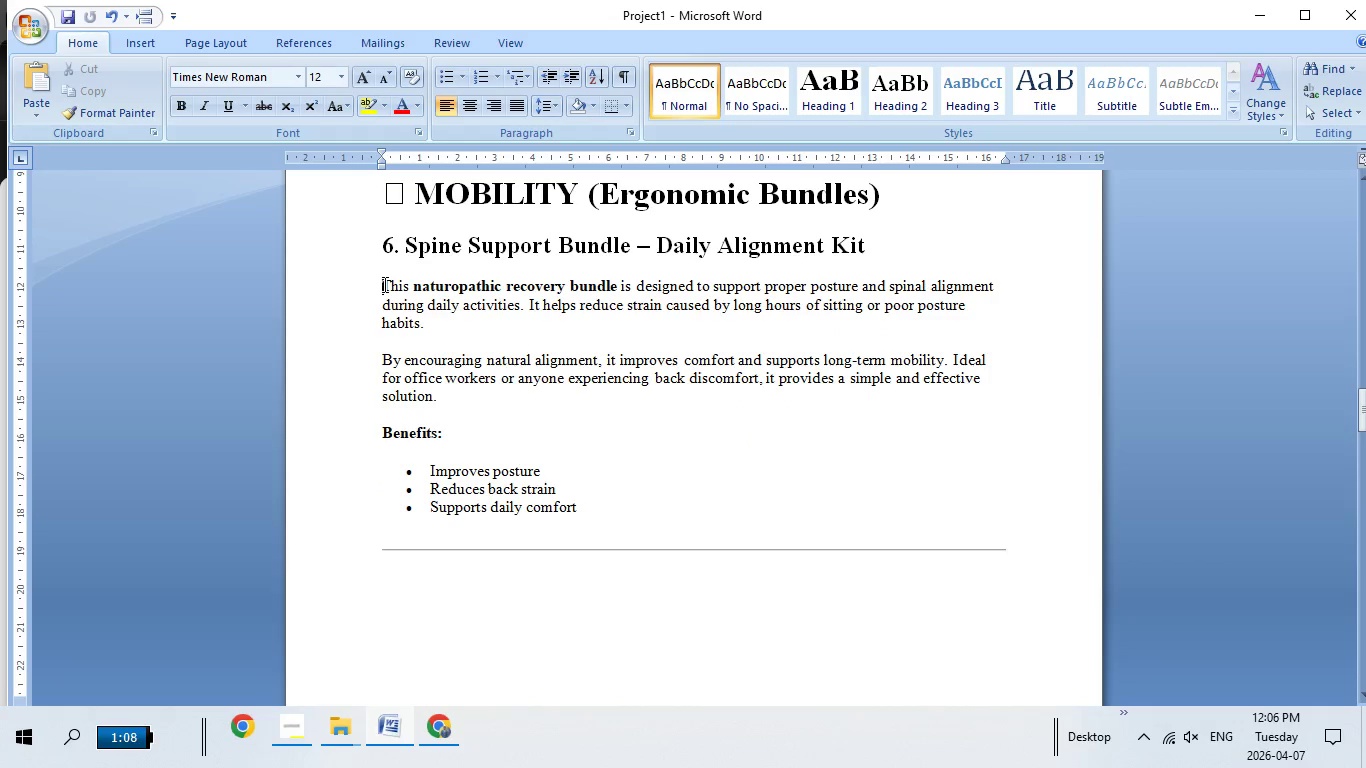 
left_click_drag(start_coordinate=[383, 284], to_coordinate=[591, 503])
 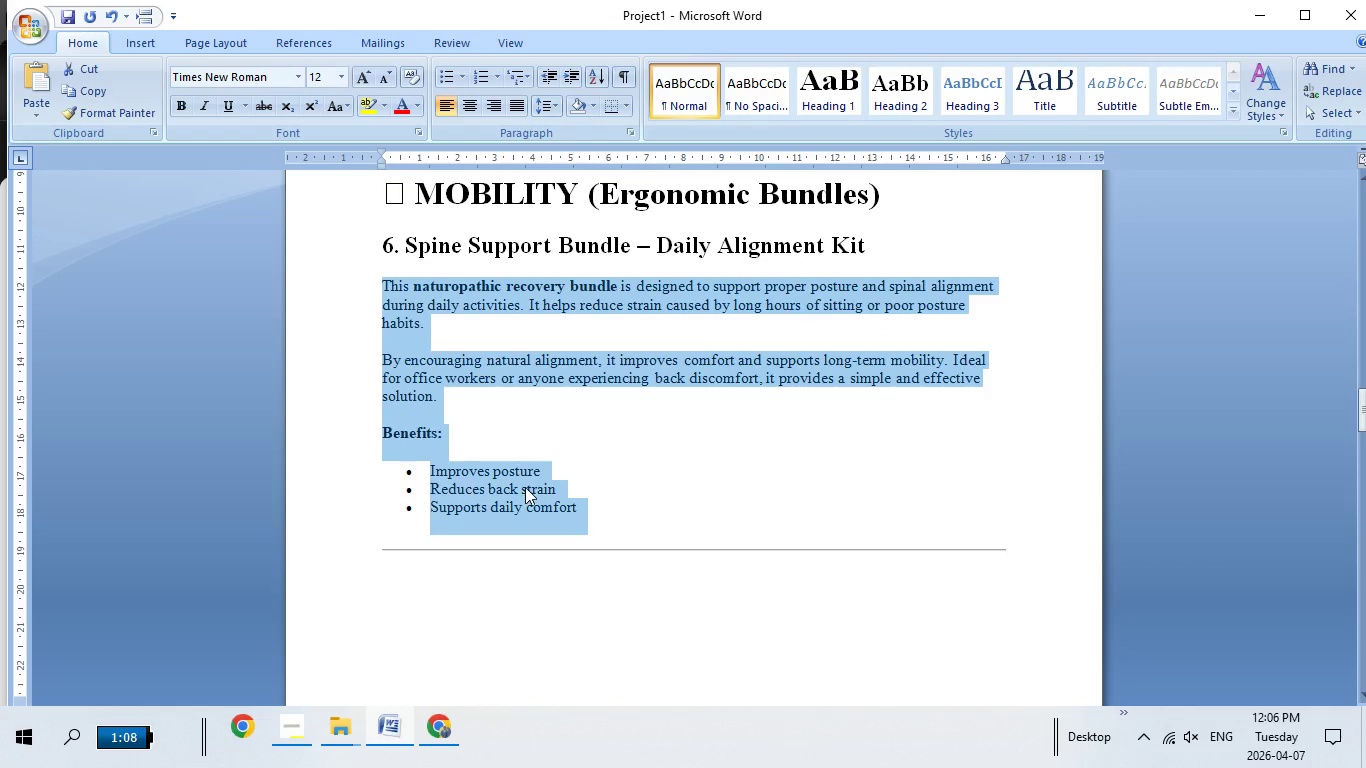 
right_click([524, 487])
 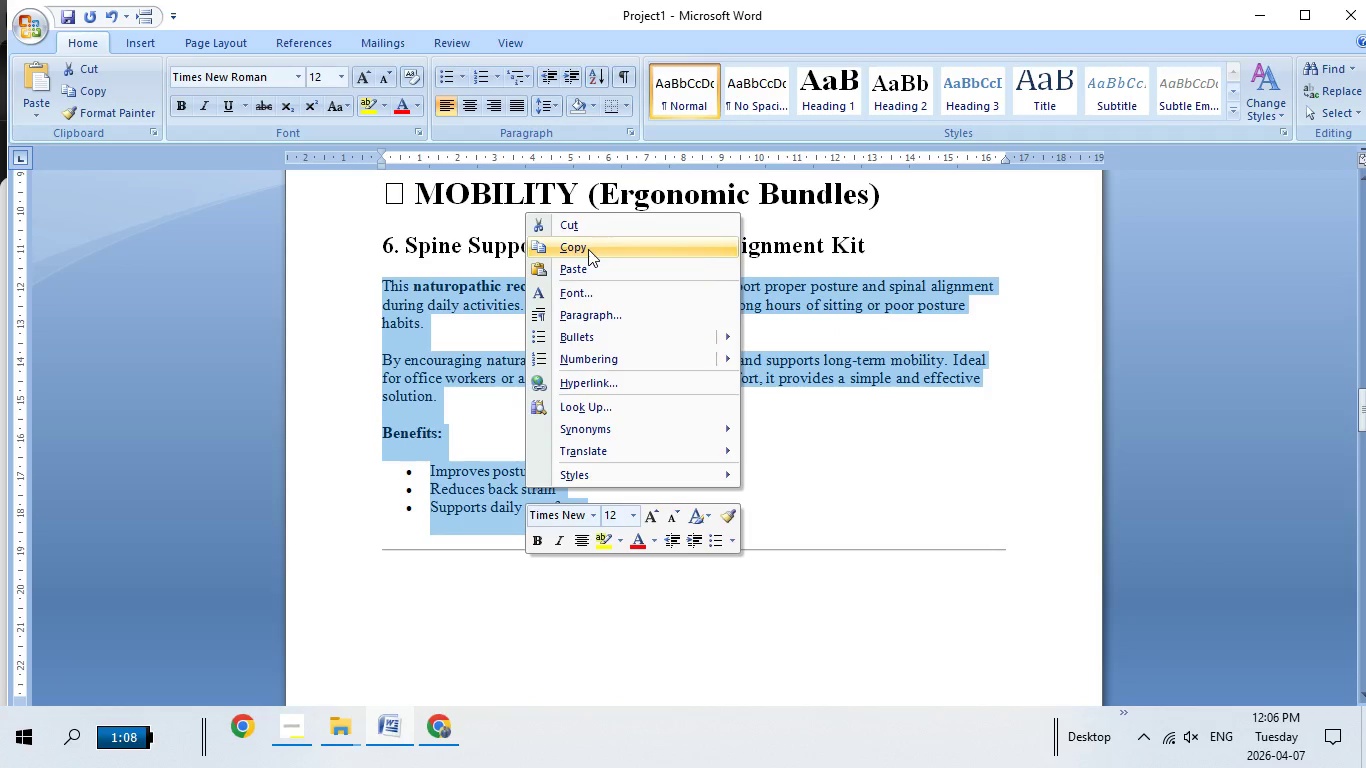 
left_click([588, 249])
 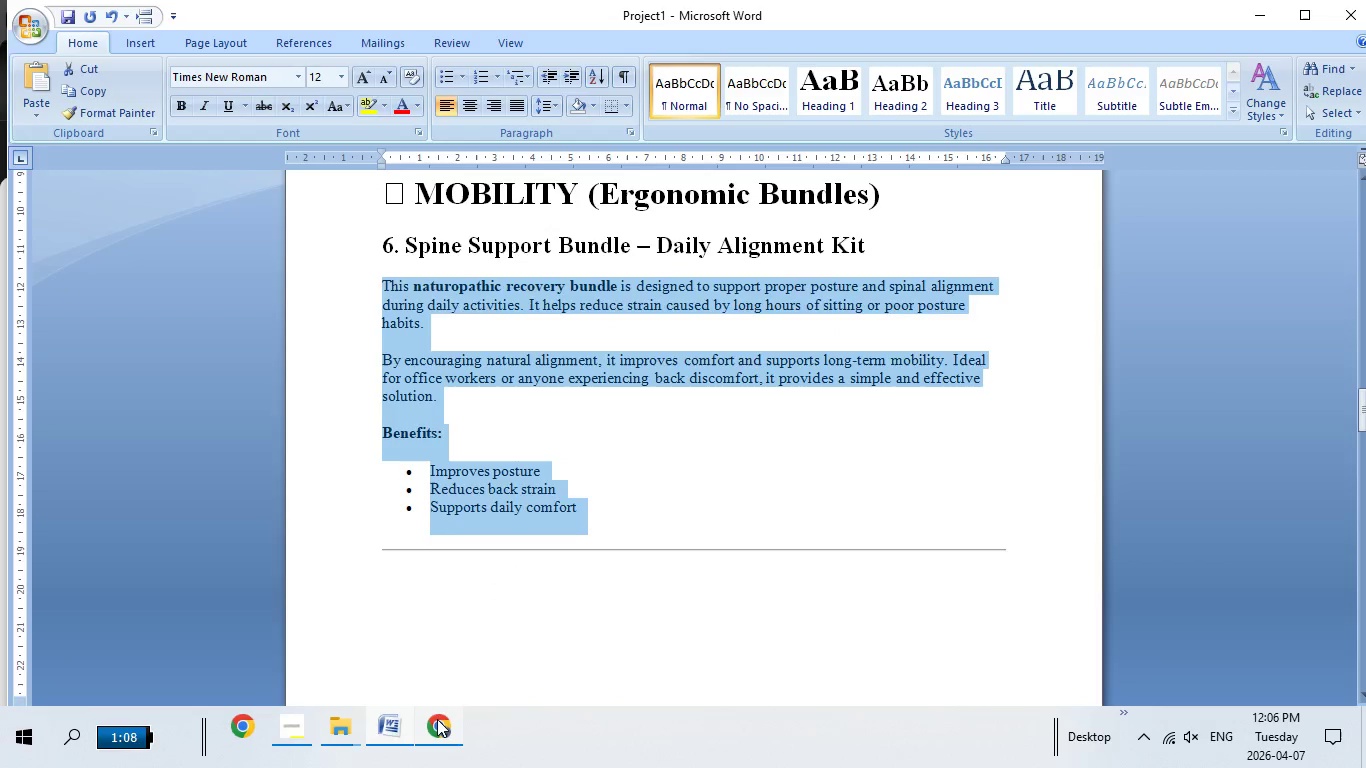 
left_click([437, 719])
 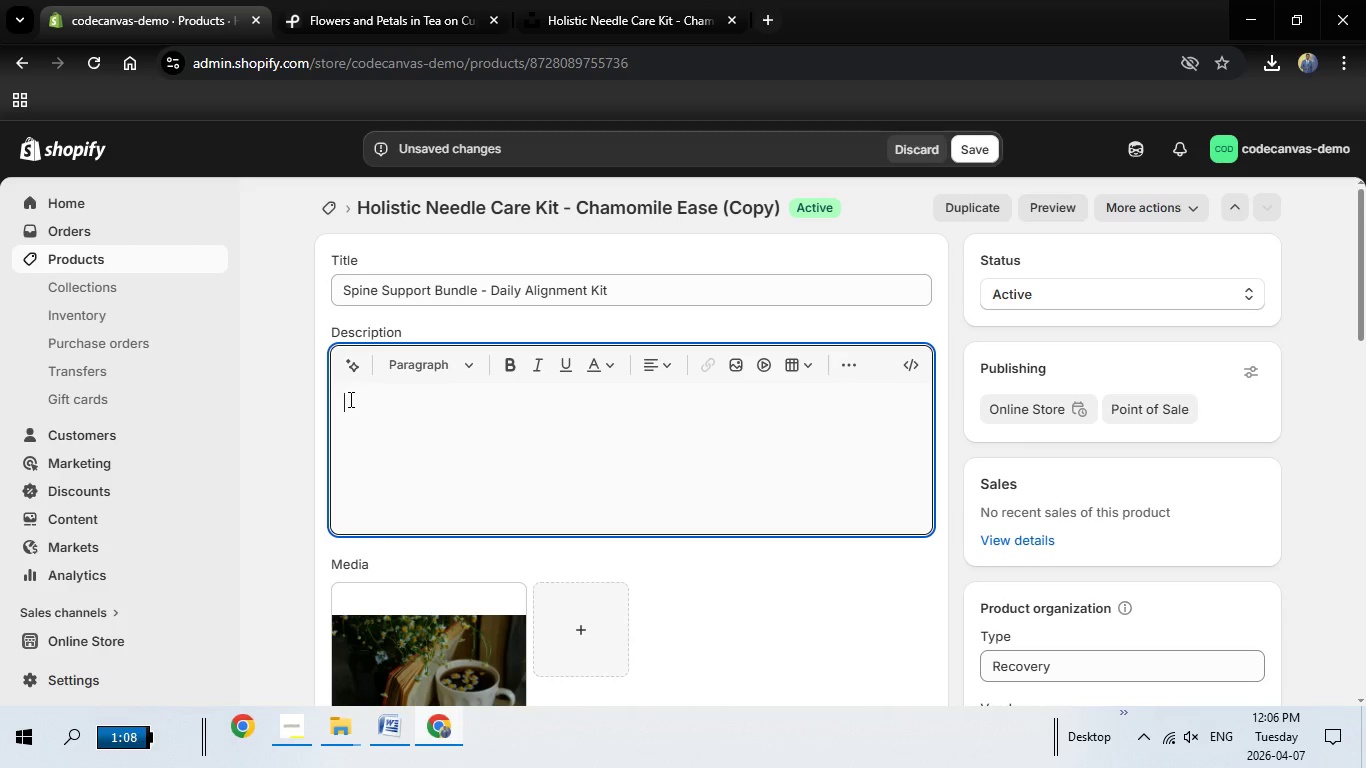 
right_click([349, 399])
 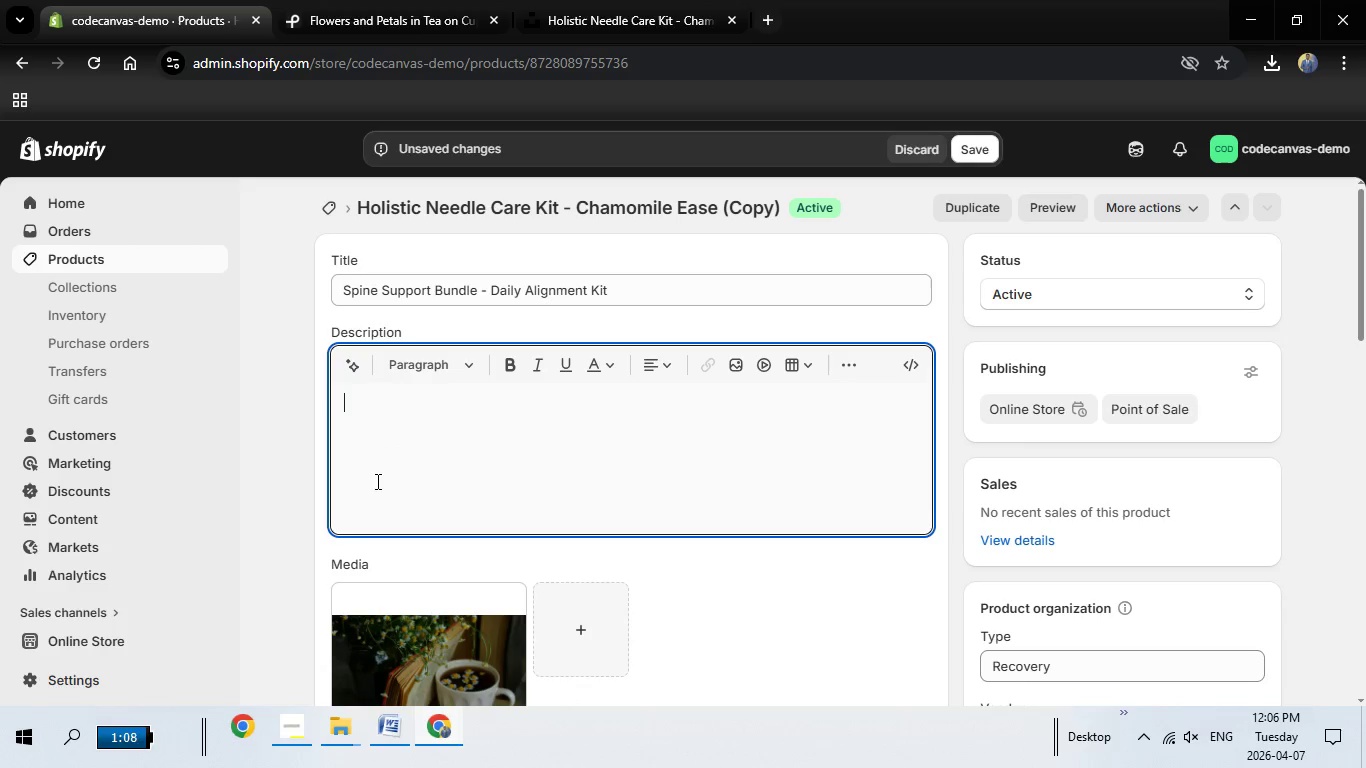 
left_click([376, 483])
 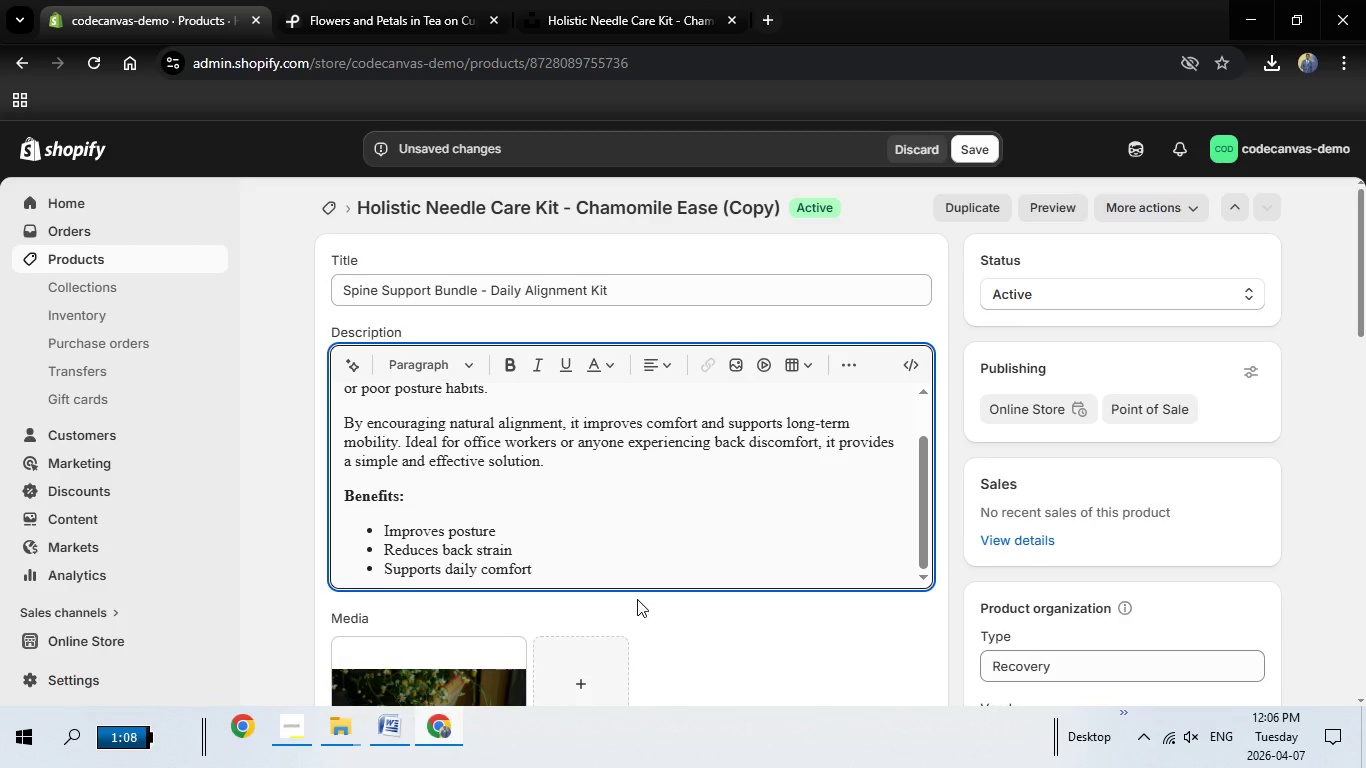 
scroll: coordinate [631, 594], scroll_direction: down, amount: 3.0
 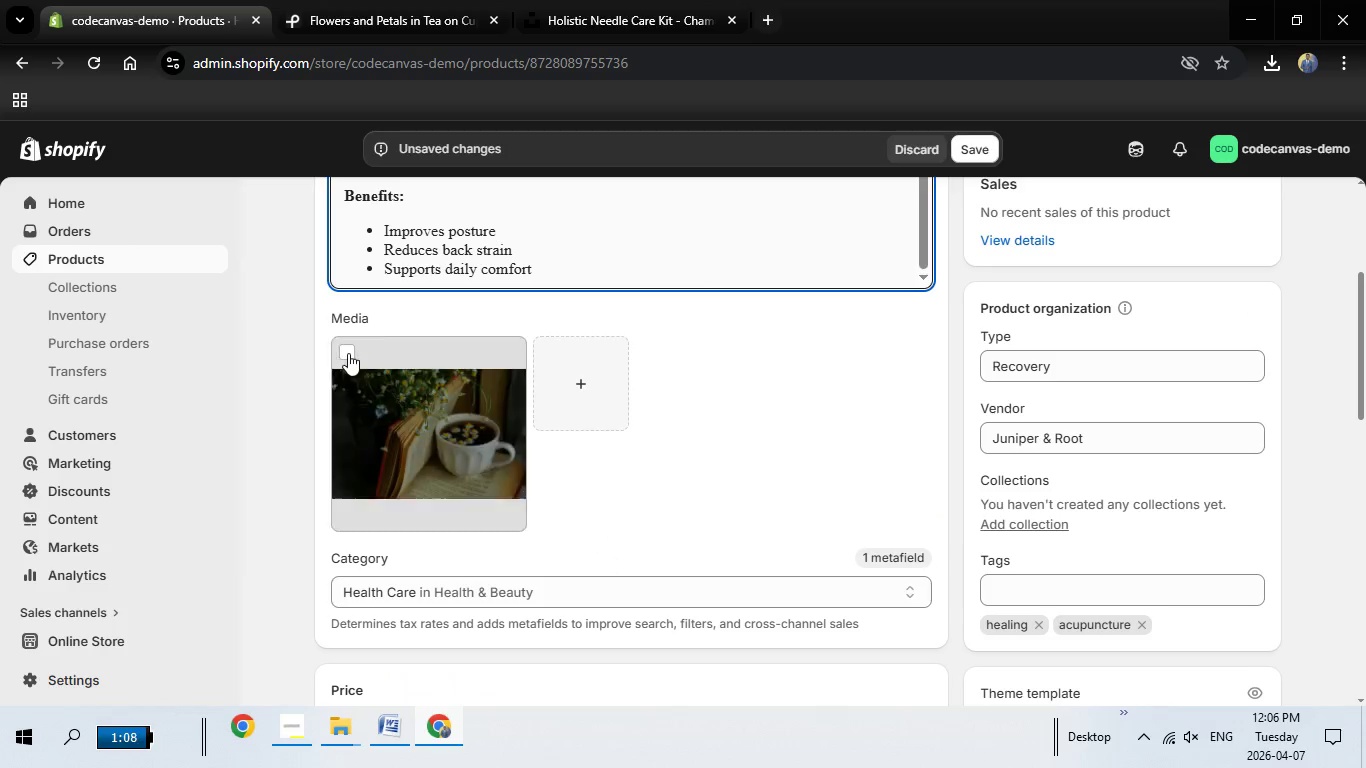 
left_click([348, 353])
 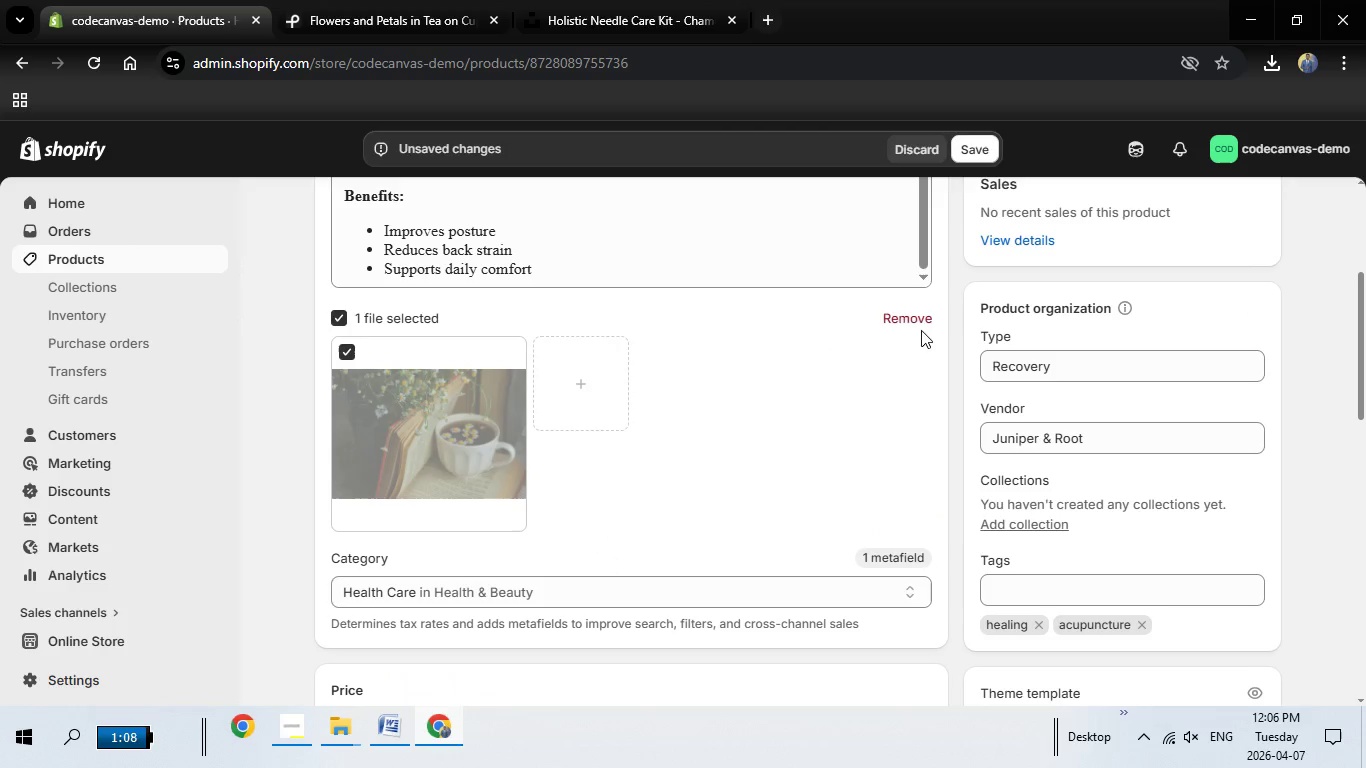 
left_click([921, 316])
 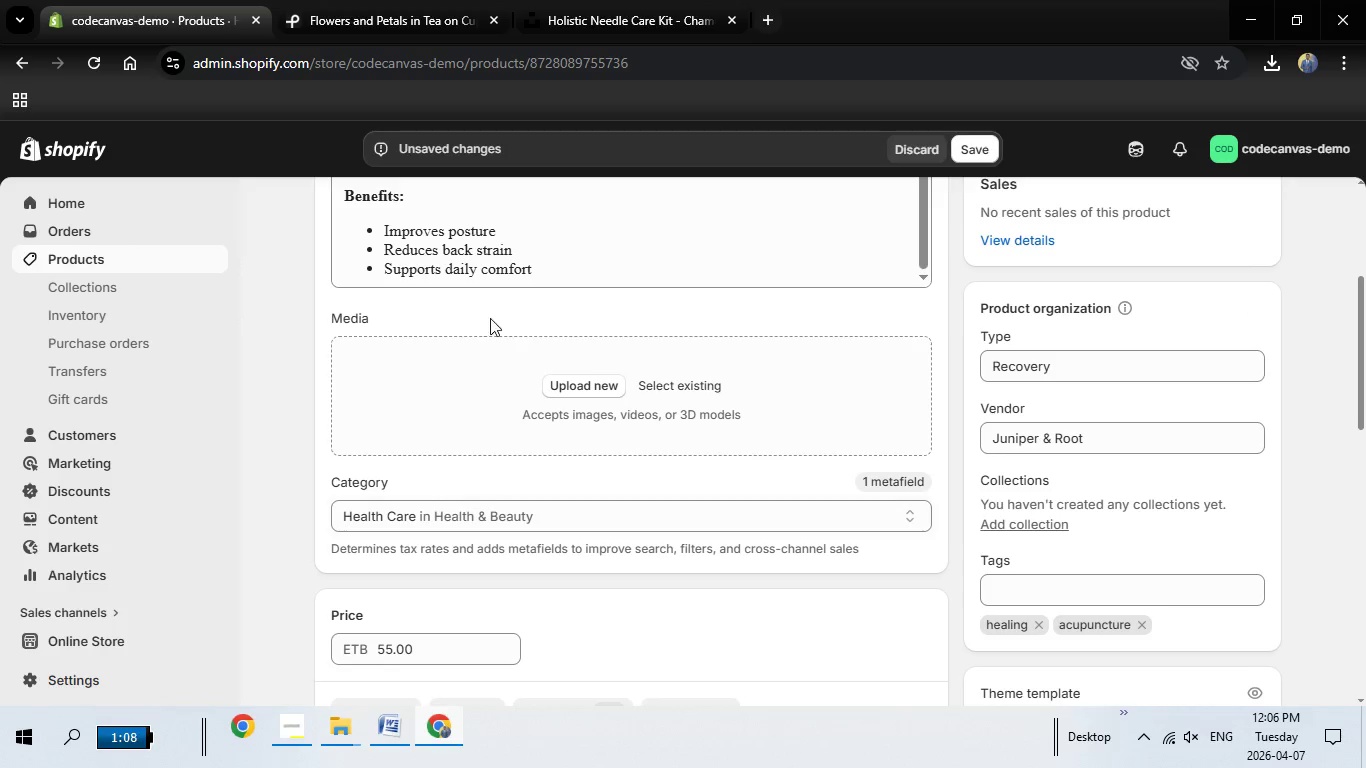 
scroll: coordinate [511, 325], scroll_direction: up, amount: 8.0
 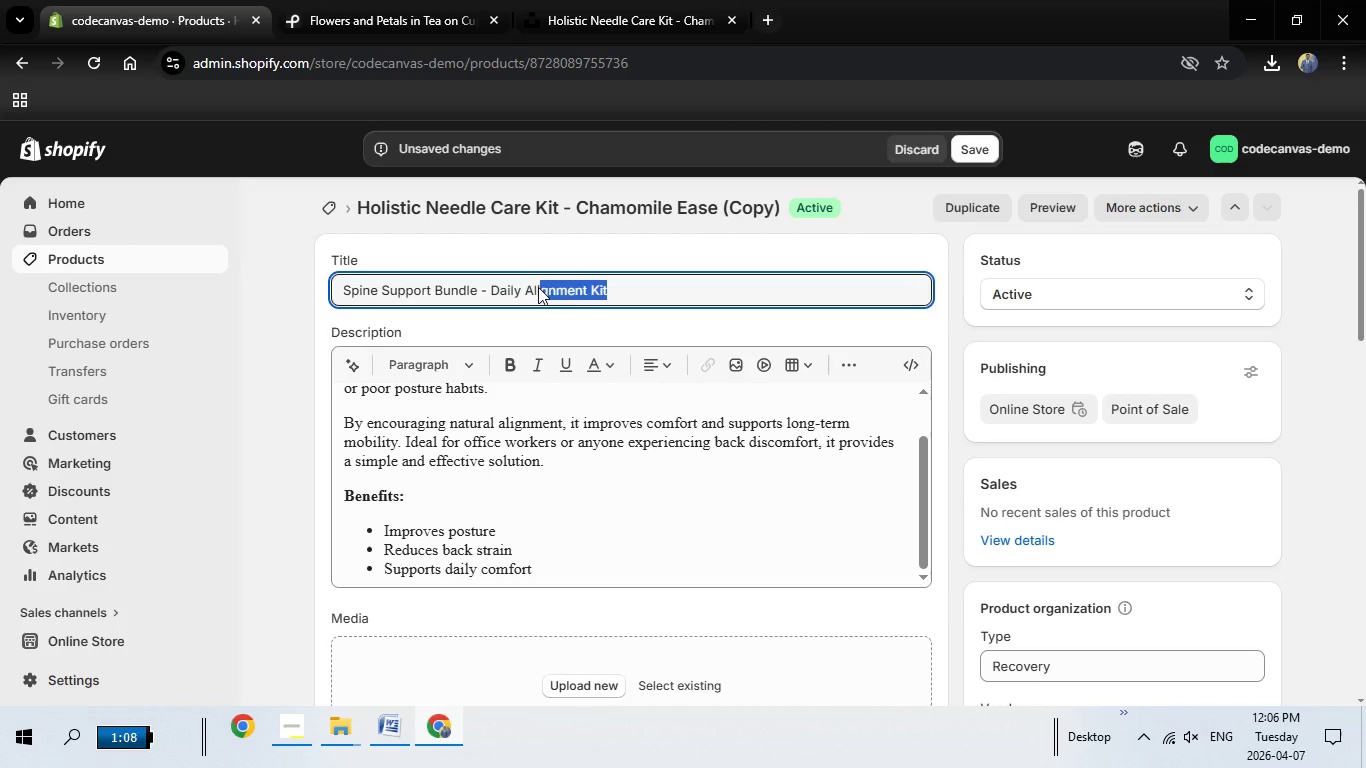 
left_click_drag(start_coordinate=[613, 287], to_coordinate=[311, 282])
 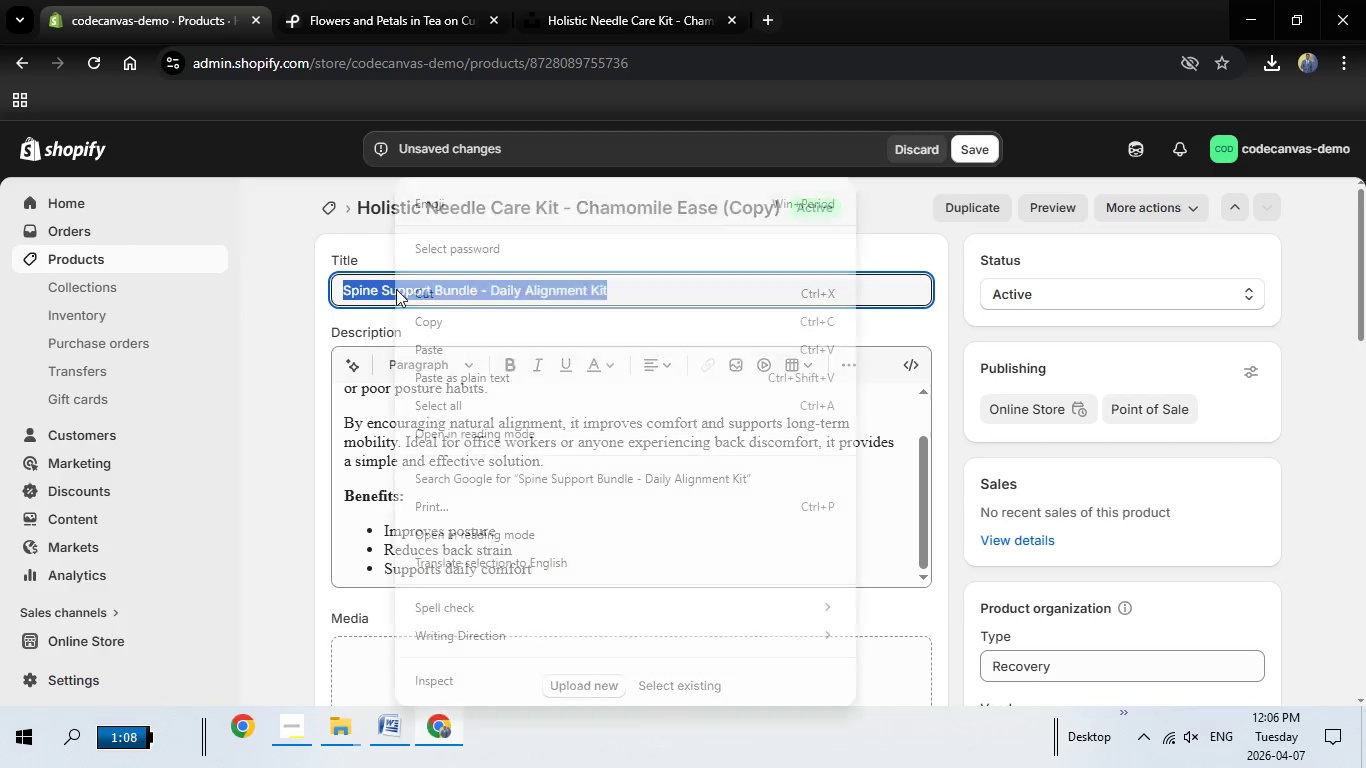 
right_click([395, 289])
 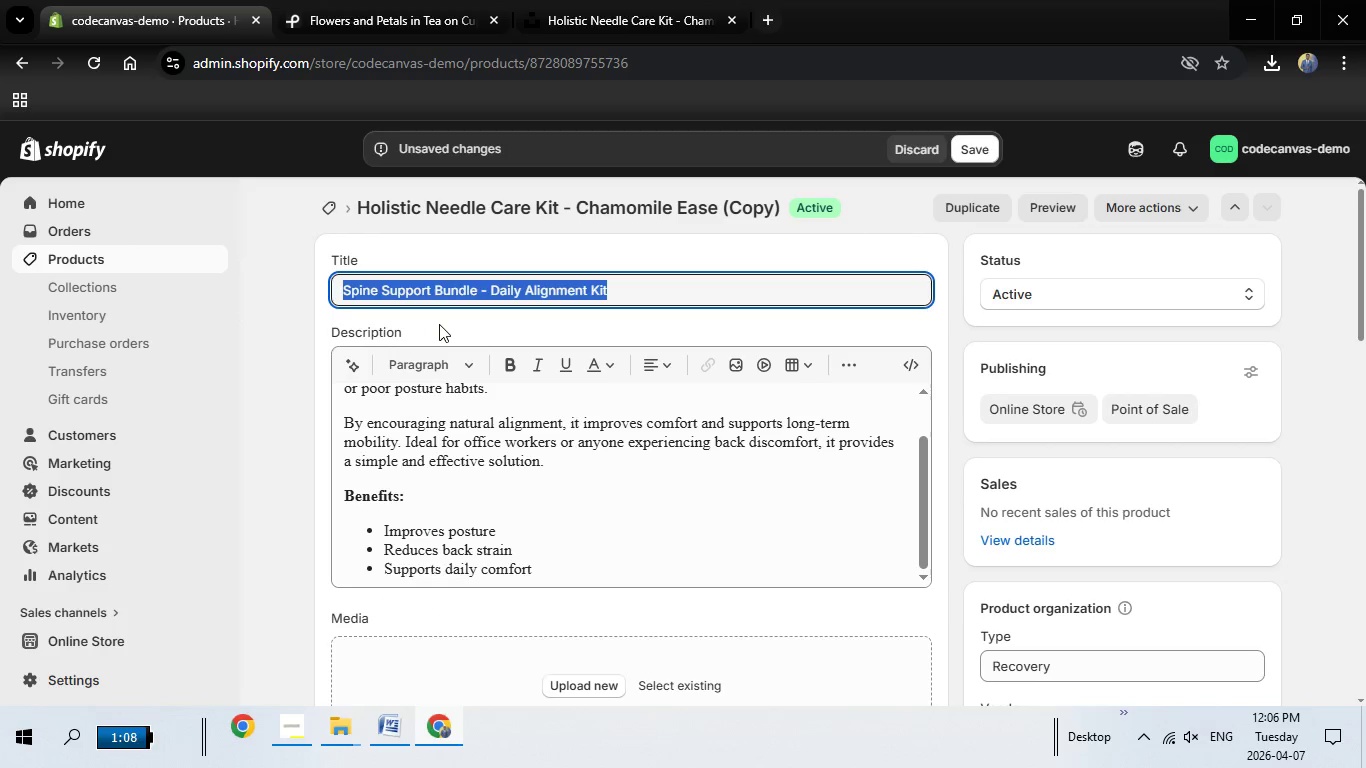 
left_click([439, 324])
 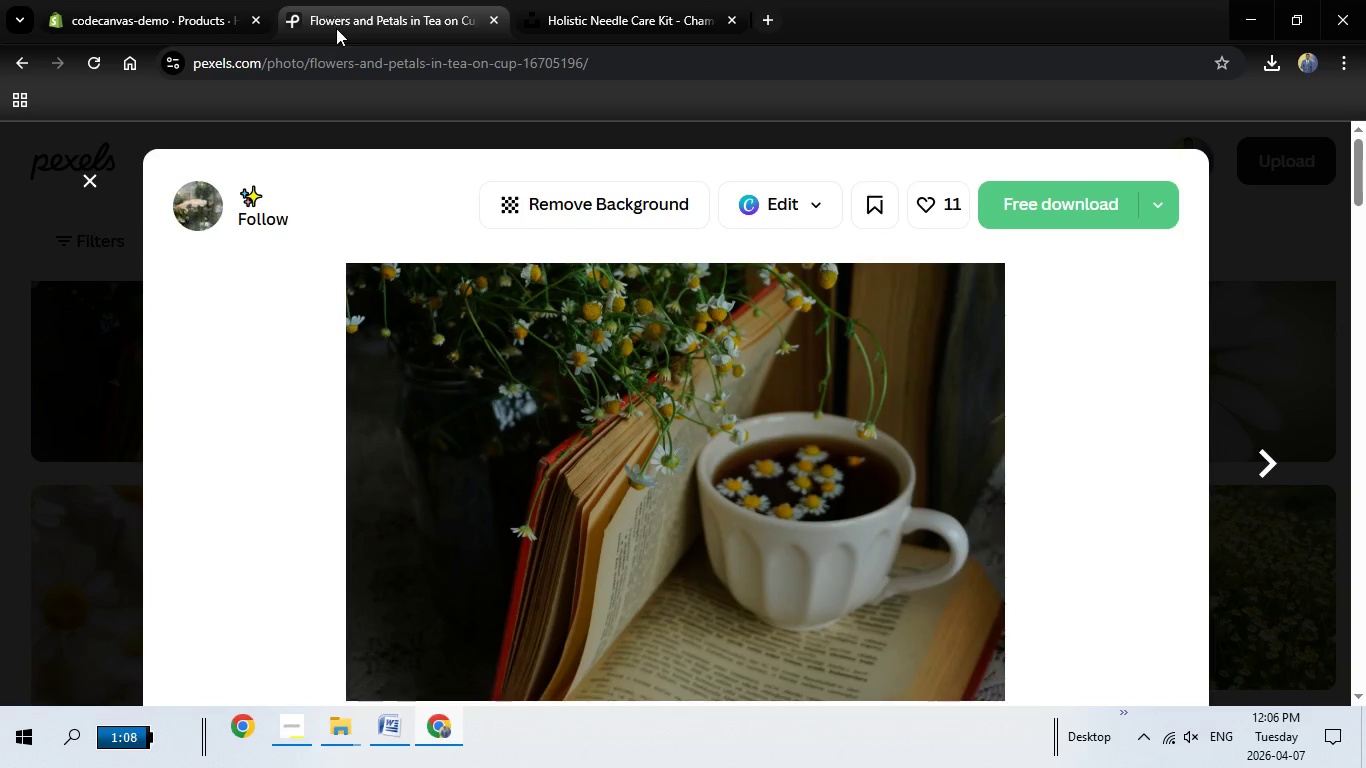 
left_click([325, 0])
 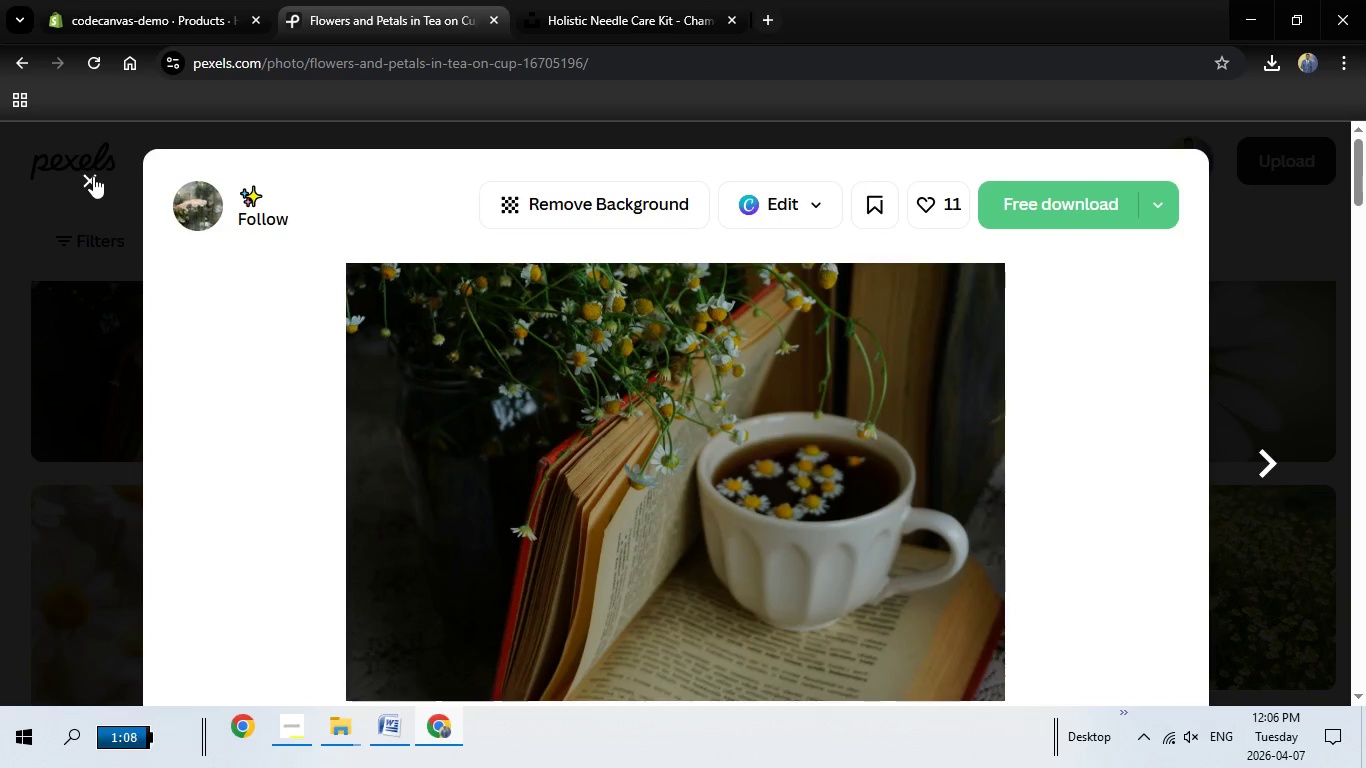 
left_click([93, 176])
 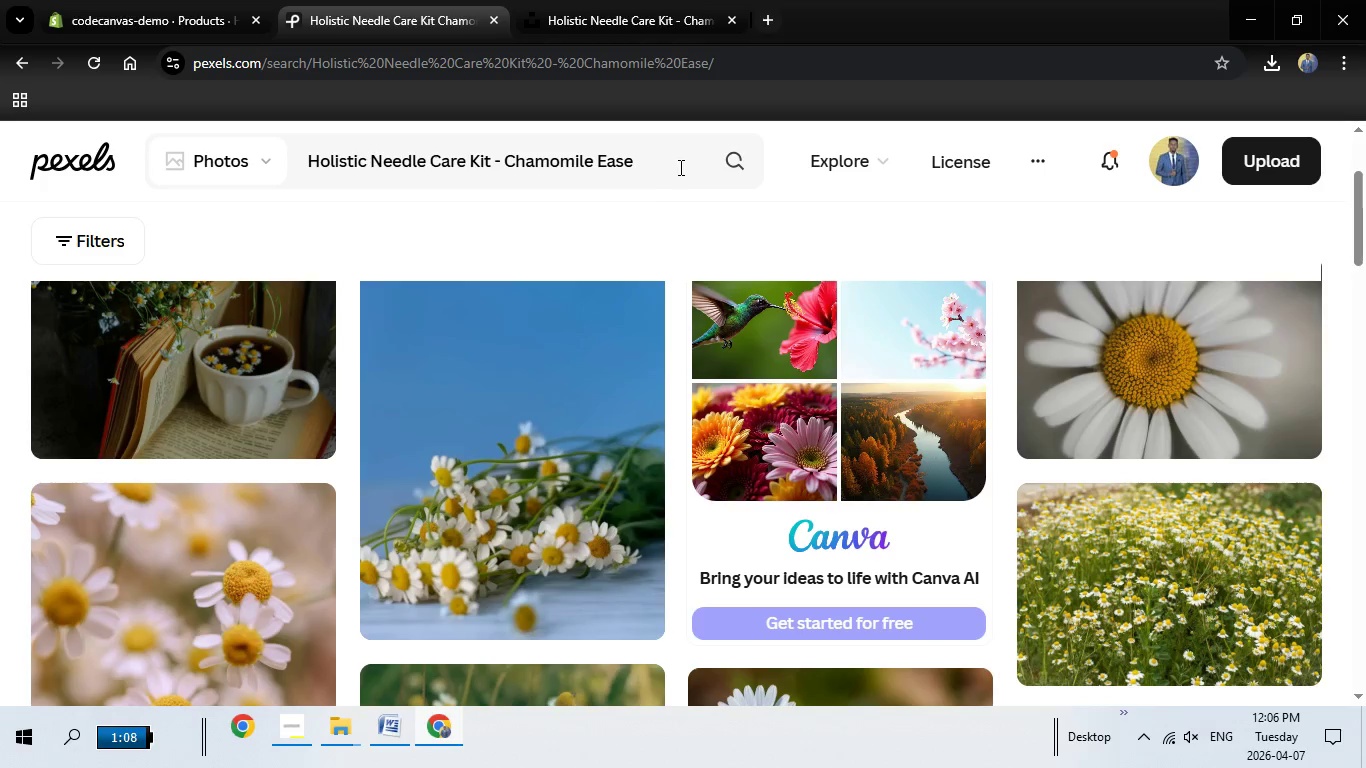 
left_click_drag(start_coordinate=[654, 158], to_coordinate=[292, 181])
 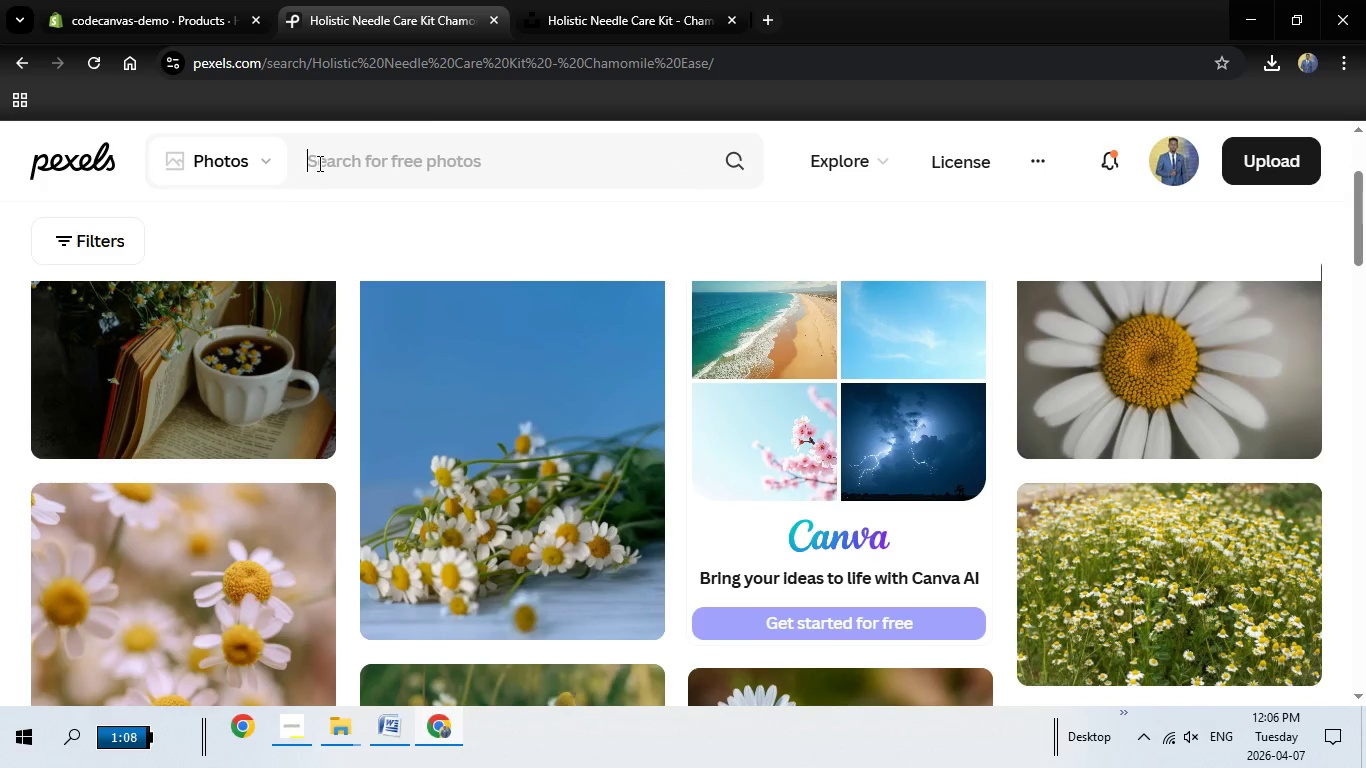 
key(Backspace)
 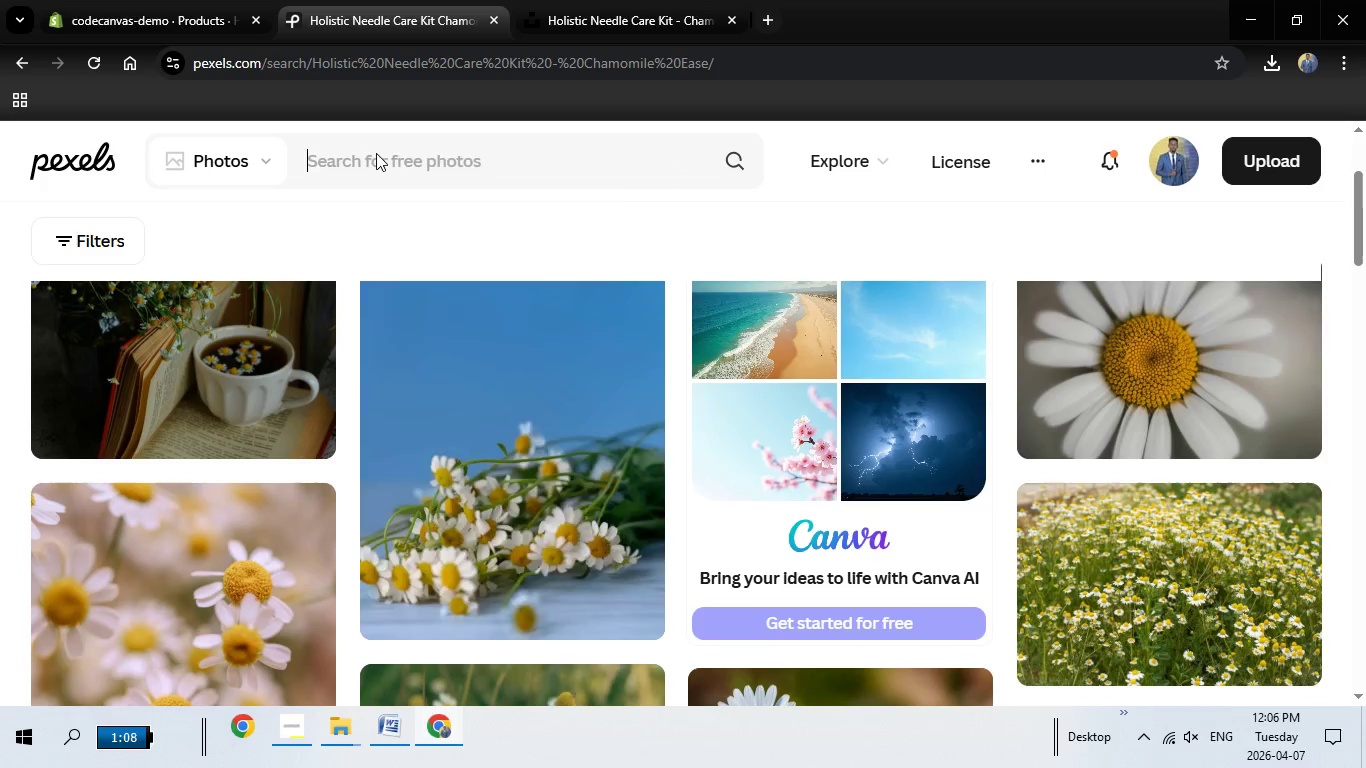 
right_click([376, 153])
 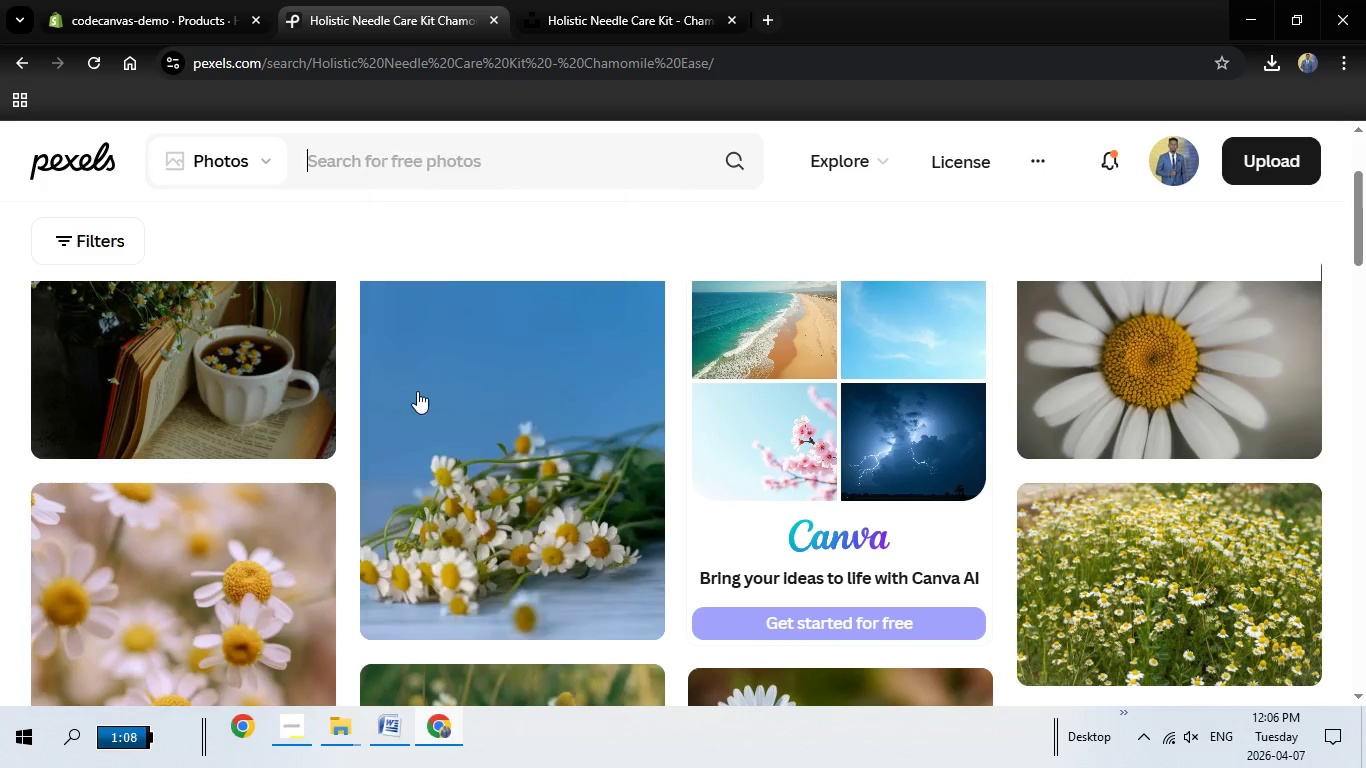 
left_click([417, 391])
 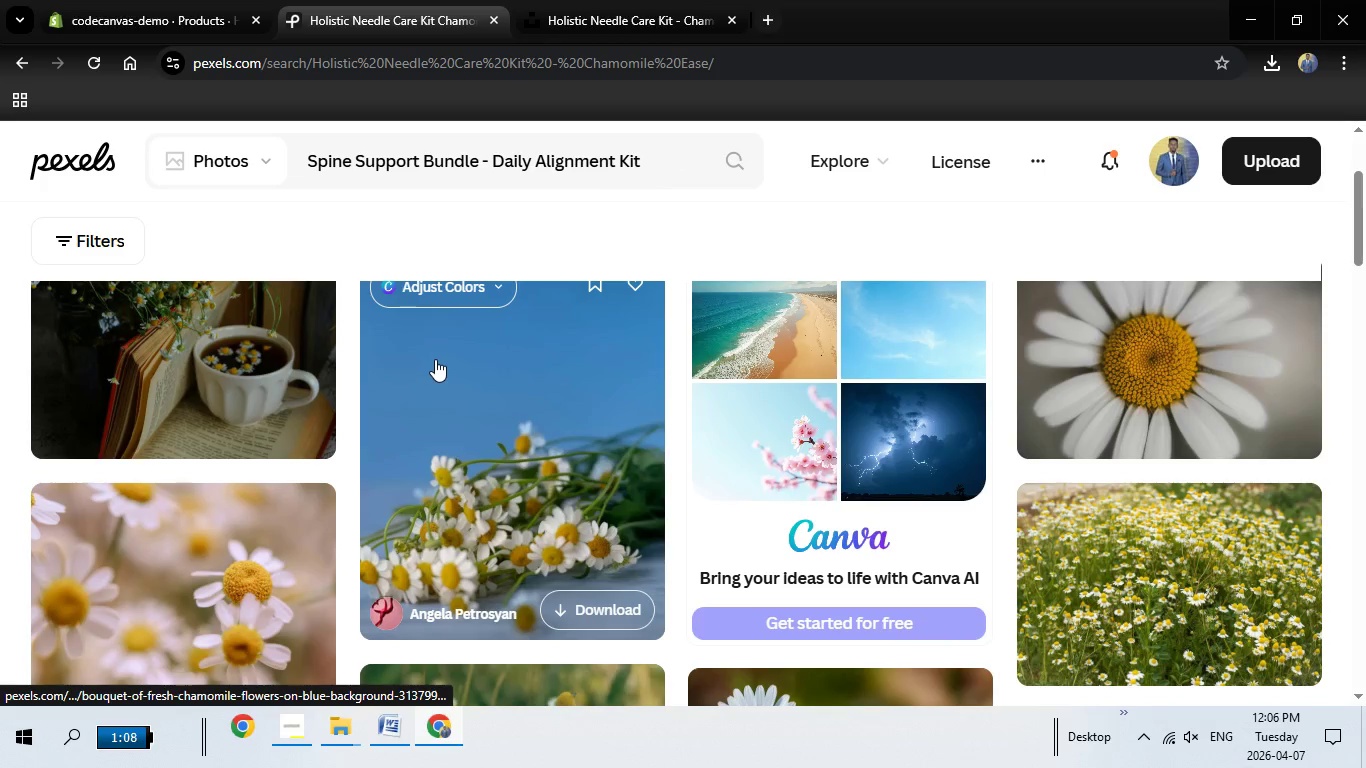 
key(Enter)
 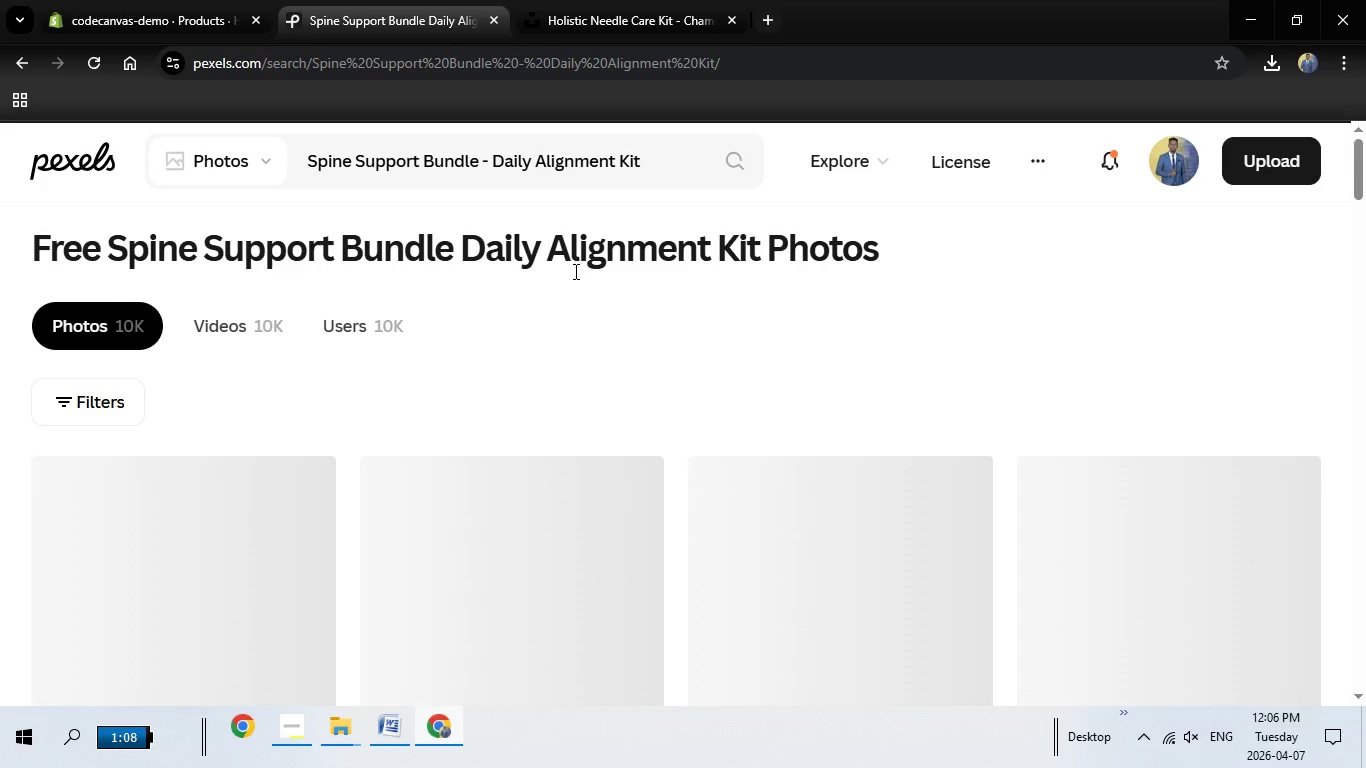 
scroll: coordinate [554, 349], scroll_direction: down, amount: 2.0
 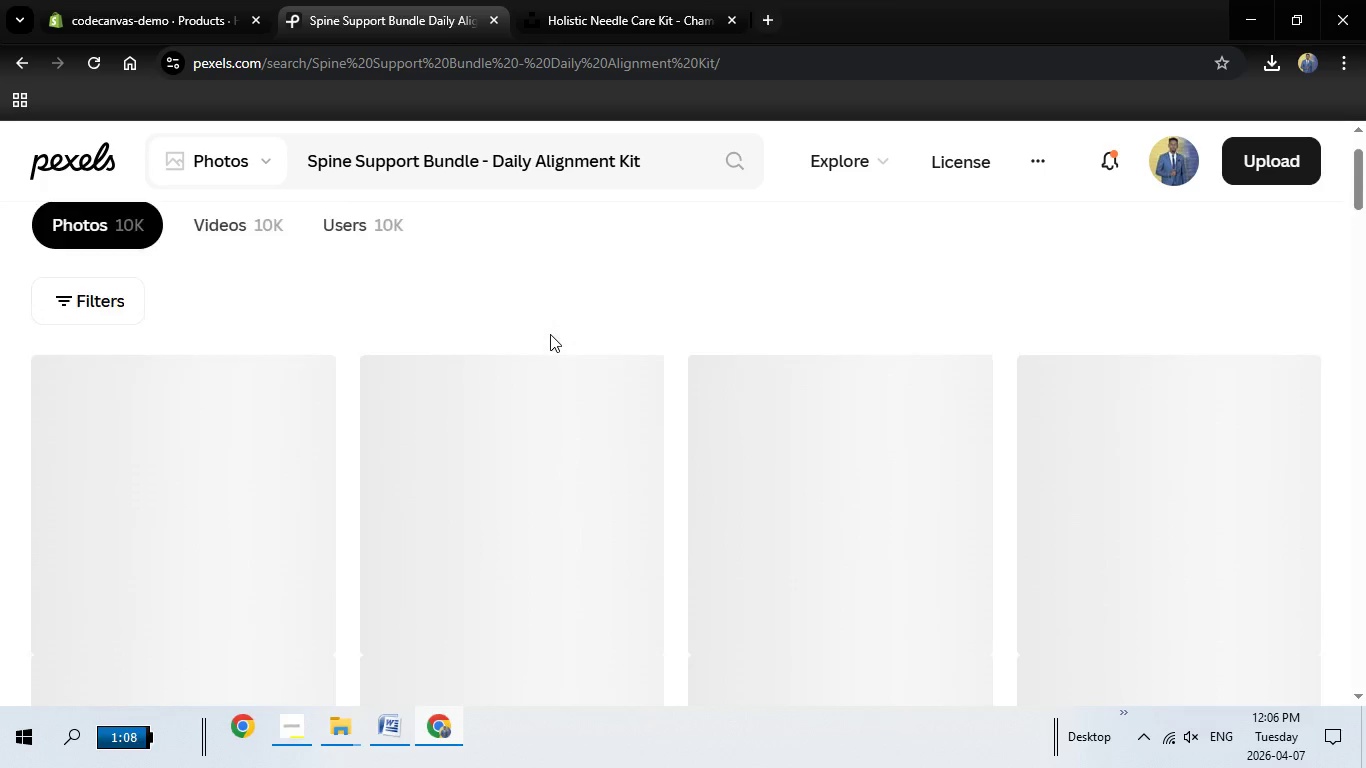 
scroll: coordinate [554, 333], scroll_direction: up, amount: 1.0
 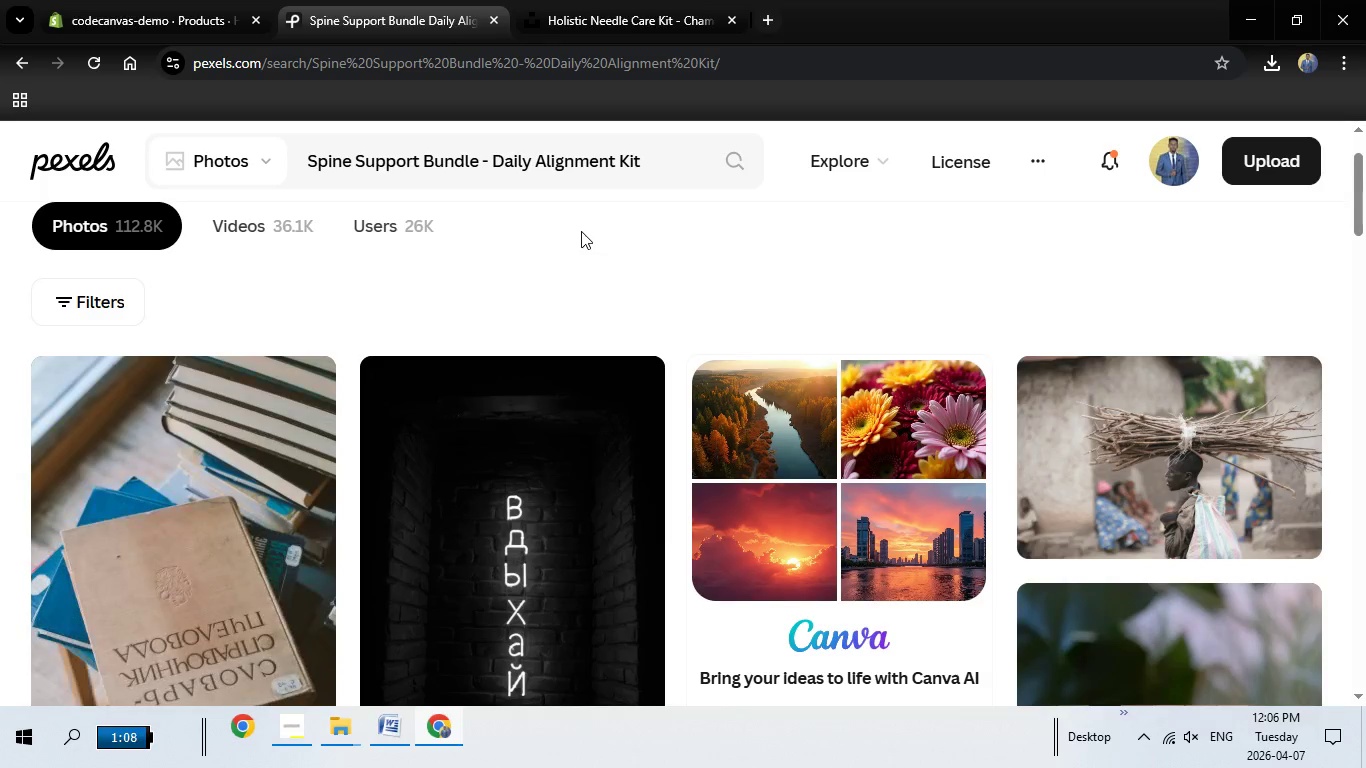 
scroll: coordinate [583, 227], scroll_direction: none, amount: 0.0
 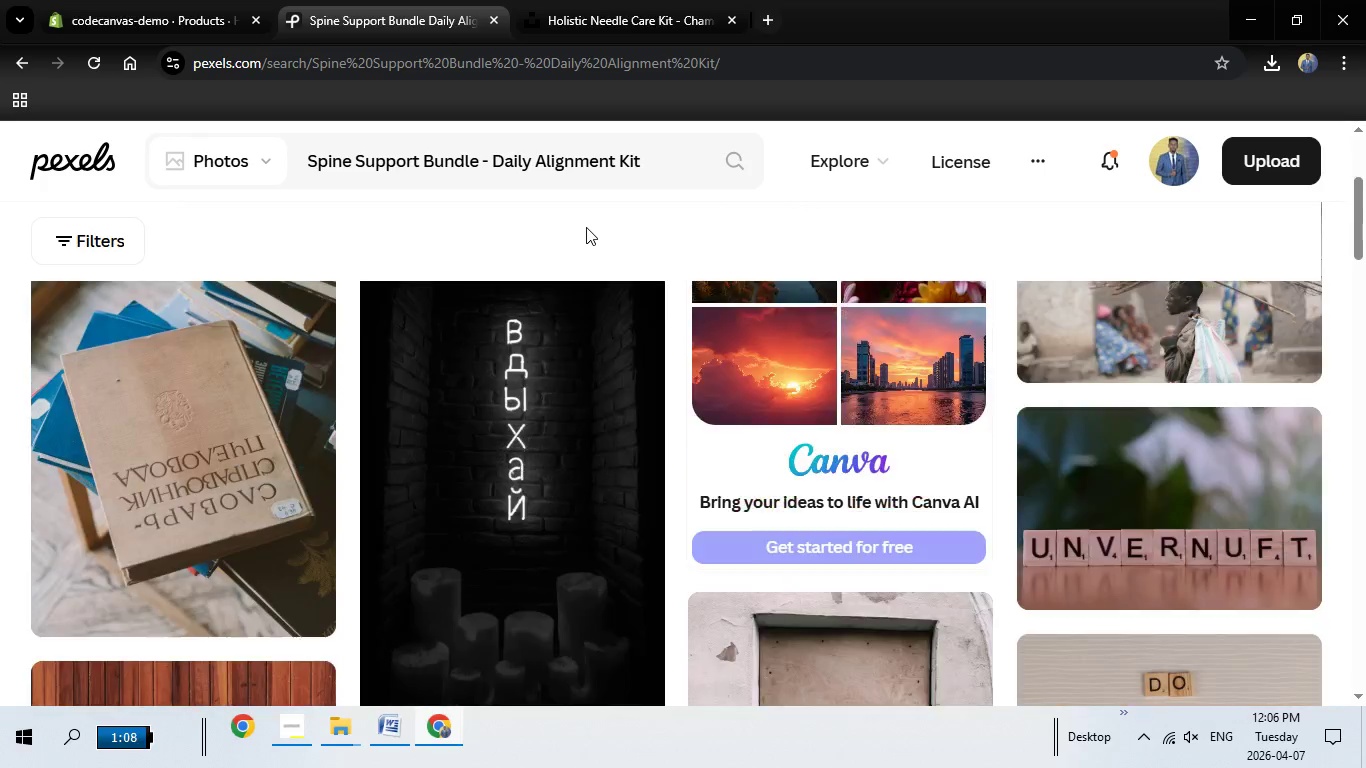 
scroll: coordinate [597, 256], scroll_direction: down, amount: 8.0
 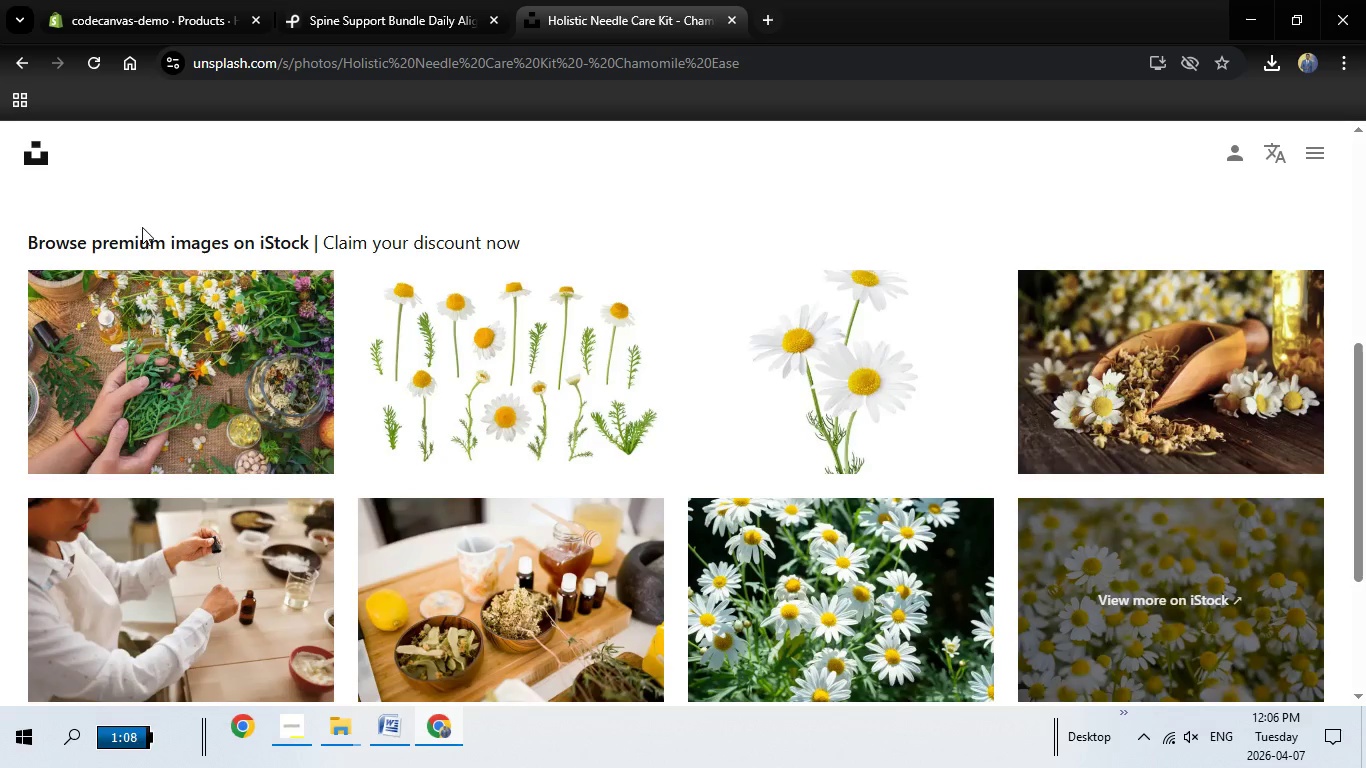 
scroll: coordinate [214, 254], scroll_direction: up, amount: 4.0
 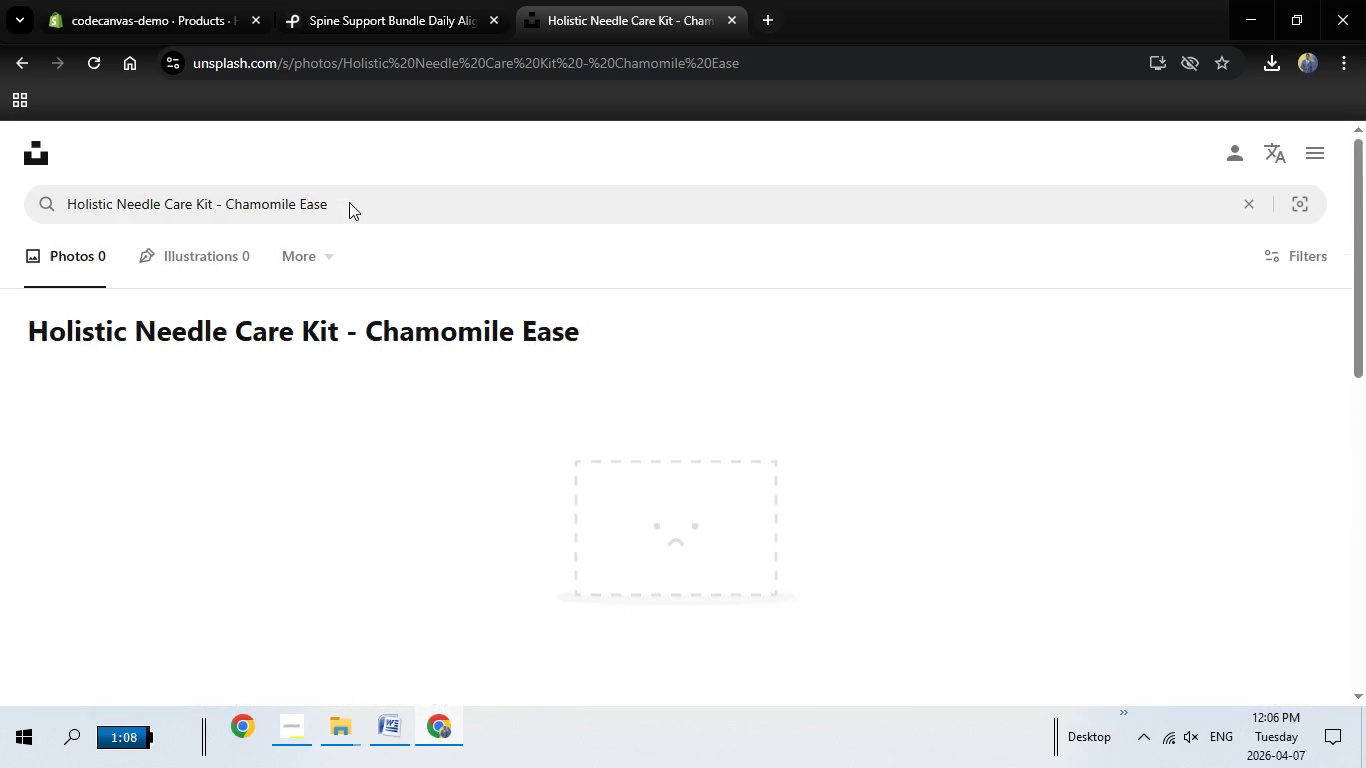 
left_click_drag(start_coordinate=[350, 200], to_coordinate=[40, 217])
 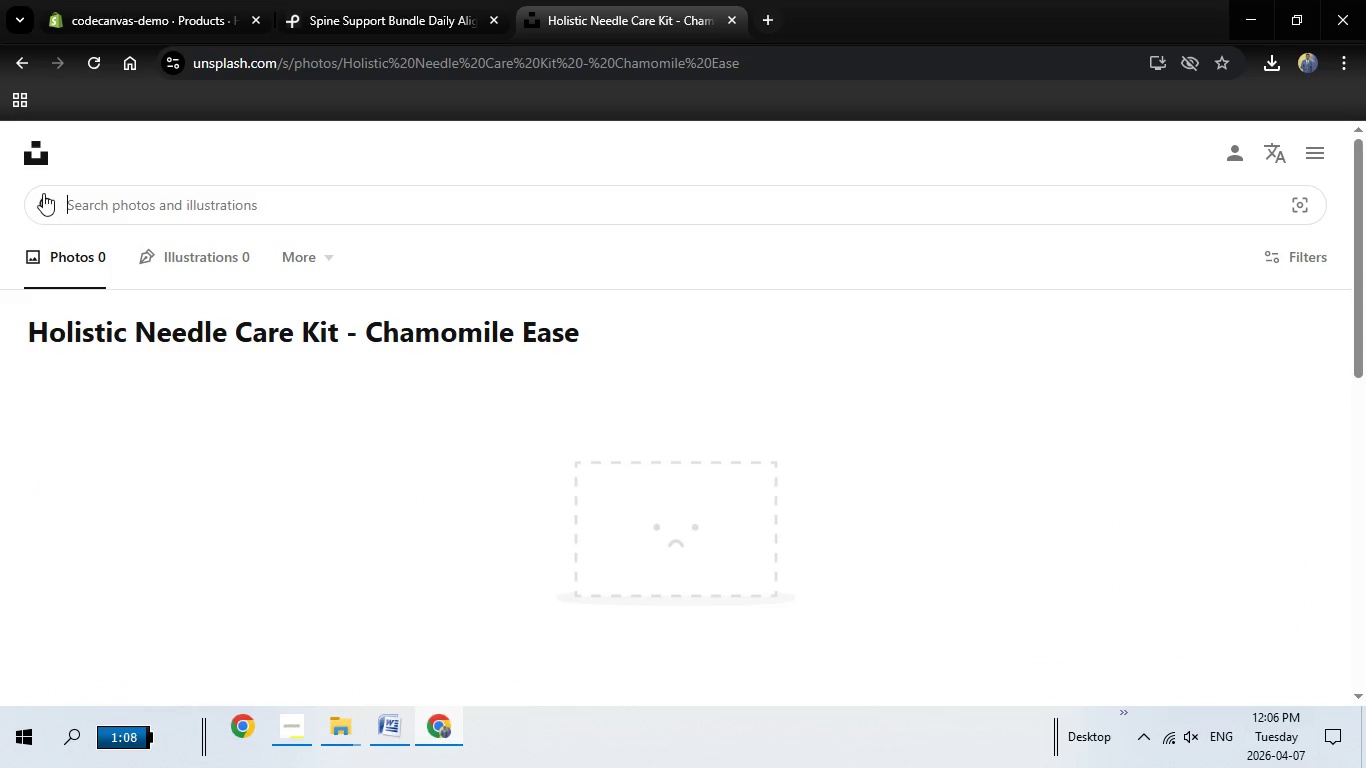 
scroll: coordinate [350, 200], scroll_direction: up, amount: 8.0
 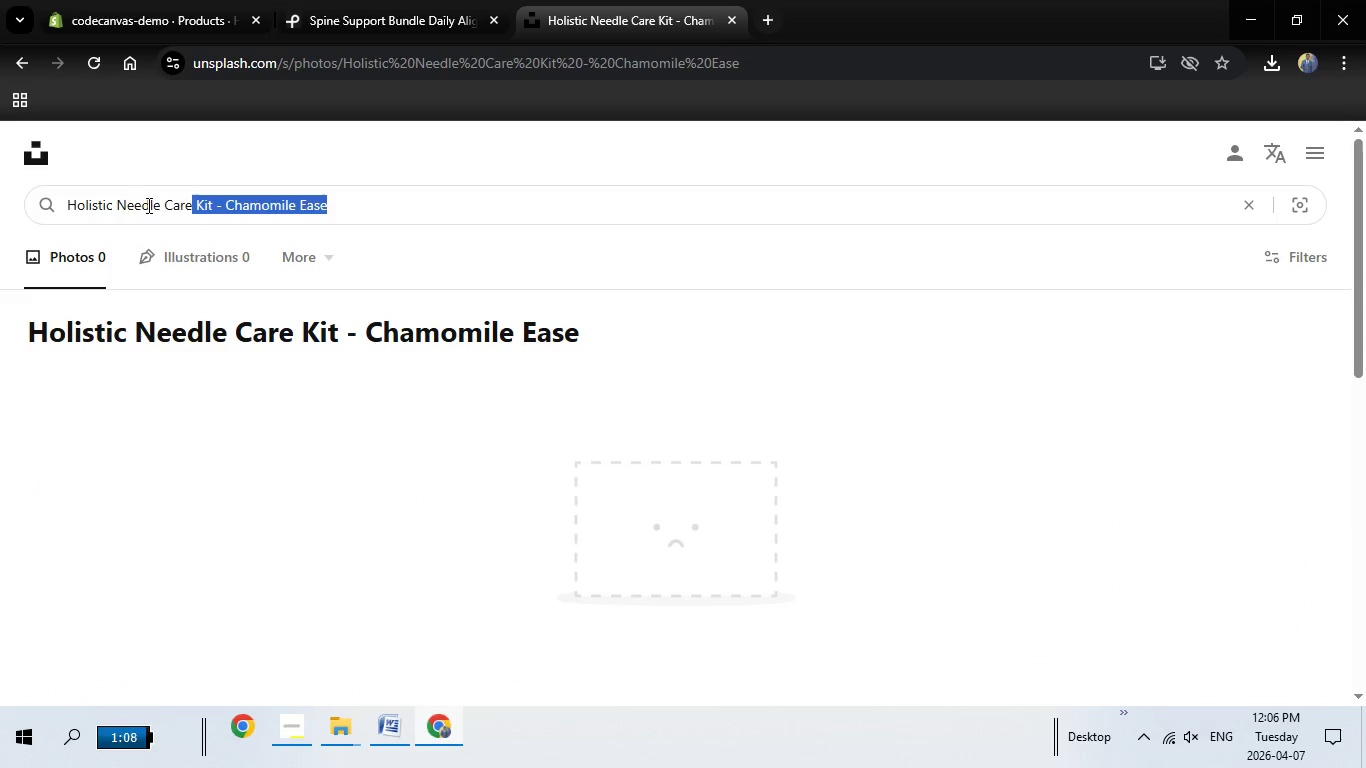 
key(Backspace)
 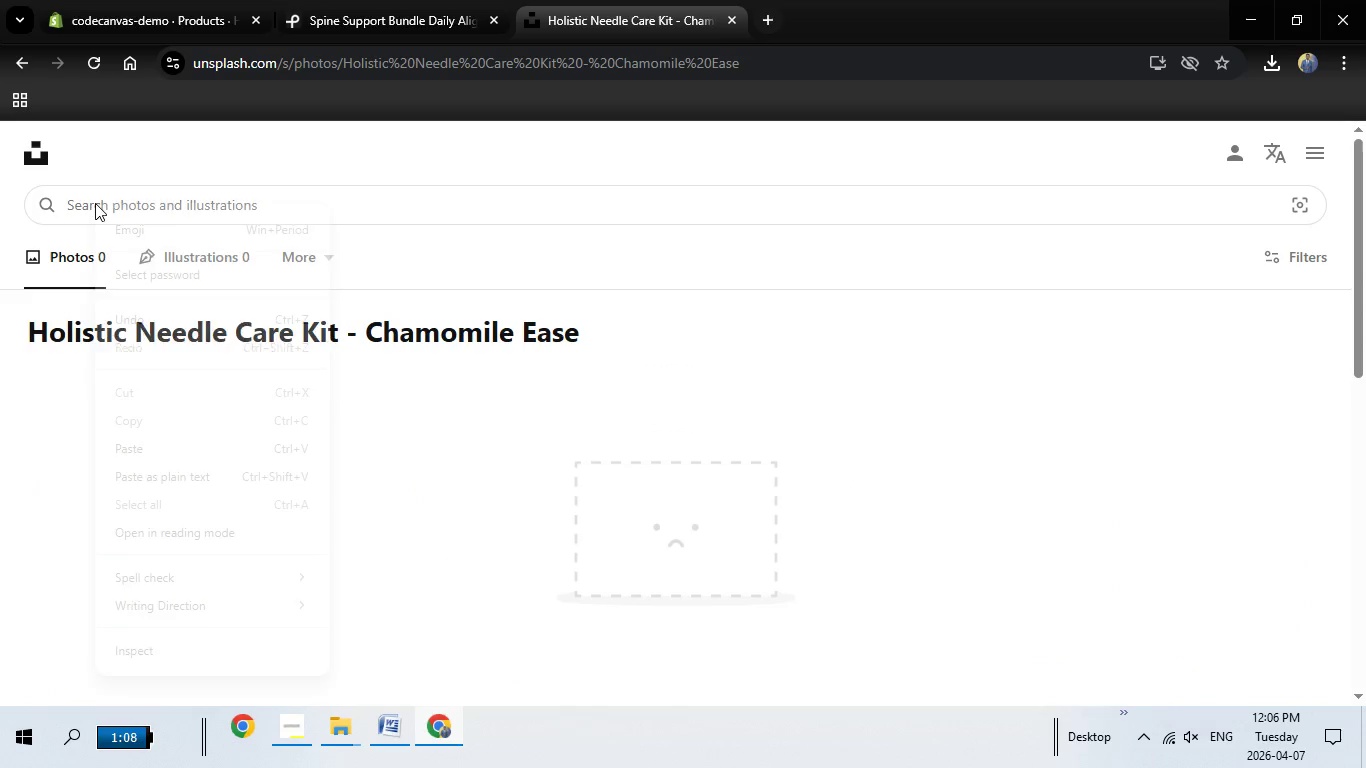 
right_click([95, 203])
 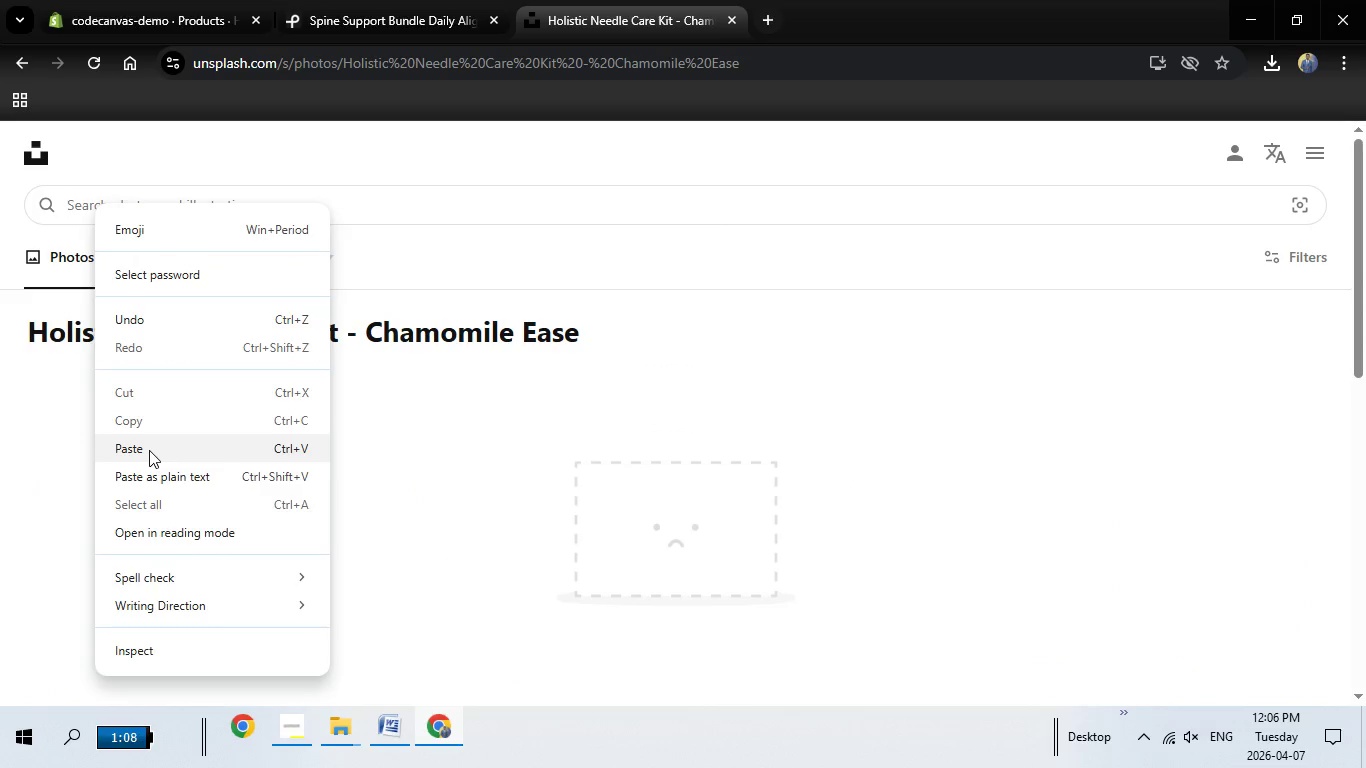 
left_click([149, 450])
 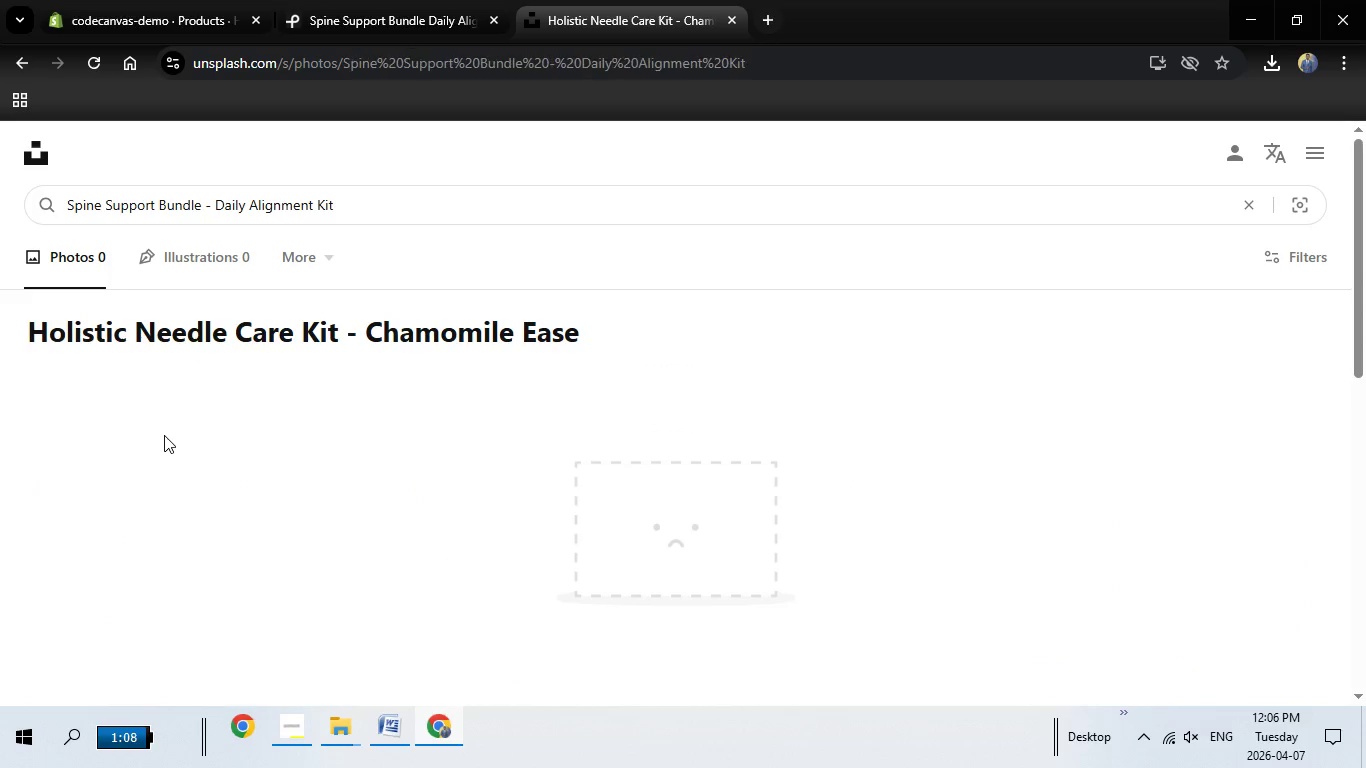 
key(Enter)
 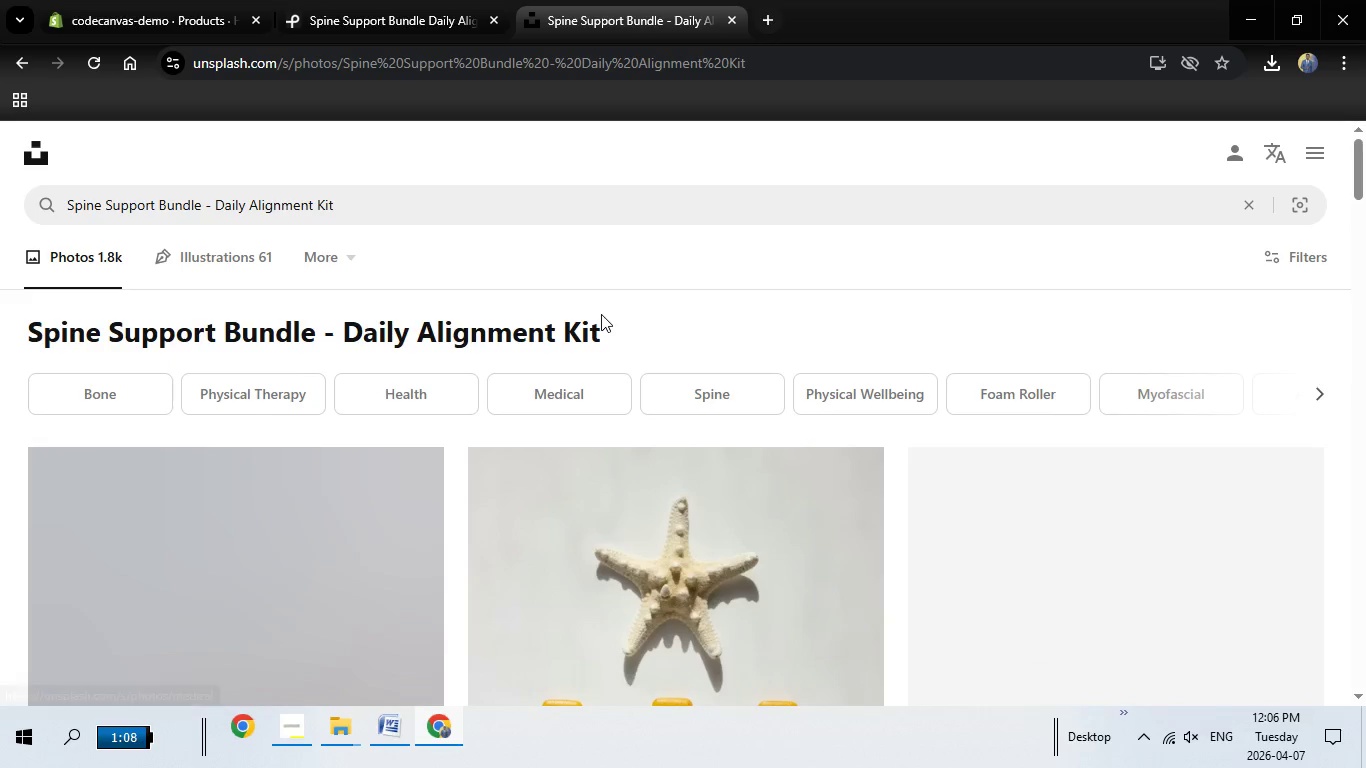 
scroll: coordinate [611, 301], scroll_direction: down, amount: 6.0
 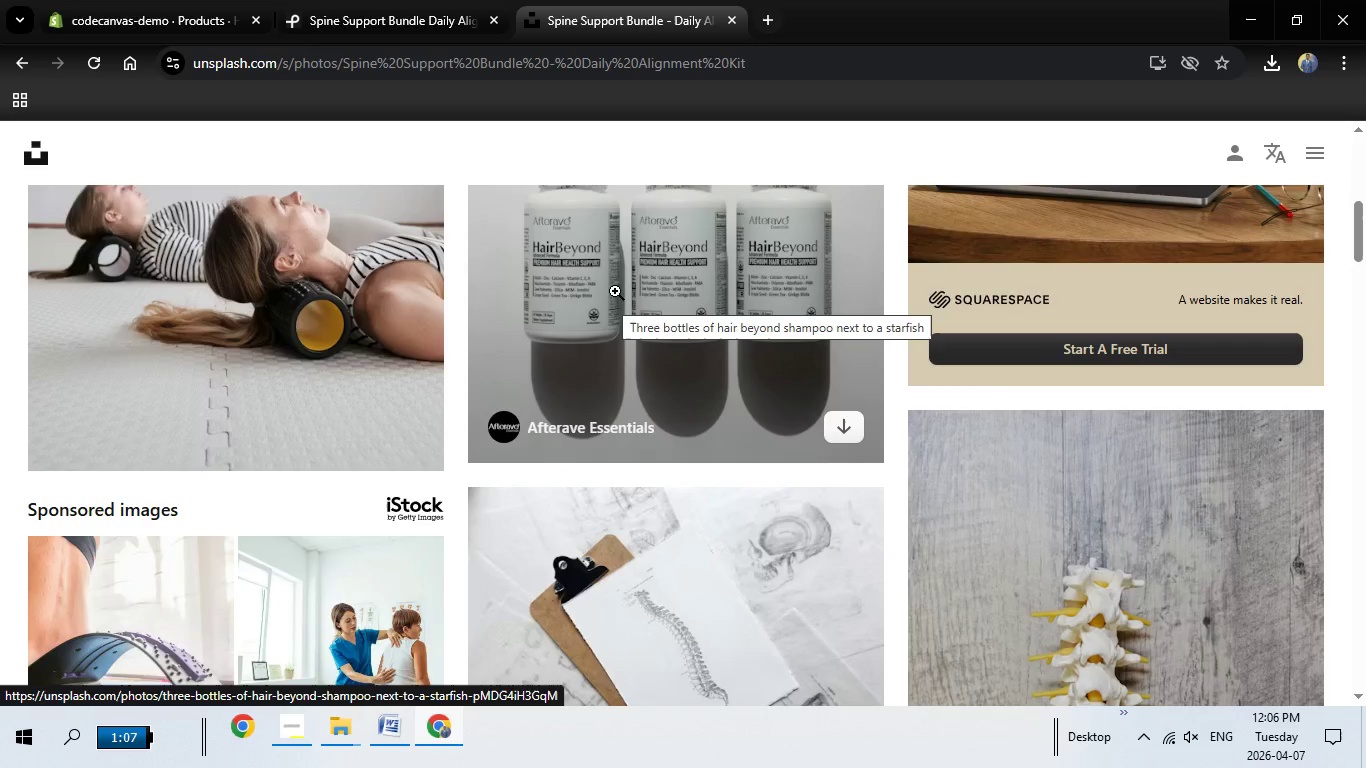 
scroll: coordinate [618, 291], scroll_direction: up, amount: 2.0
 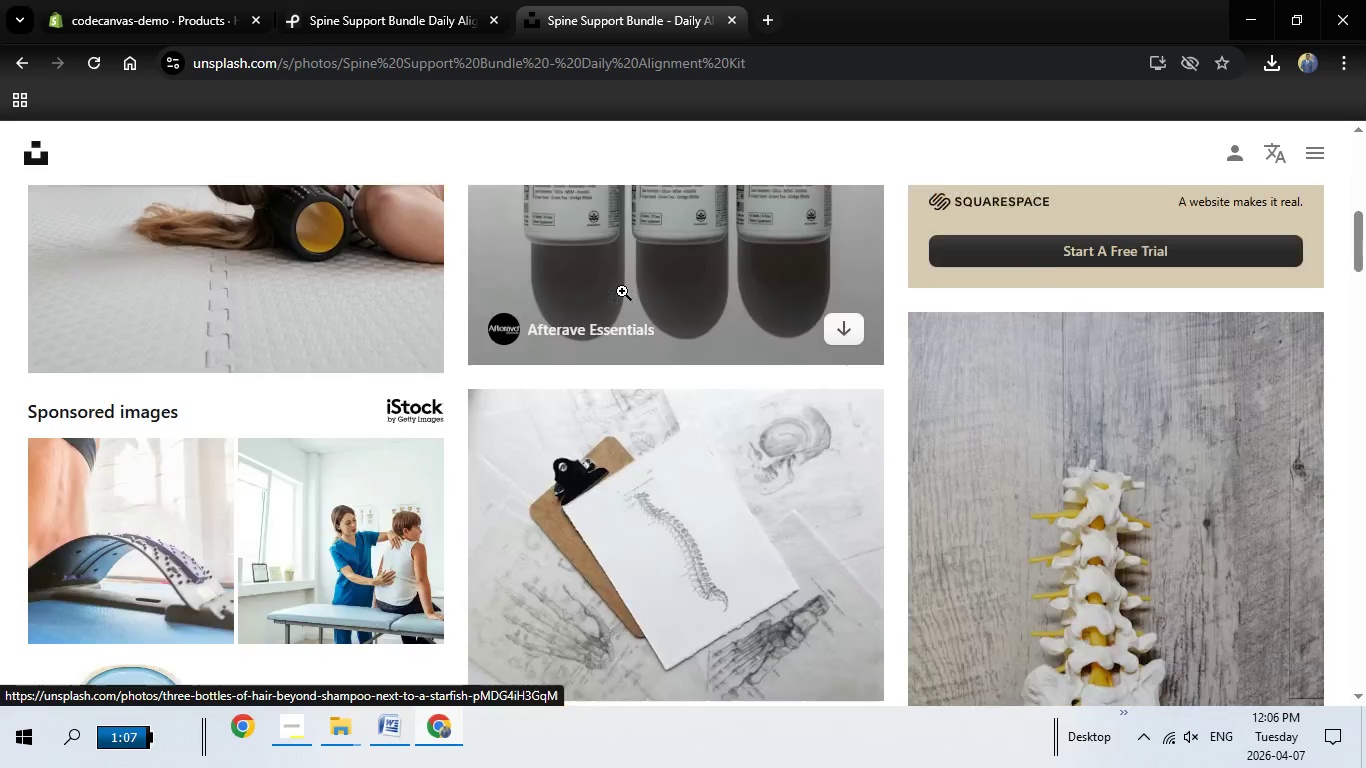 
scroll: coordinate [621, 291], scroll_direction: down, amount: 7.0
 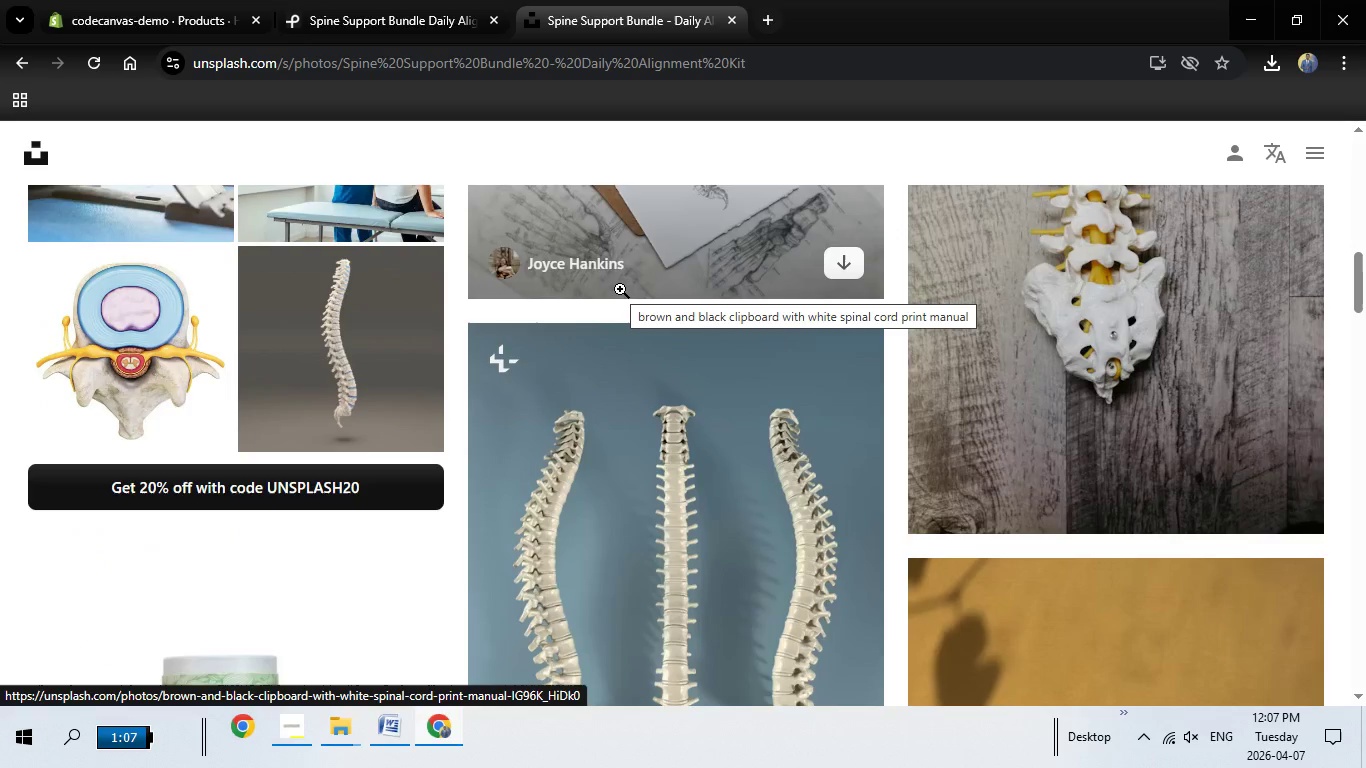 
scroll: coordinate [621, 291], scroll_direction: up, amount: 6.0
 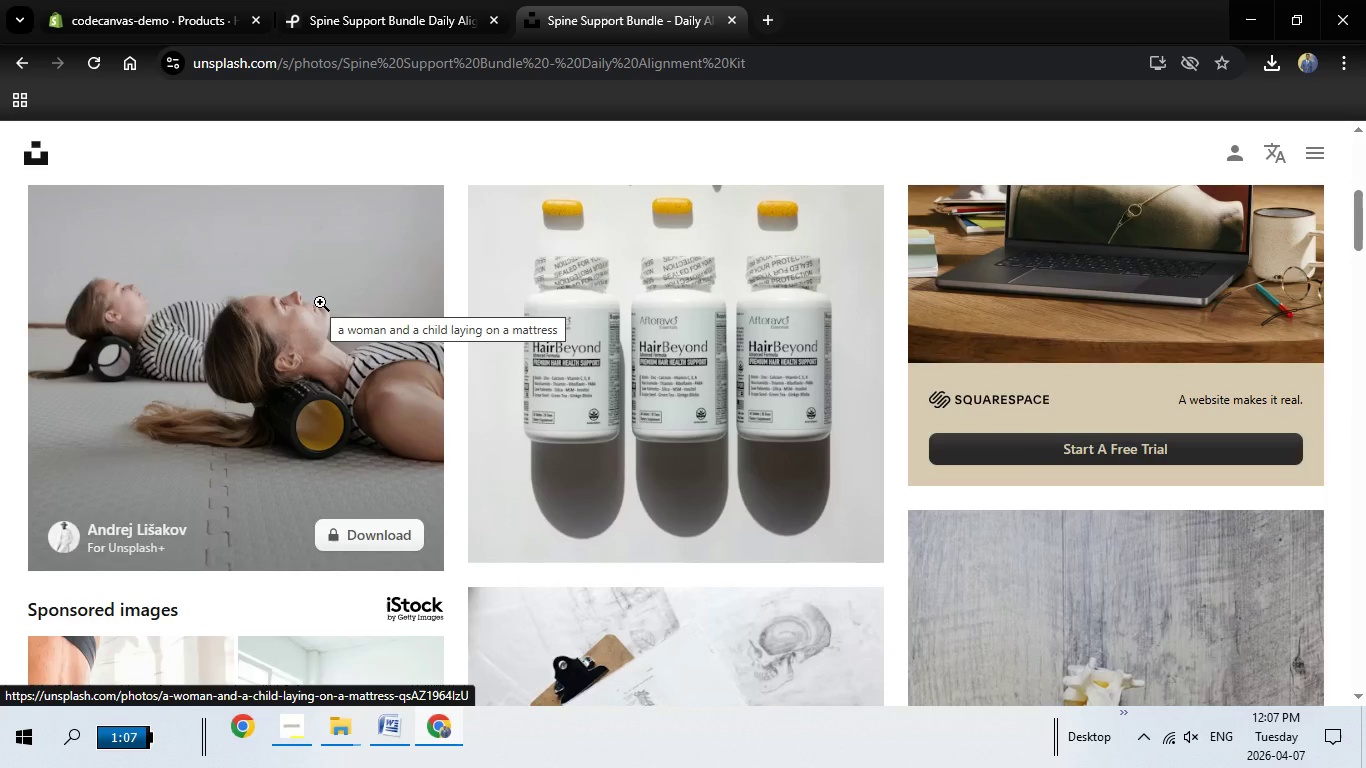 
left_click([320, 302])
 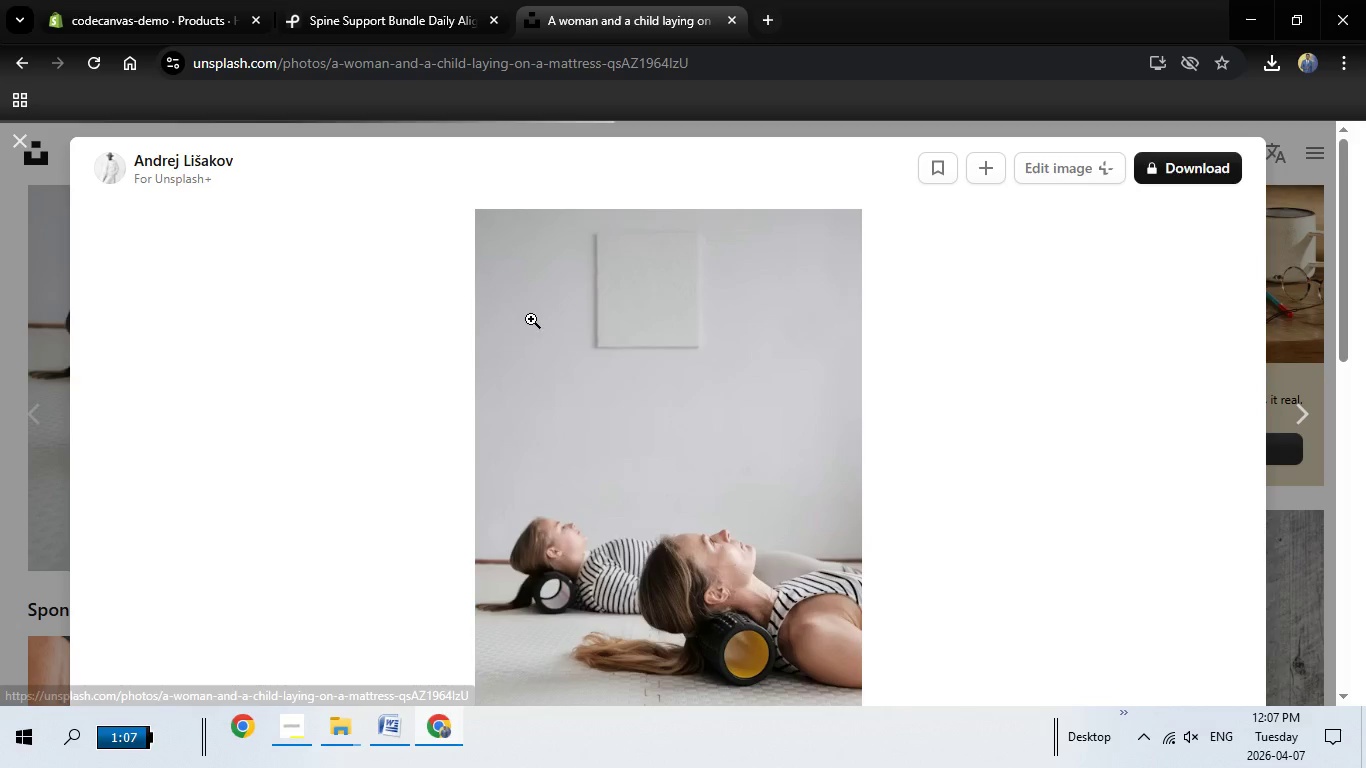 
key(Escape)
 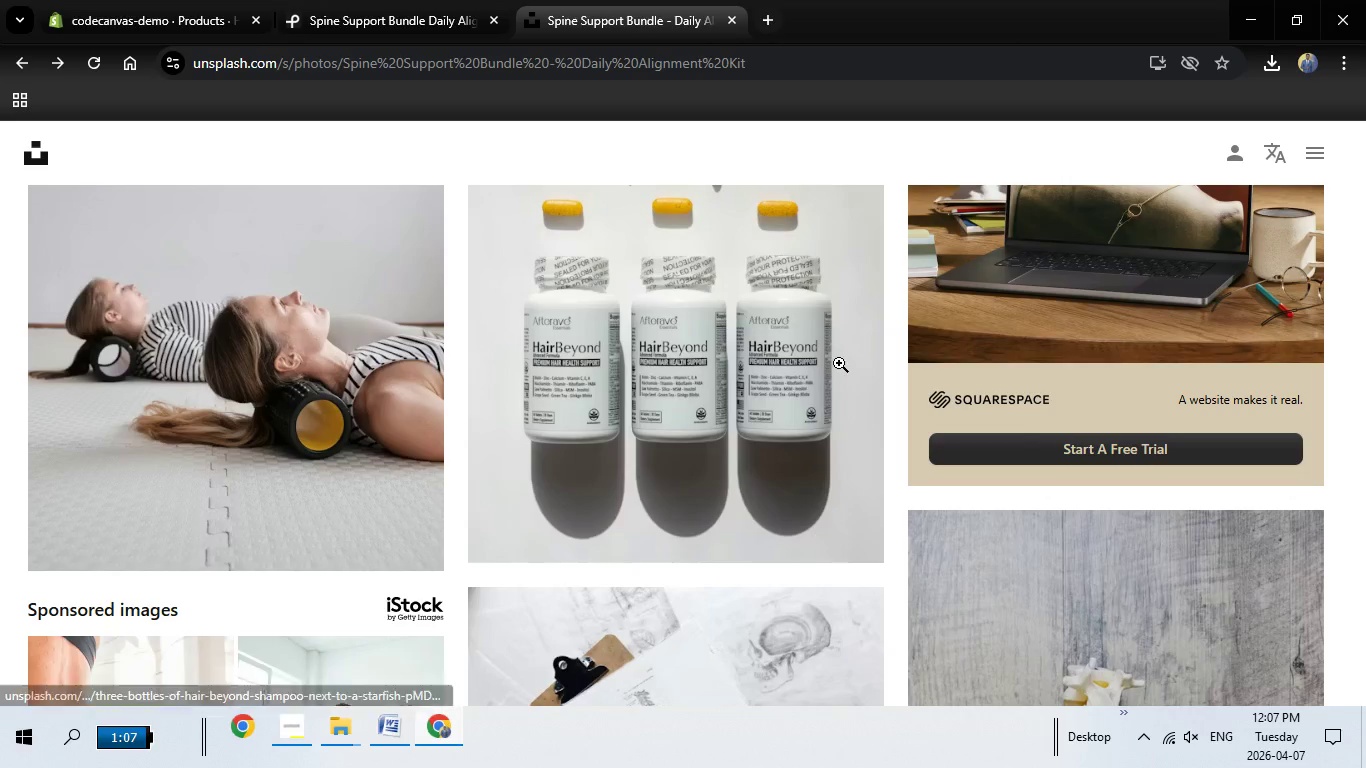 
scroll: coordinate [840, 363], scroll_direction: up, amount: 9.0
 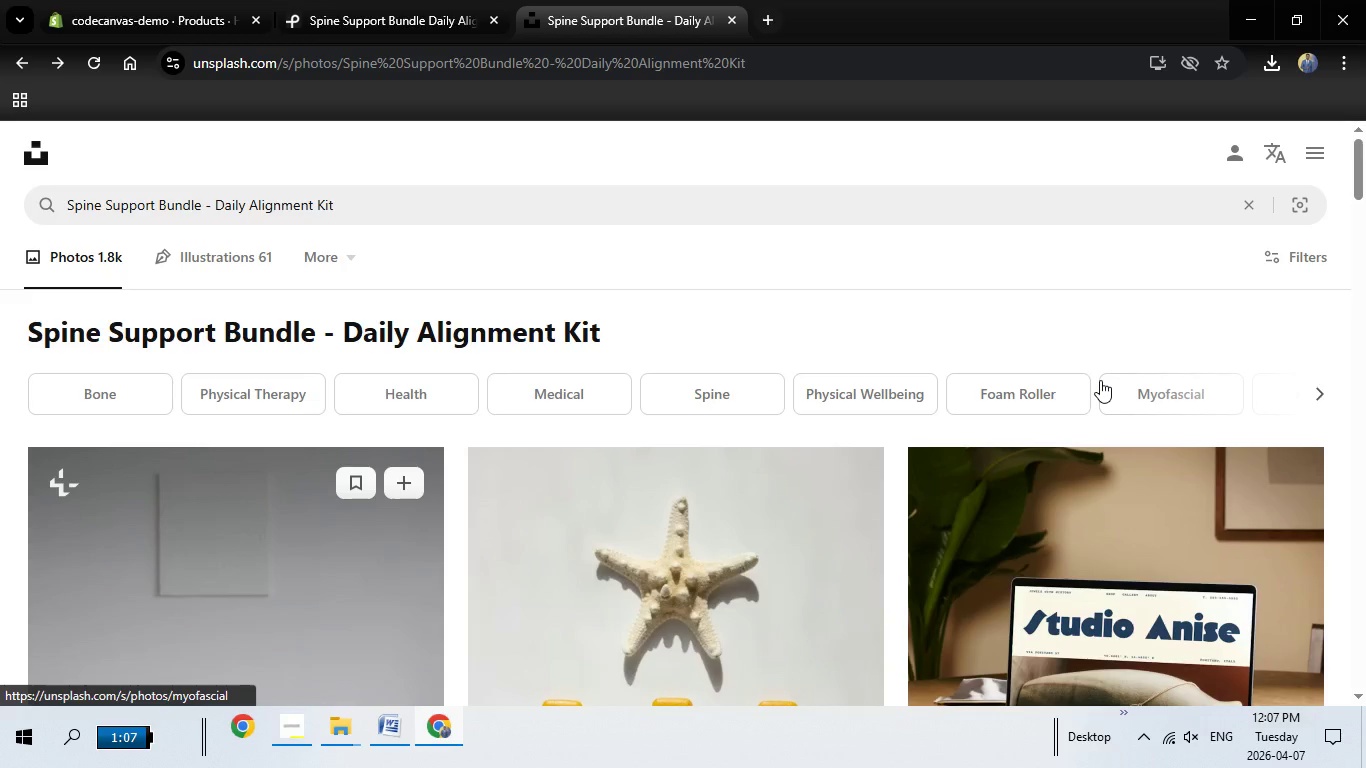 
scroll: coordinate [850, 407], scroll_direction: down, amount: 18.0
 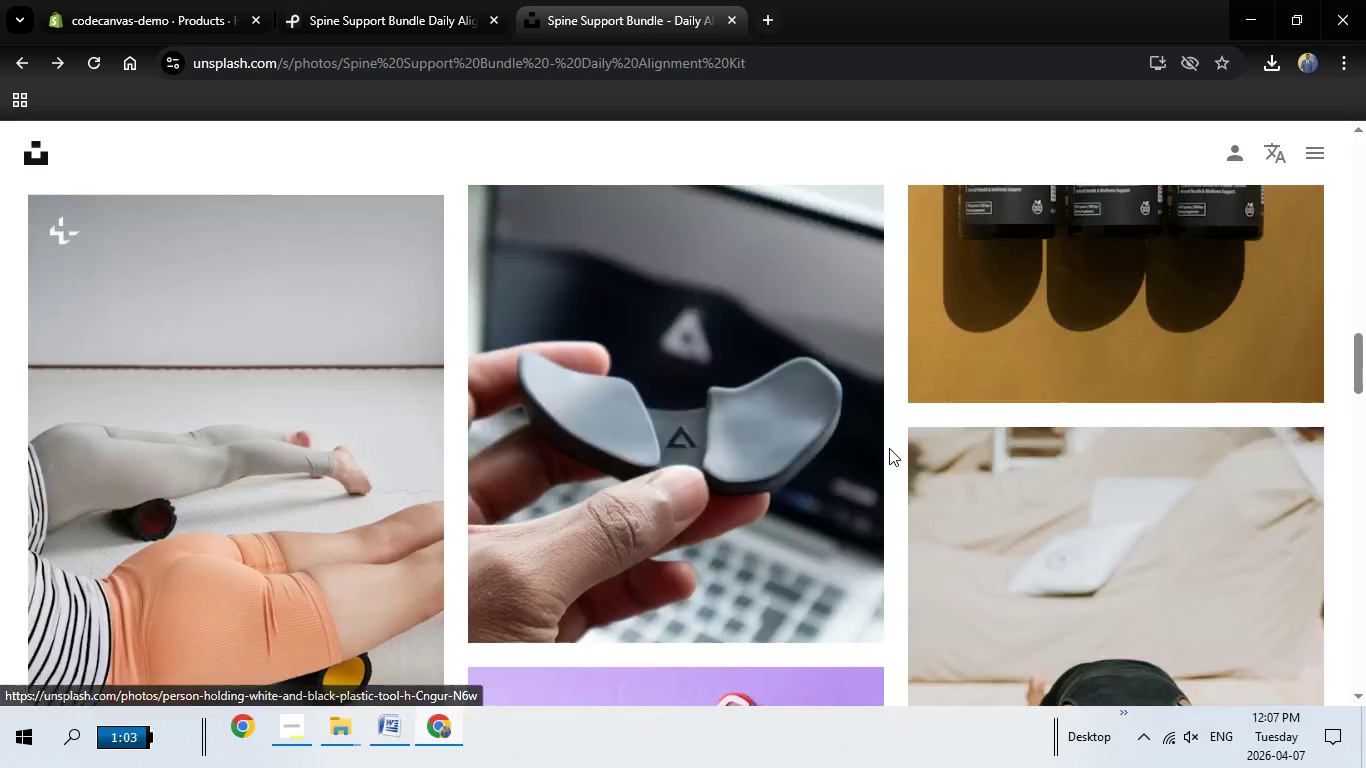 
scroll: coordinate [1169, 476], scroll_direction: down, amount: 12.0
 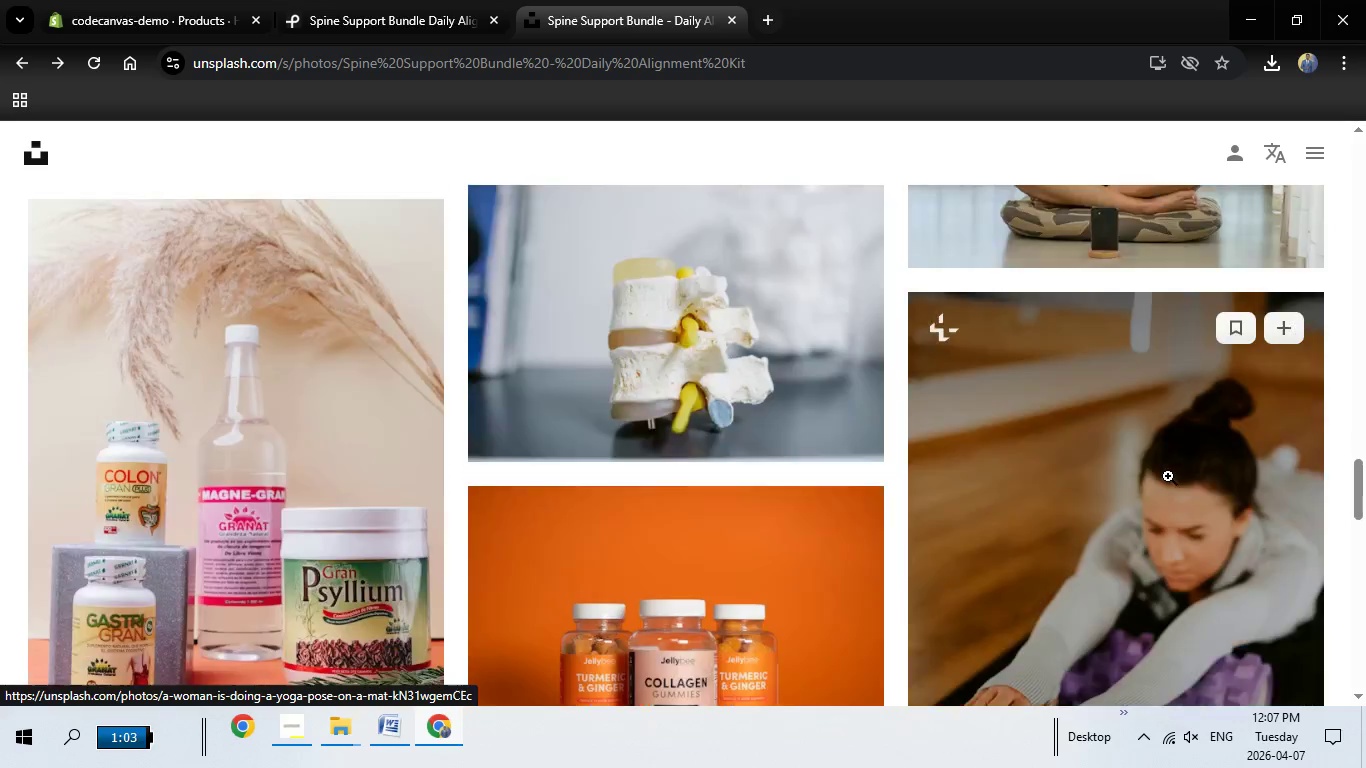 
scroll: coordinate [868, 387], scroll_direction: down, amount: 10.0
 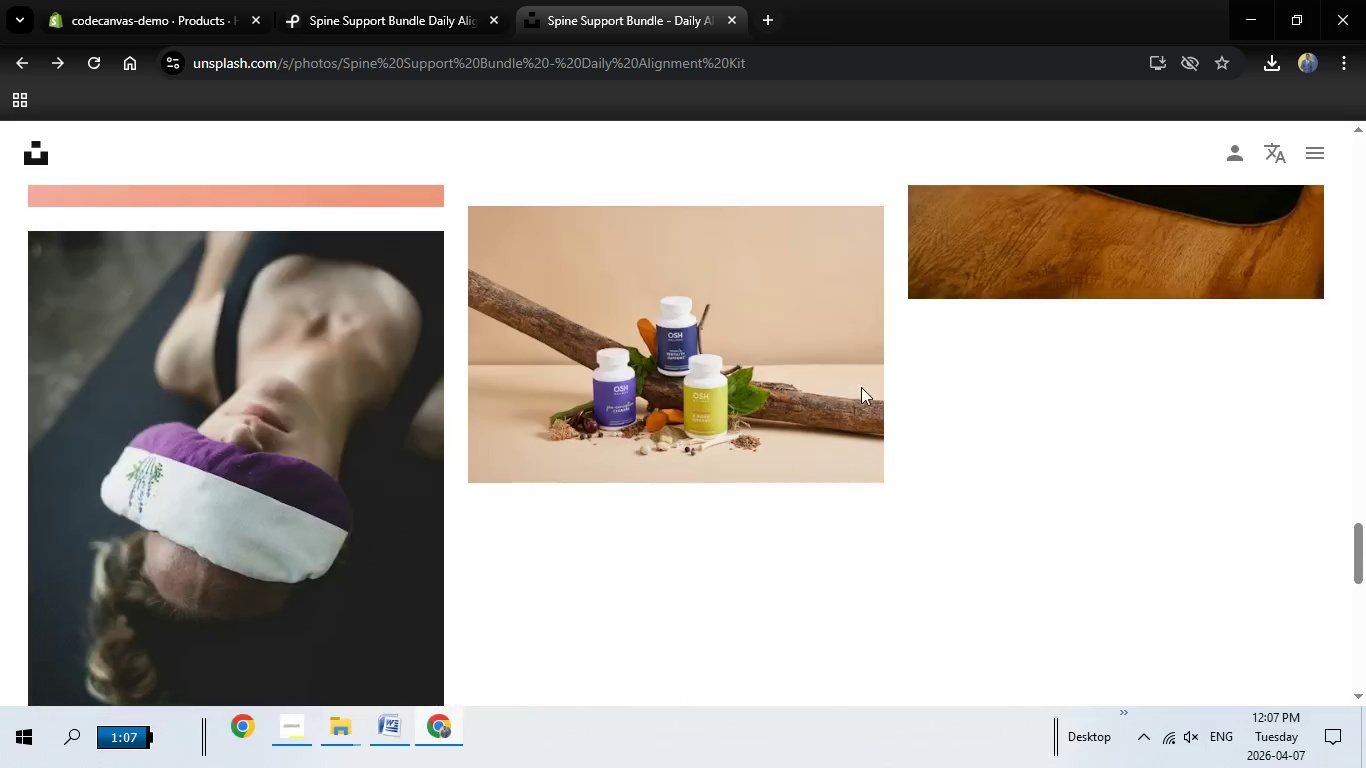 
scroll: coordinate [861, 388], scroll_direction: up, amount: 7.0
 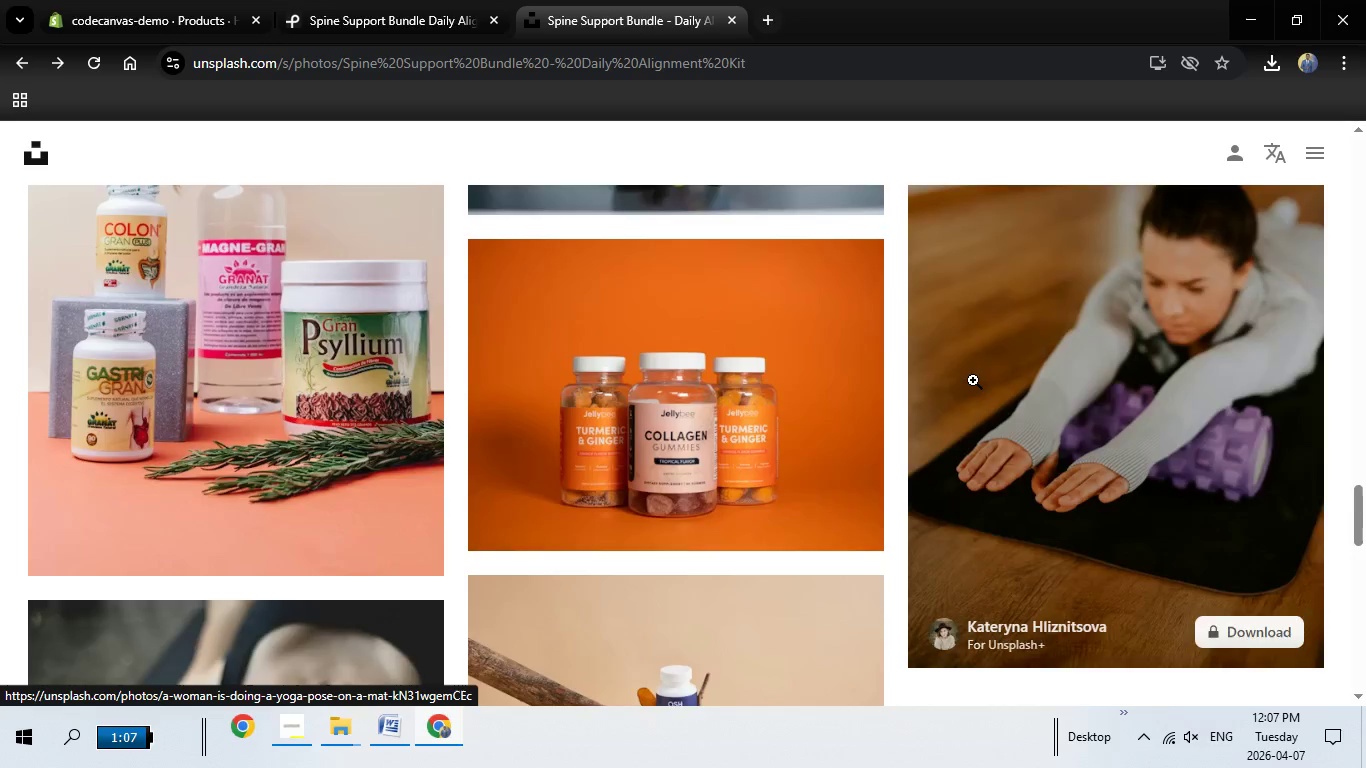 
scroll: coordinate [975, 380], scroll_direction: down, amount: 11.0
 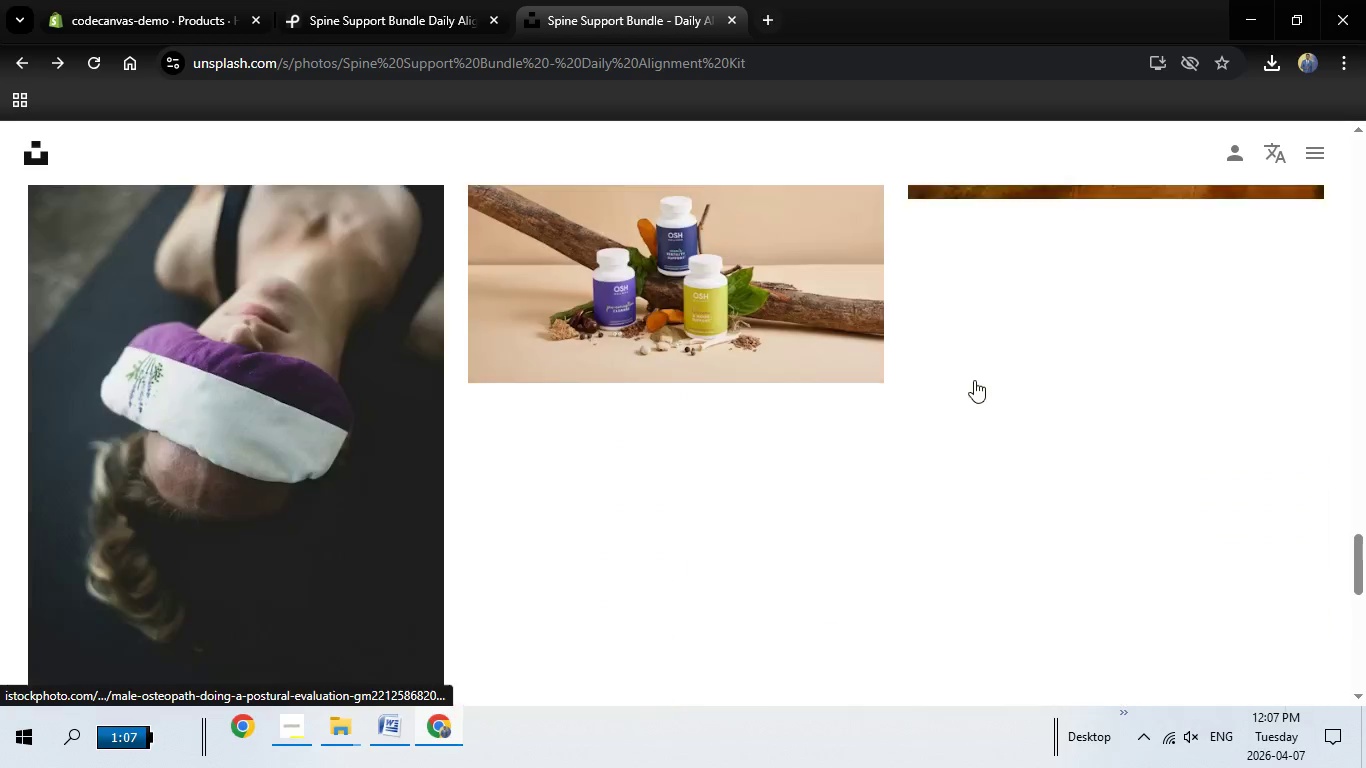 
scroll: coordinate [974, 381], scroll_direction: up, amount: 16.0
 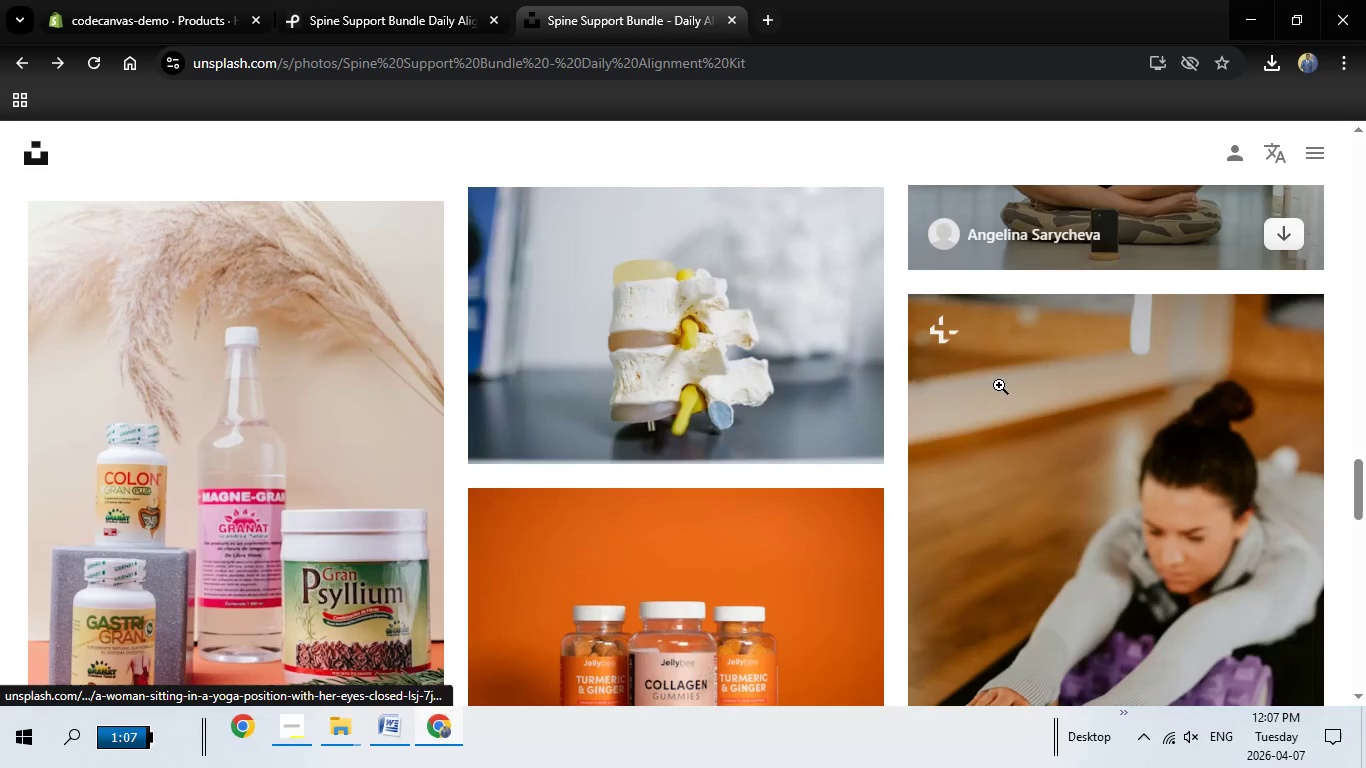 
scroll: coordinate [999, 382], scroll_direction: down, amount: 3.0
 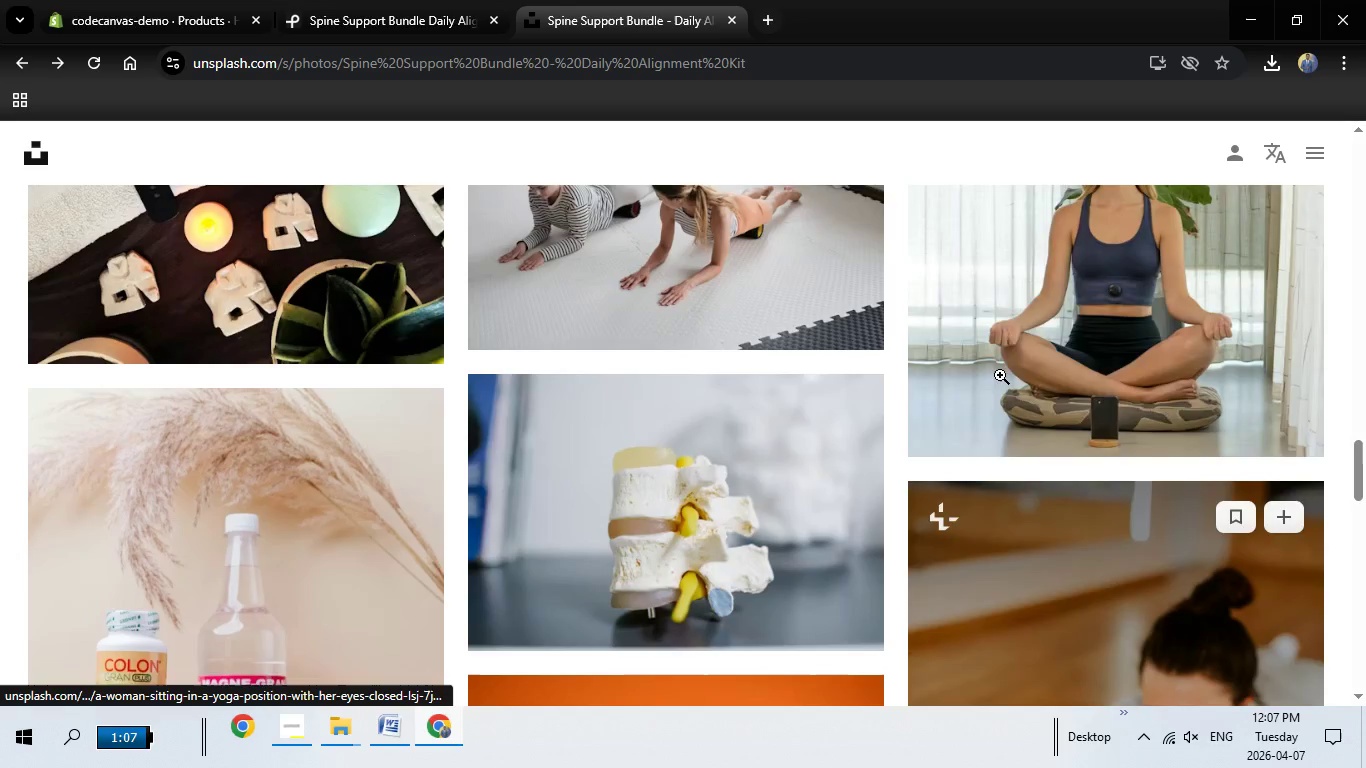 
scroll: coordinate [1002, 375], scroll_direction: up, amount: 2.0
 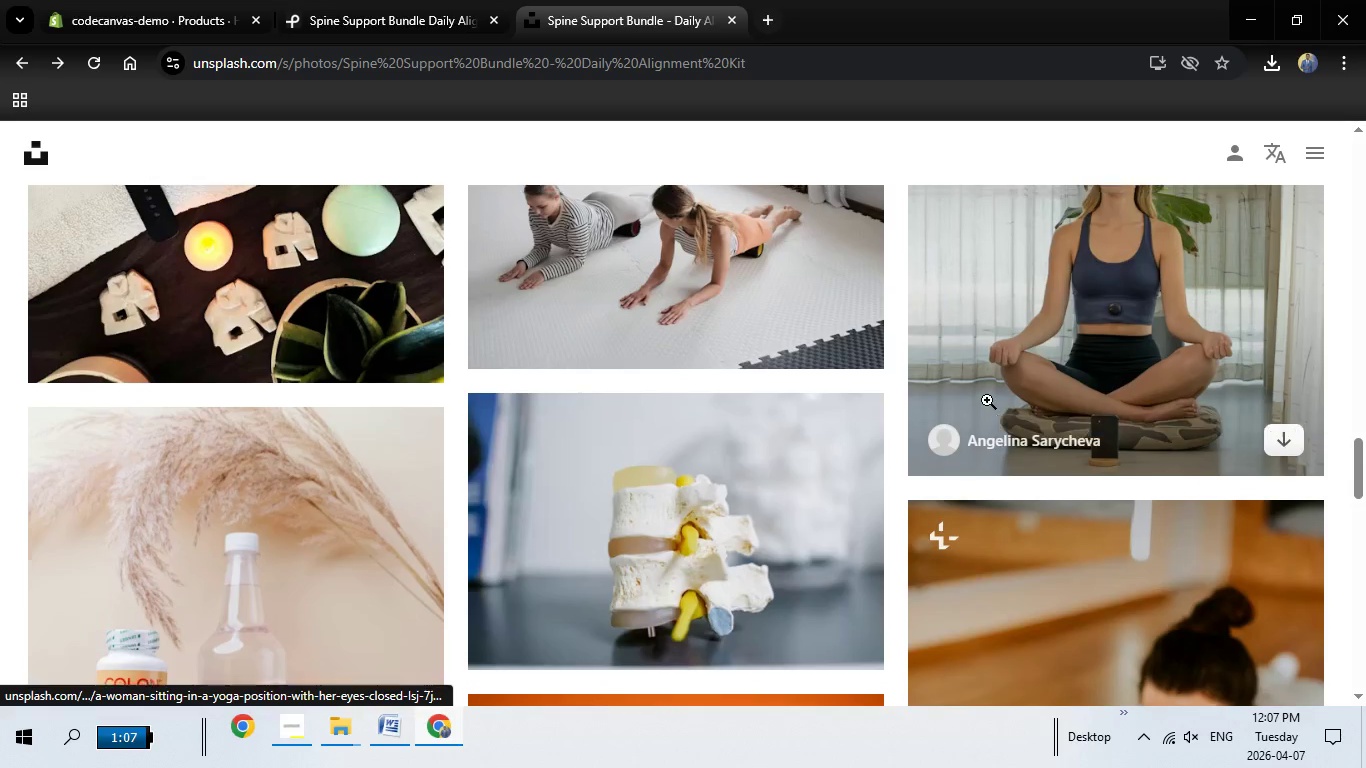 
scroll: coordinate [987, 400], scroll_direction: none, amount: 0.0
 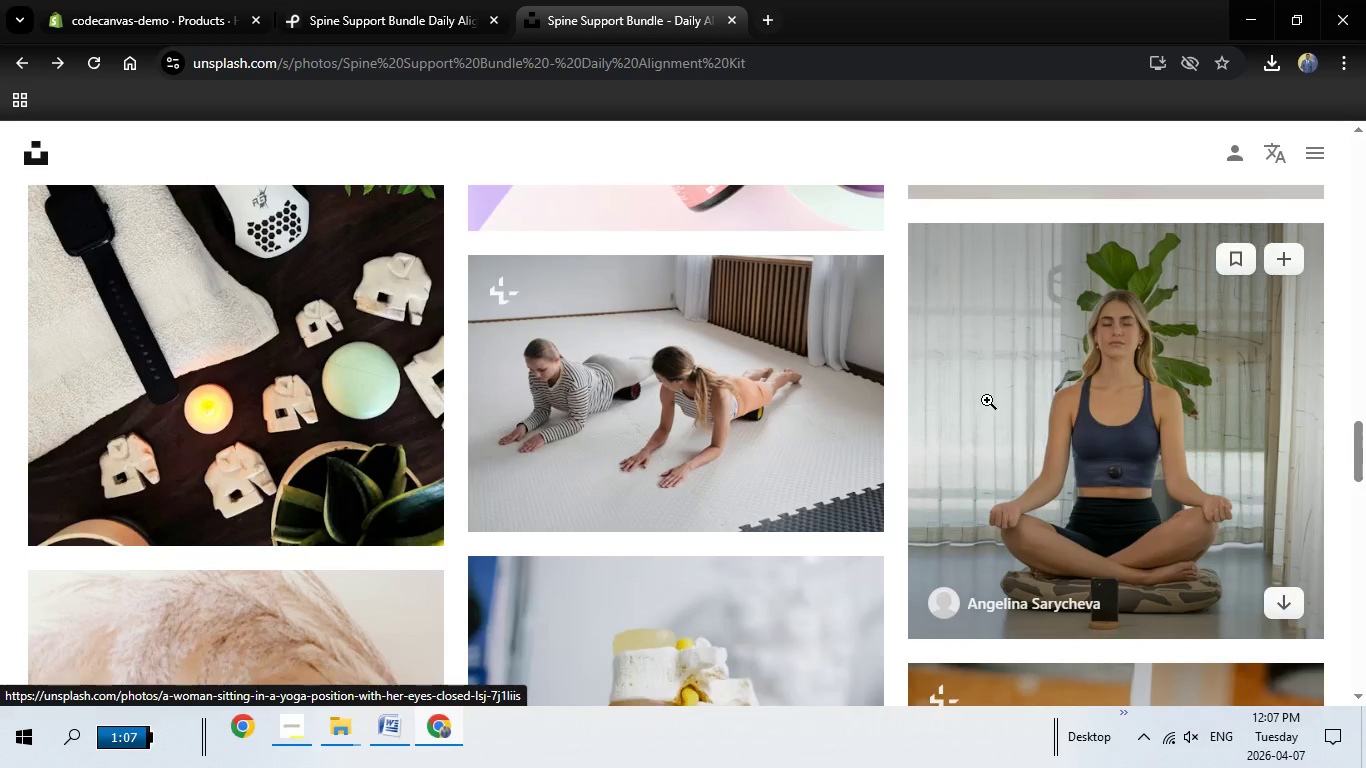 
scroll: coordinate [742, 428], scroll_direction: up, amount: 10.0
 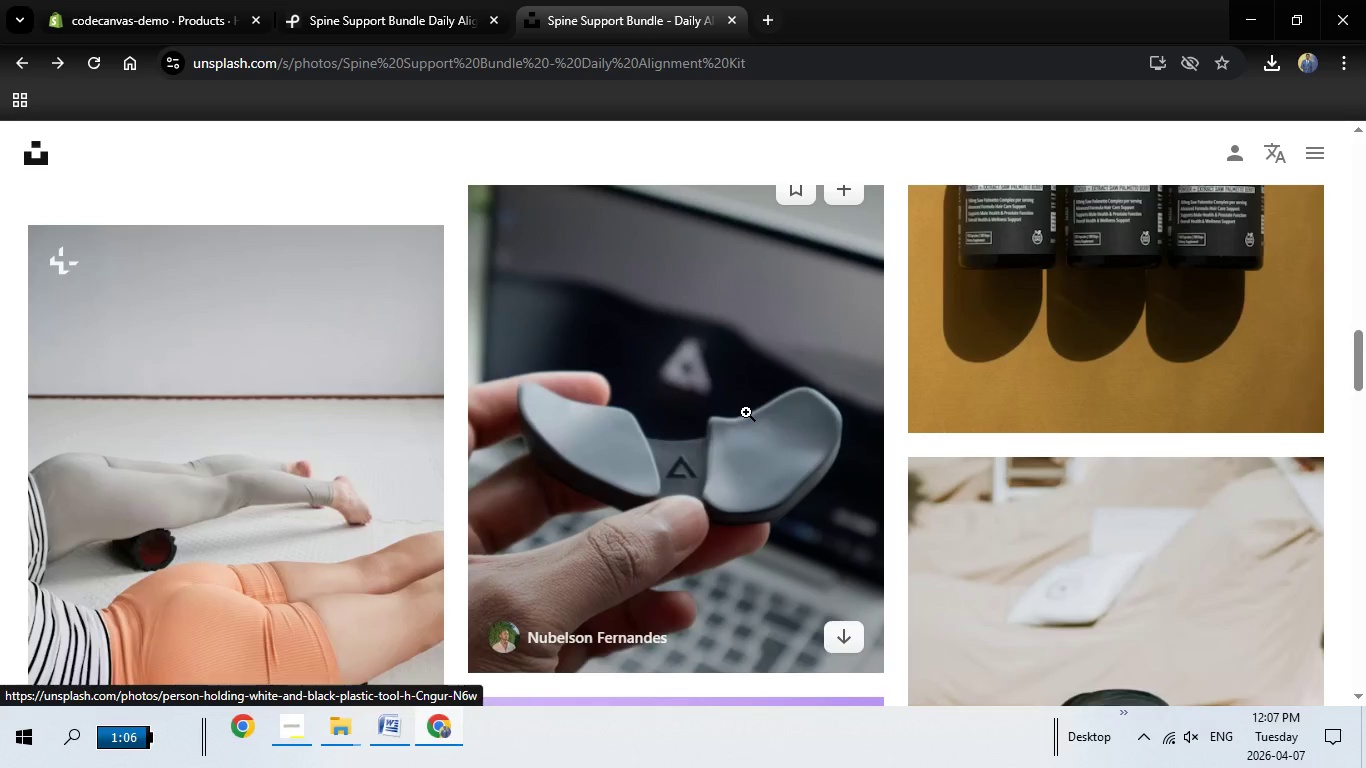 
scroll: coordinate [746, 414], scroll_direction: up, amount: 3.0
 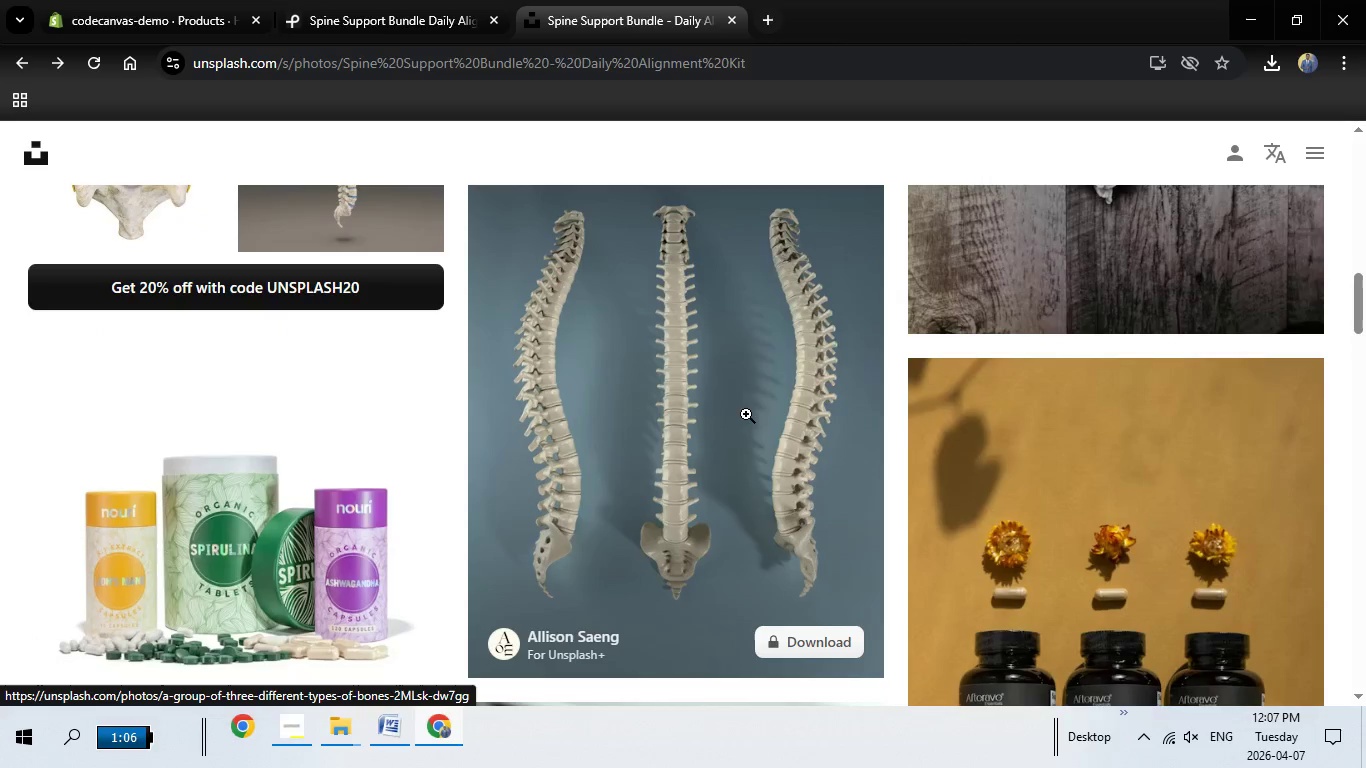 
left_click([746, 414])
 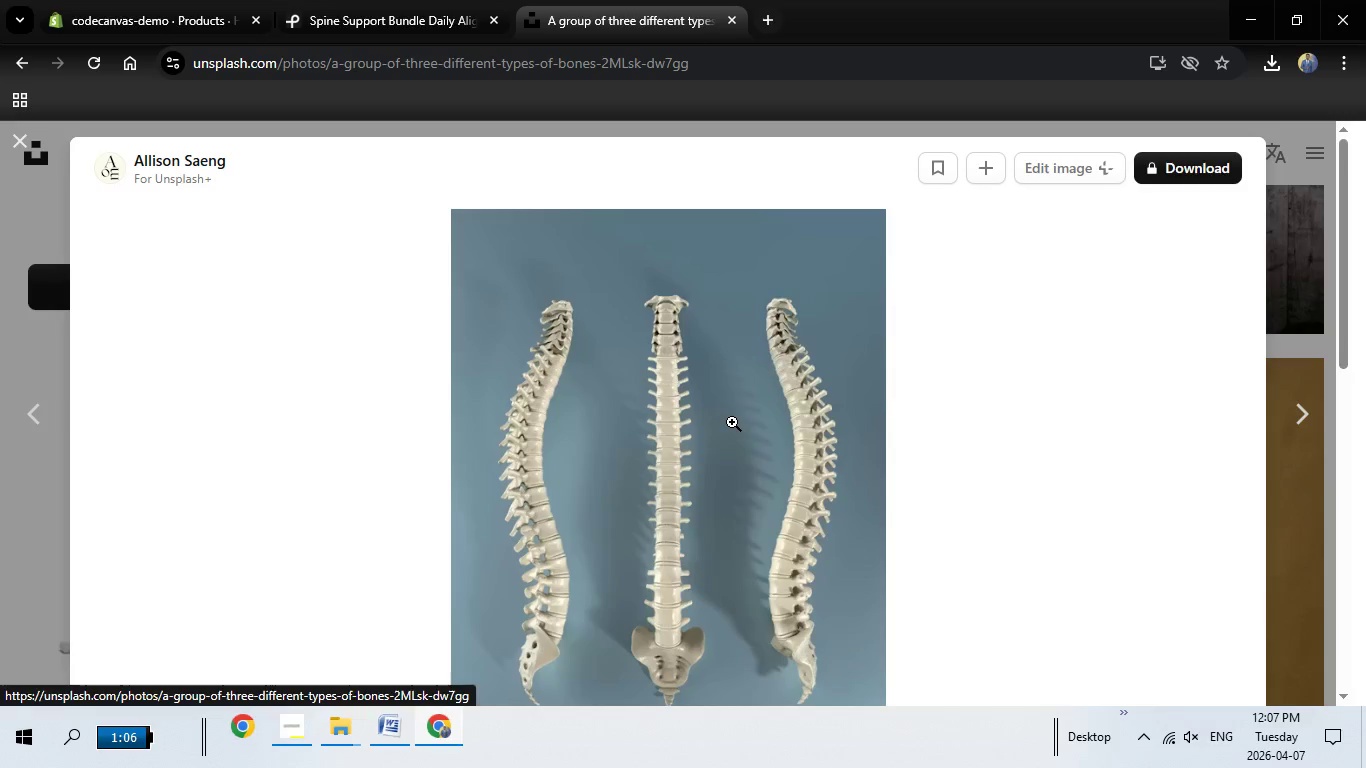 
key(Escape)
 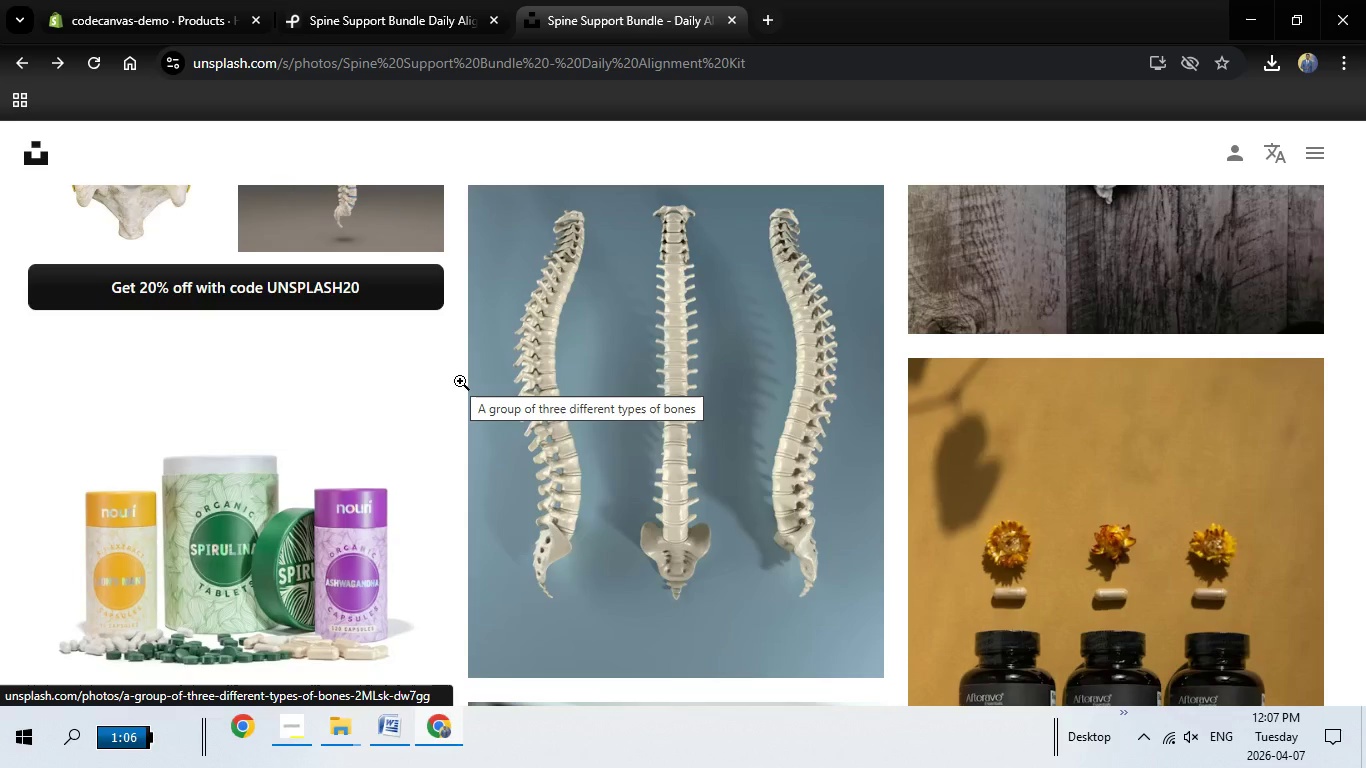 
scroll: coordinate [544, 404], scroll_direction: up, amount: 17.0
 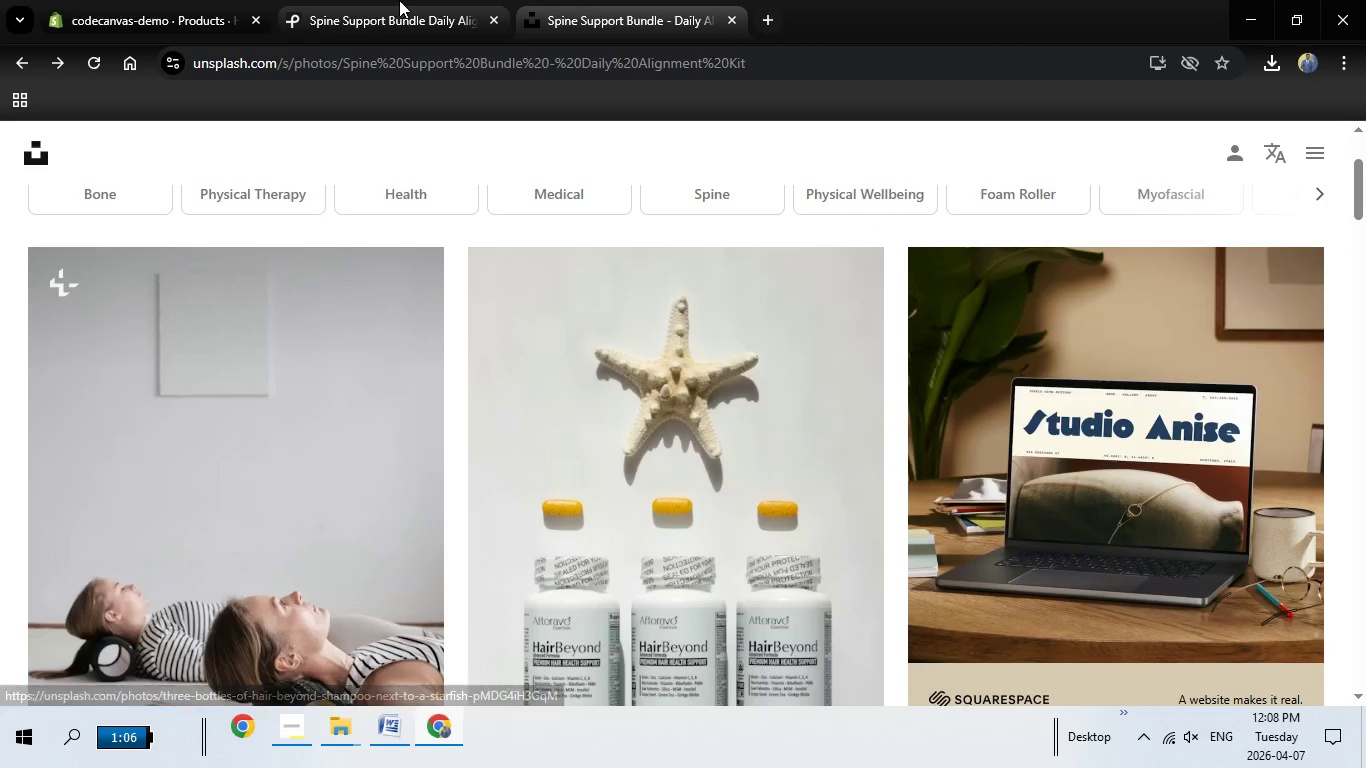 
left_click([399, 0])
 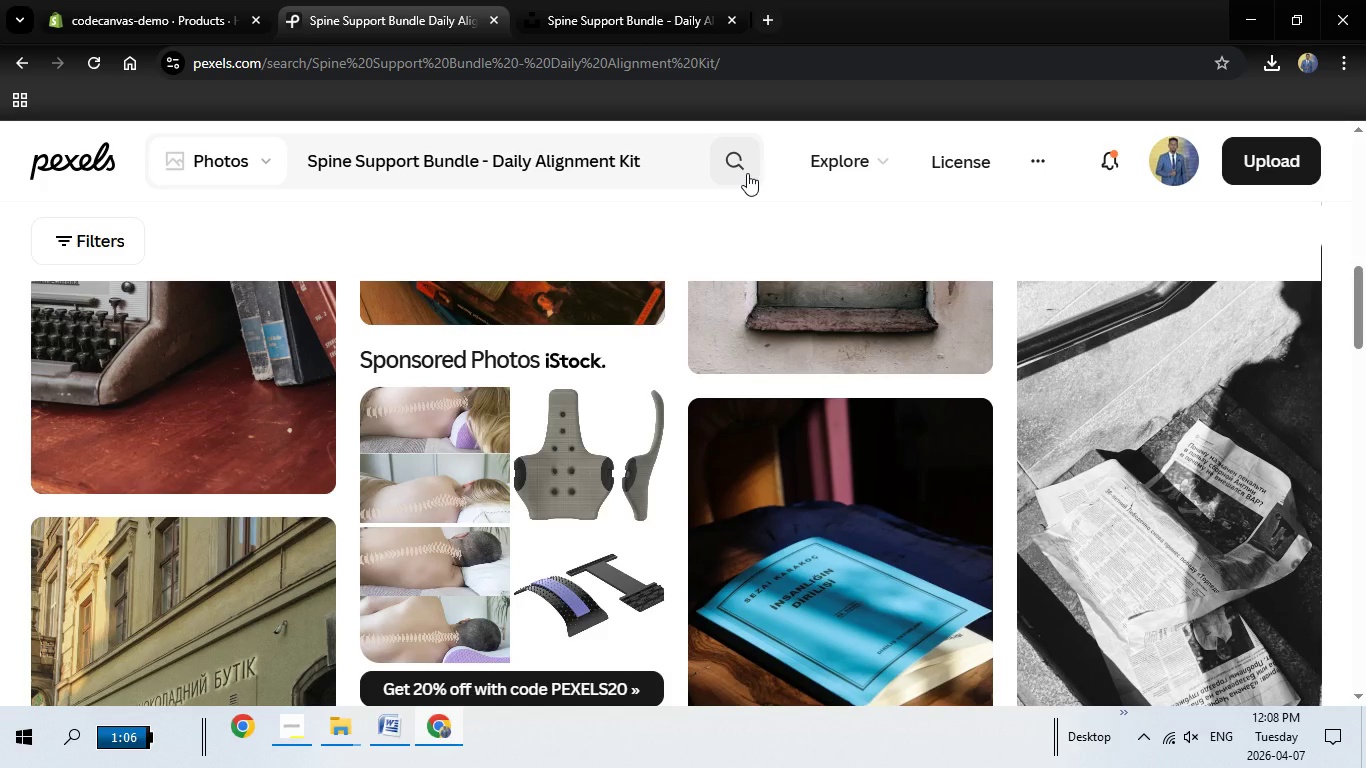 
left_click([747, 173])
 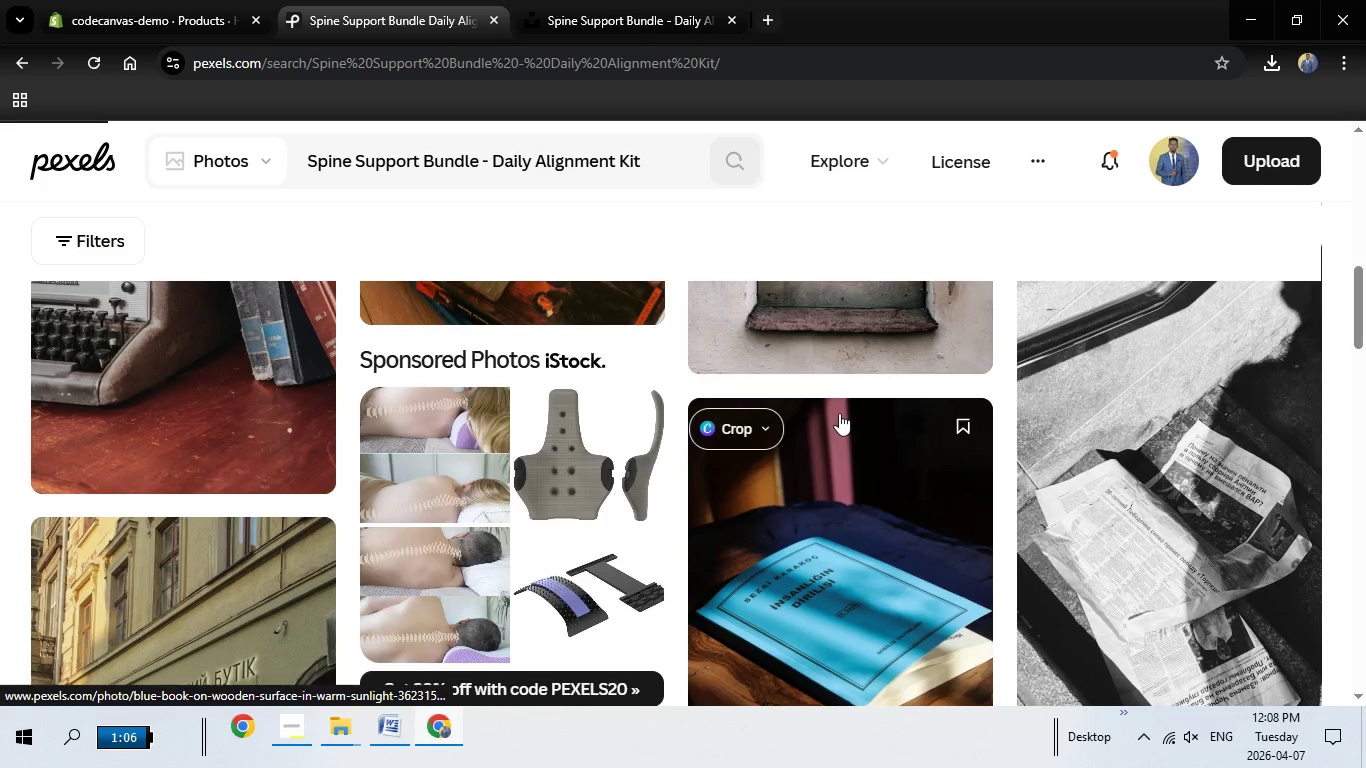 
scroll: coordinate [554, 455], scroll_direction: down, amount: 24.0
 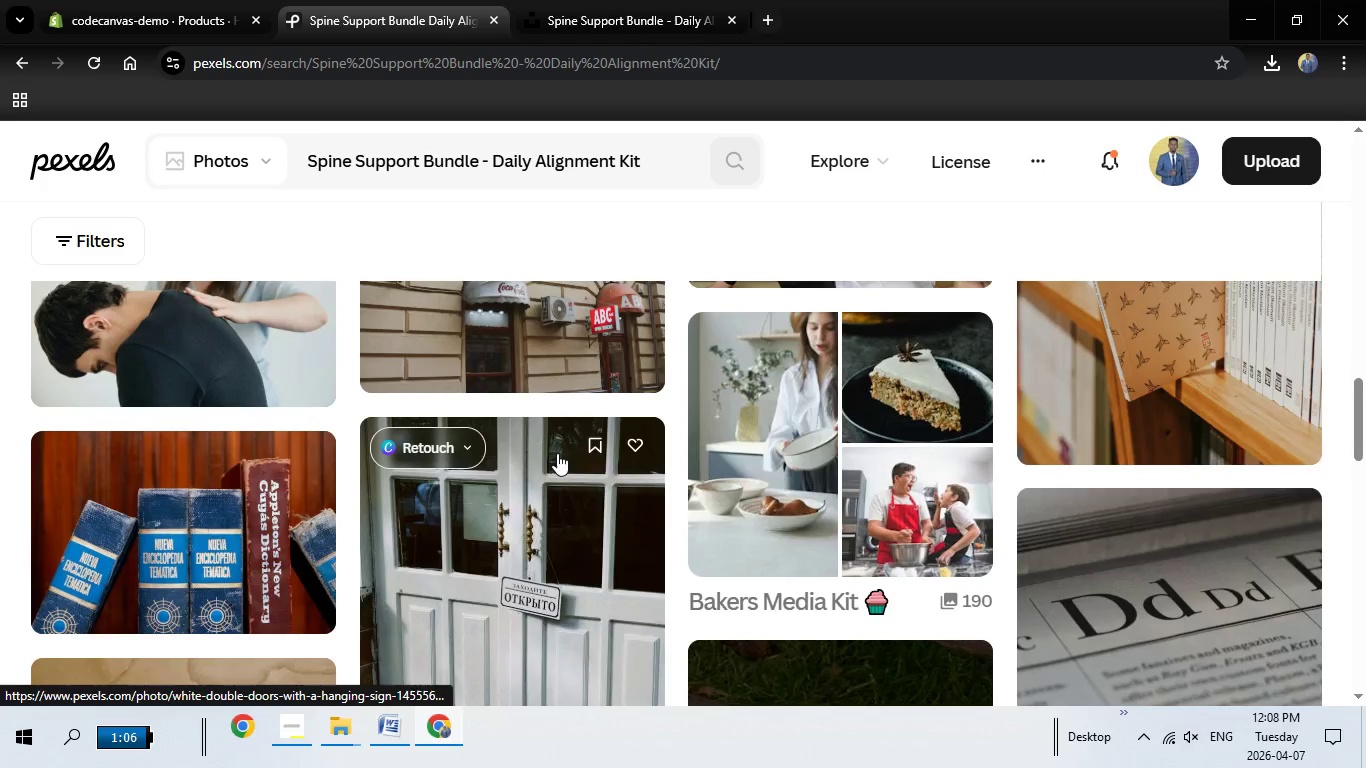 
scroll: coordinate [556, 450], scroll_direction: down, amount: 8.0
 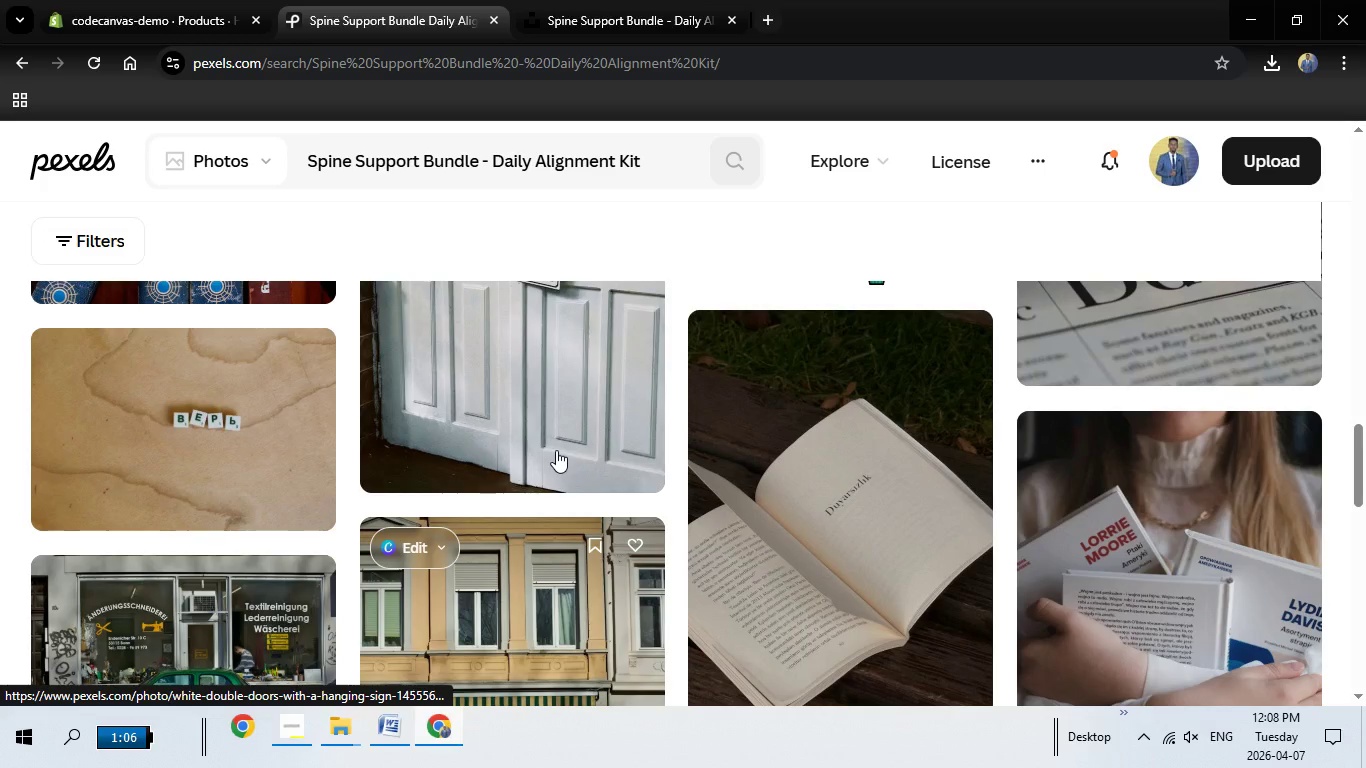 
scroll: coordinate [446, 461], scroll_direction: up, amount: 9.0
 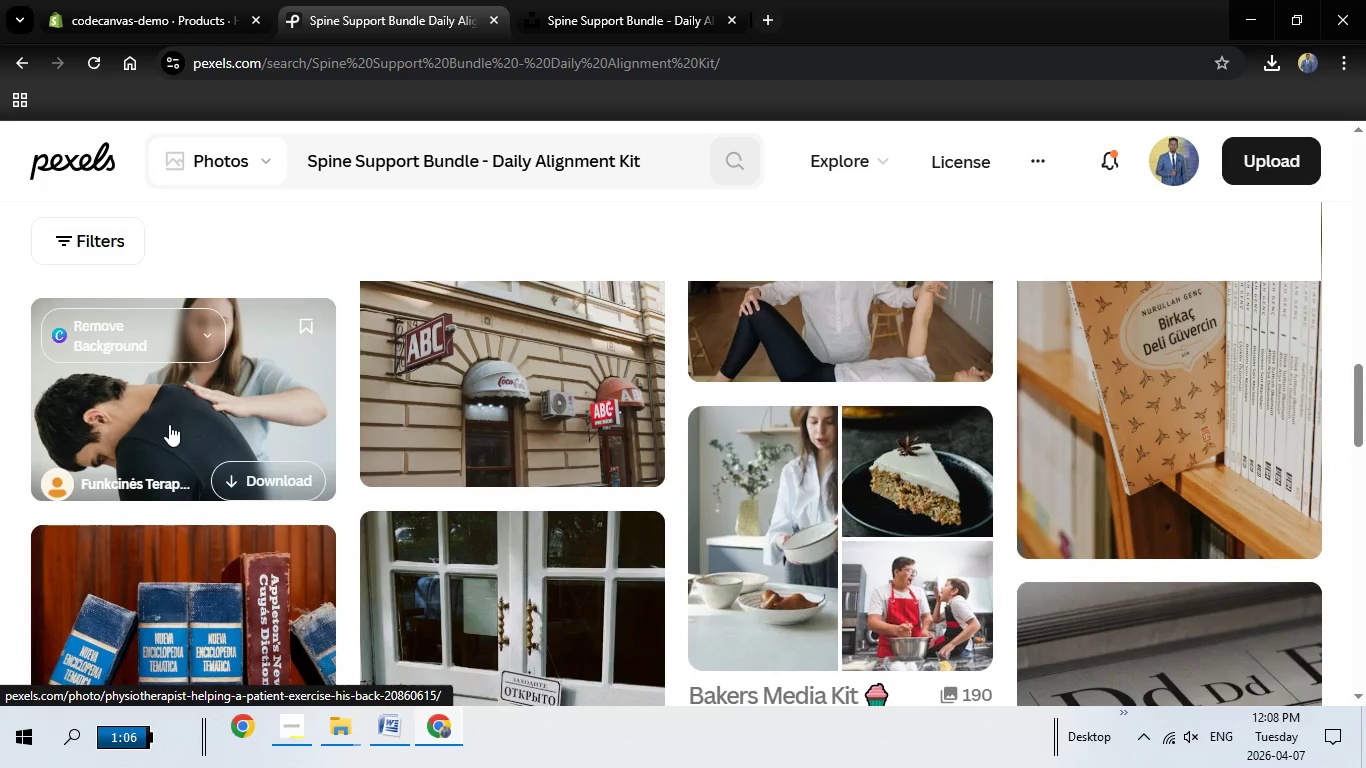 
left_click([169, 424])
 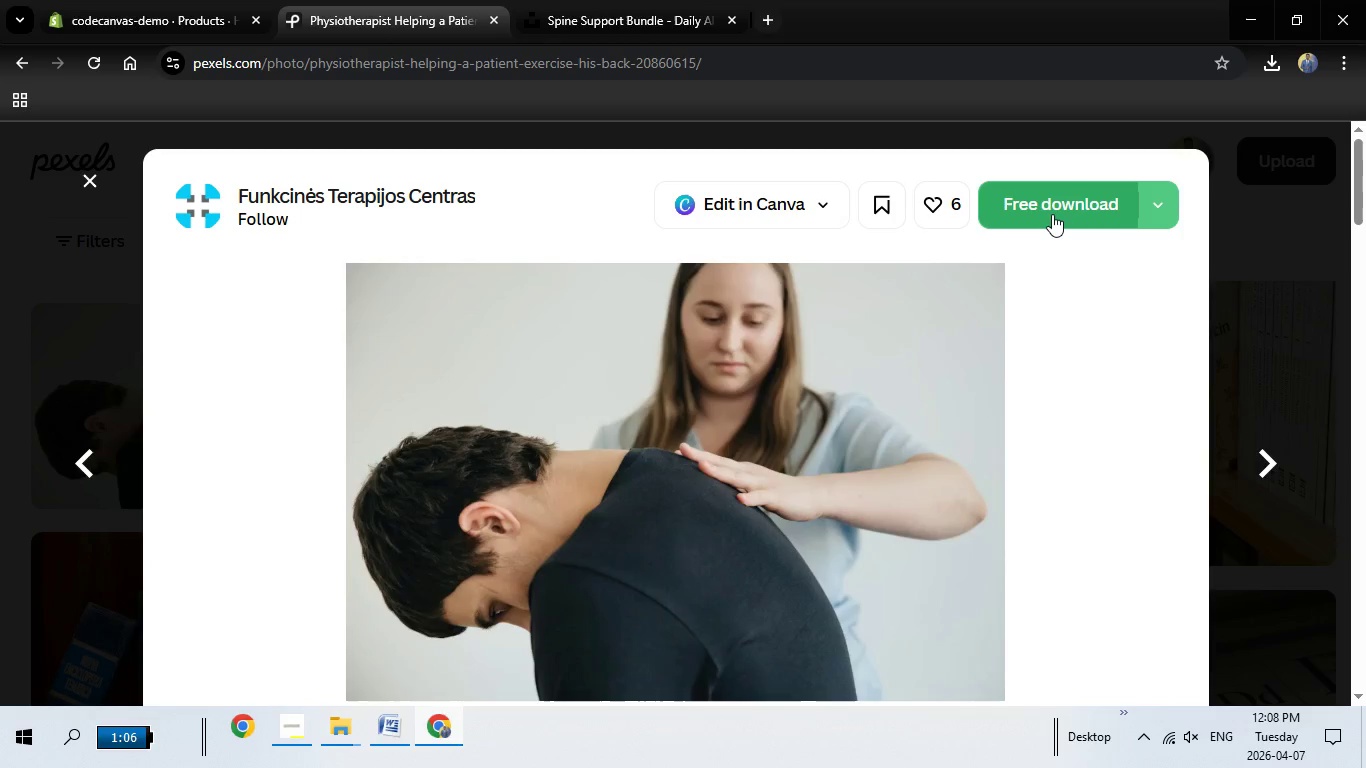 
wait(14.77)
 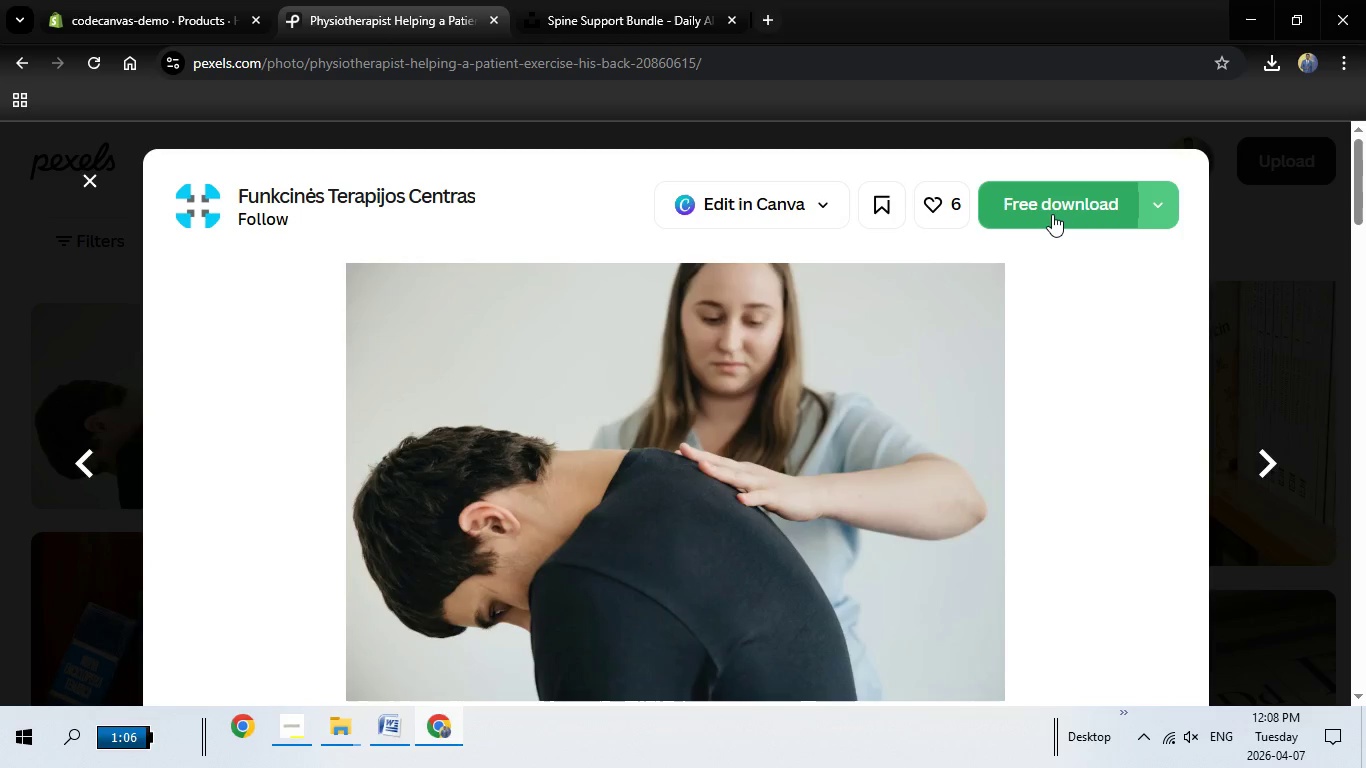 
left_click([1073, 210])
 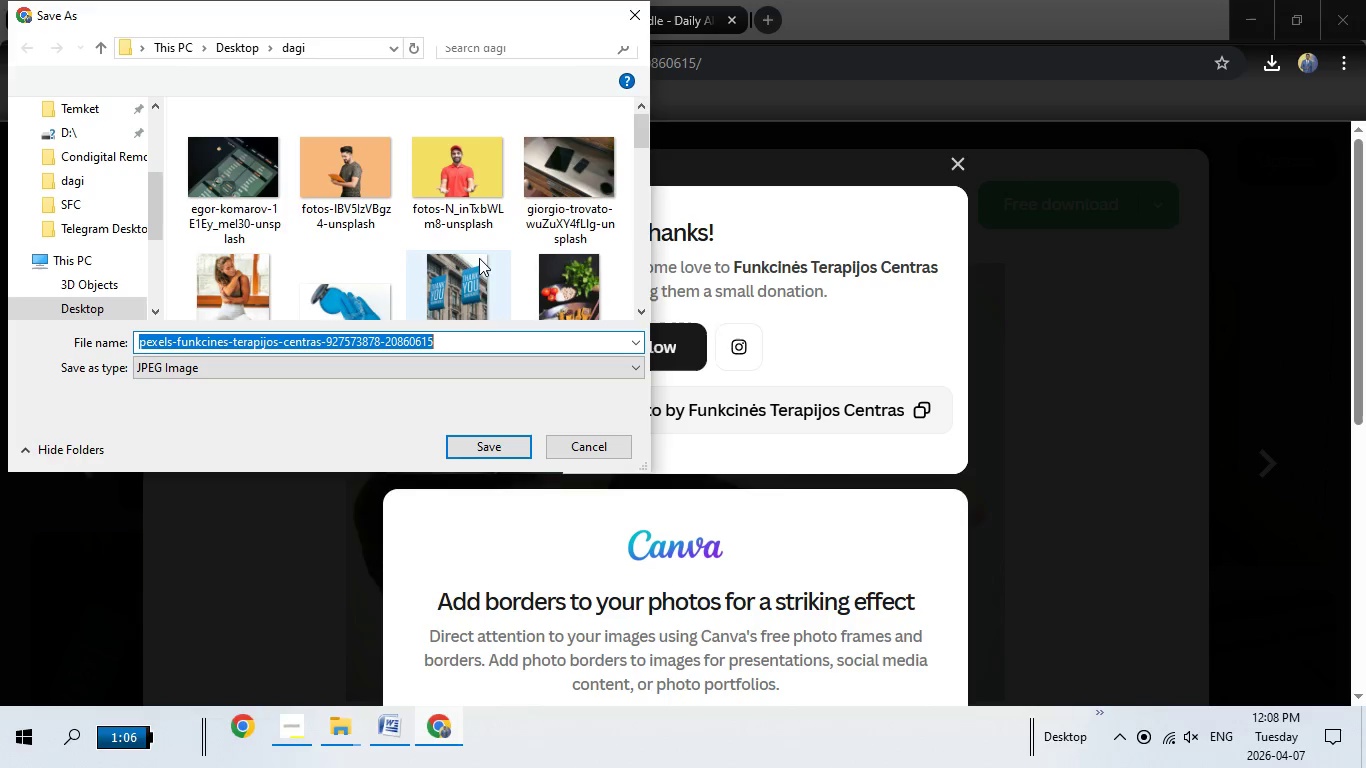 
wait(6.14)
 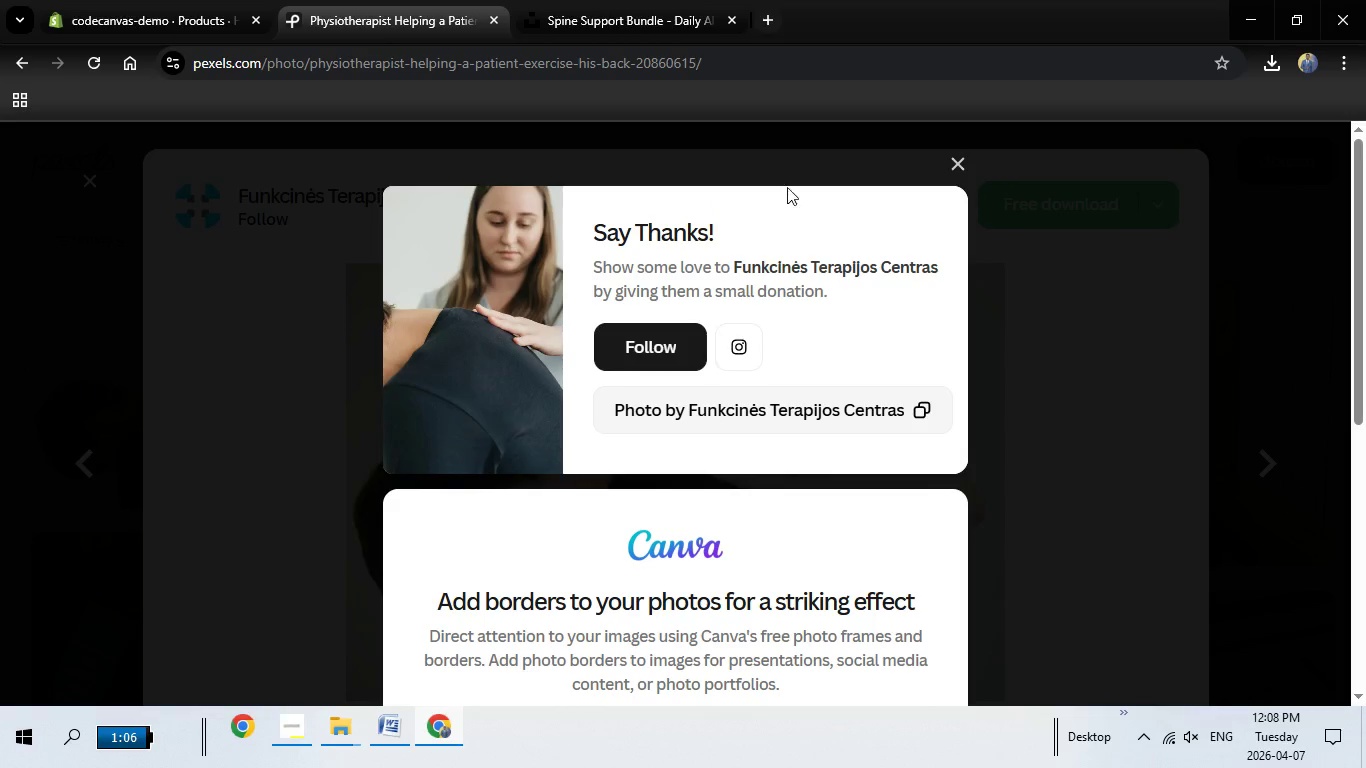 
left_click([496, 435])
 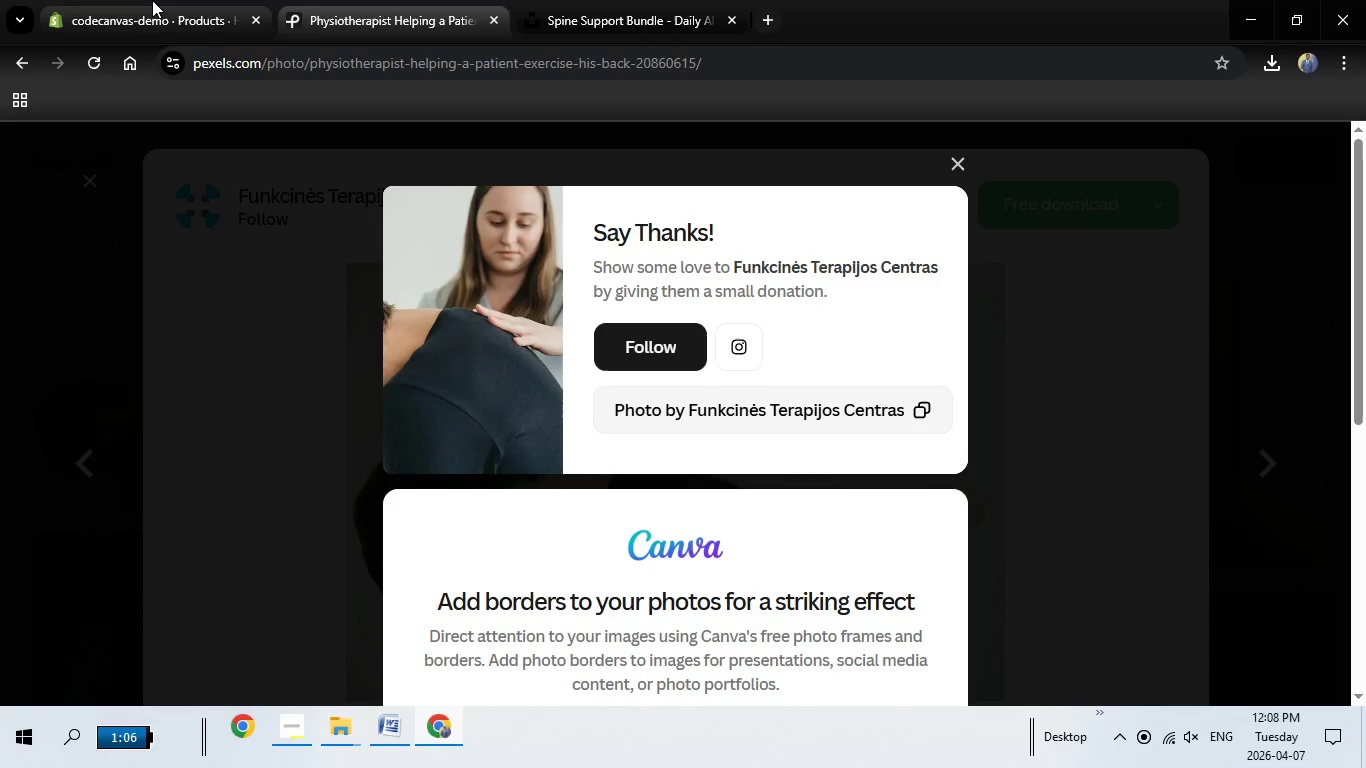 
left_click([152, 0])
 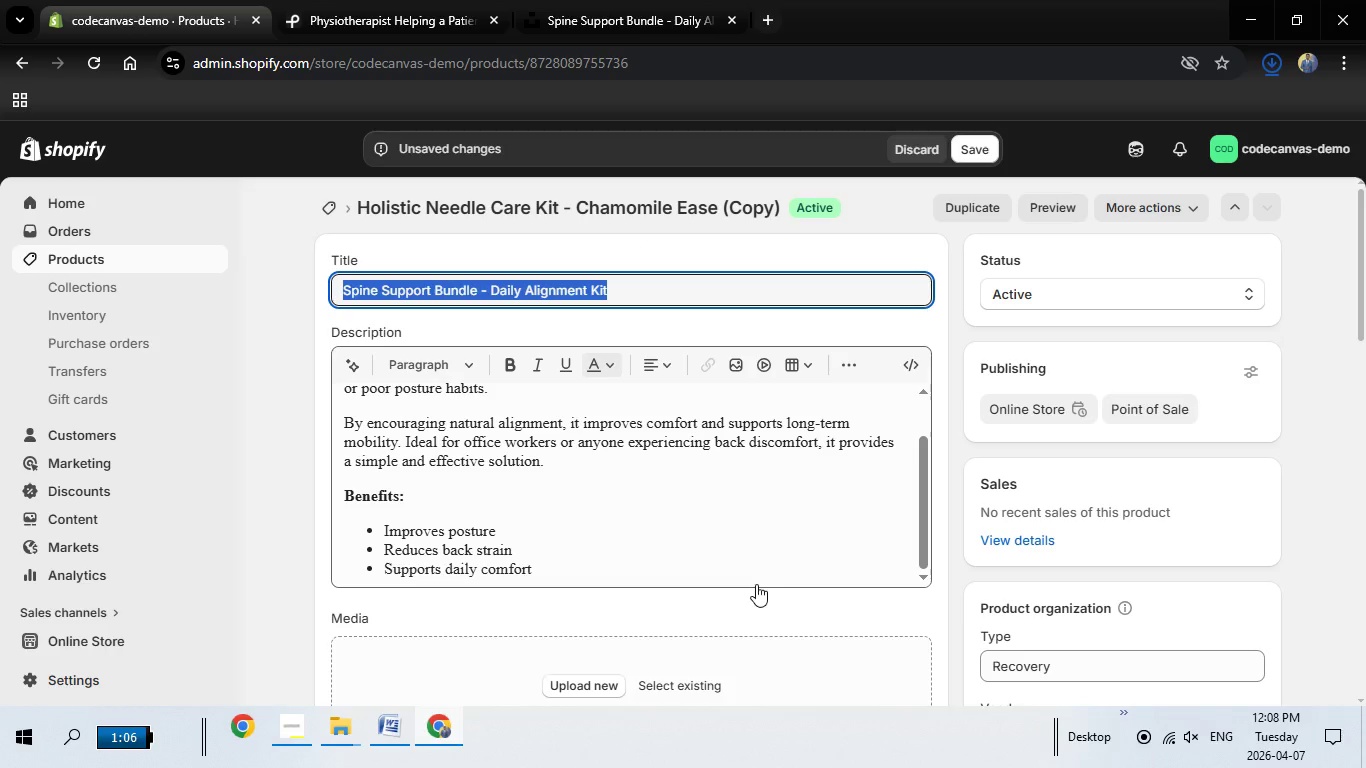 
scroll: coordinate [743, 591], scroll_direction: down, amount: 2.0
 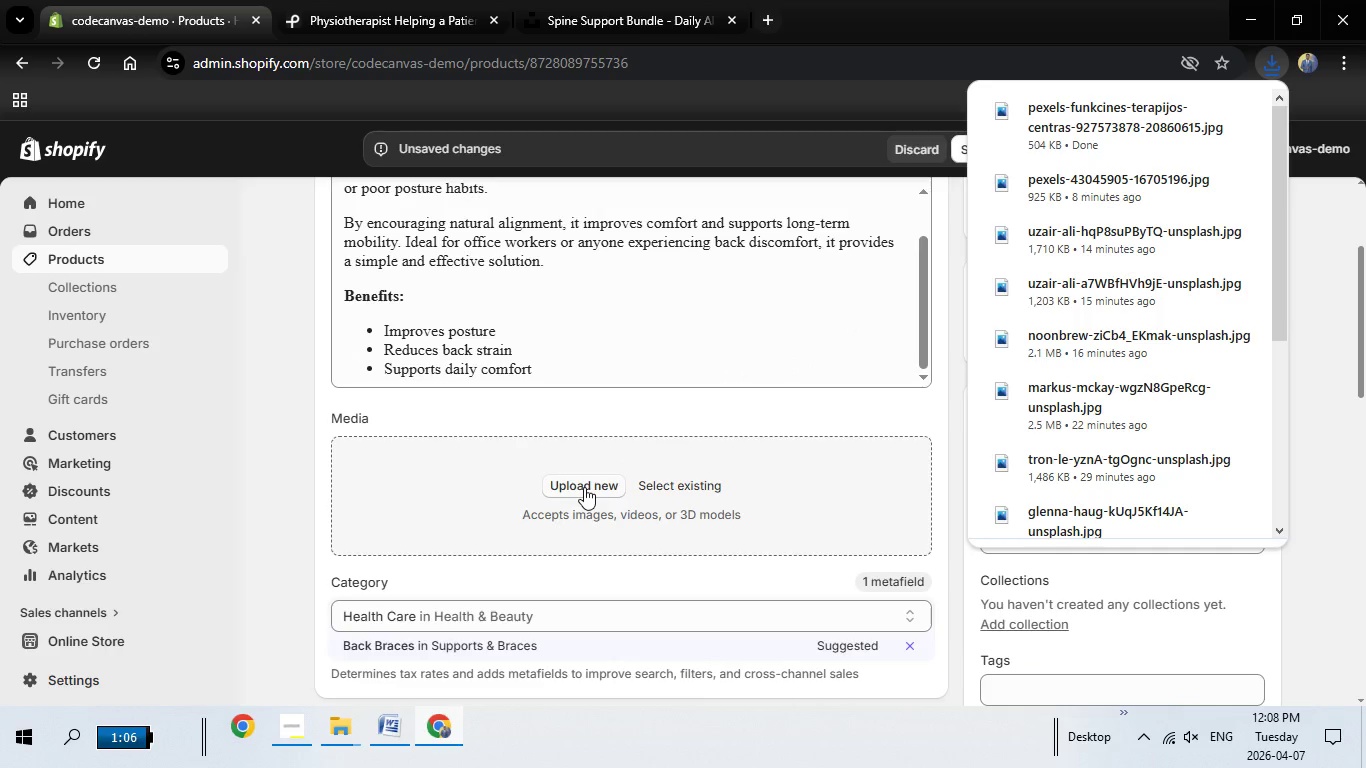 
left_click([584, 487])
 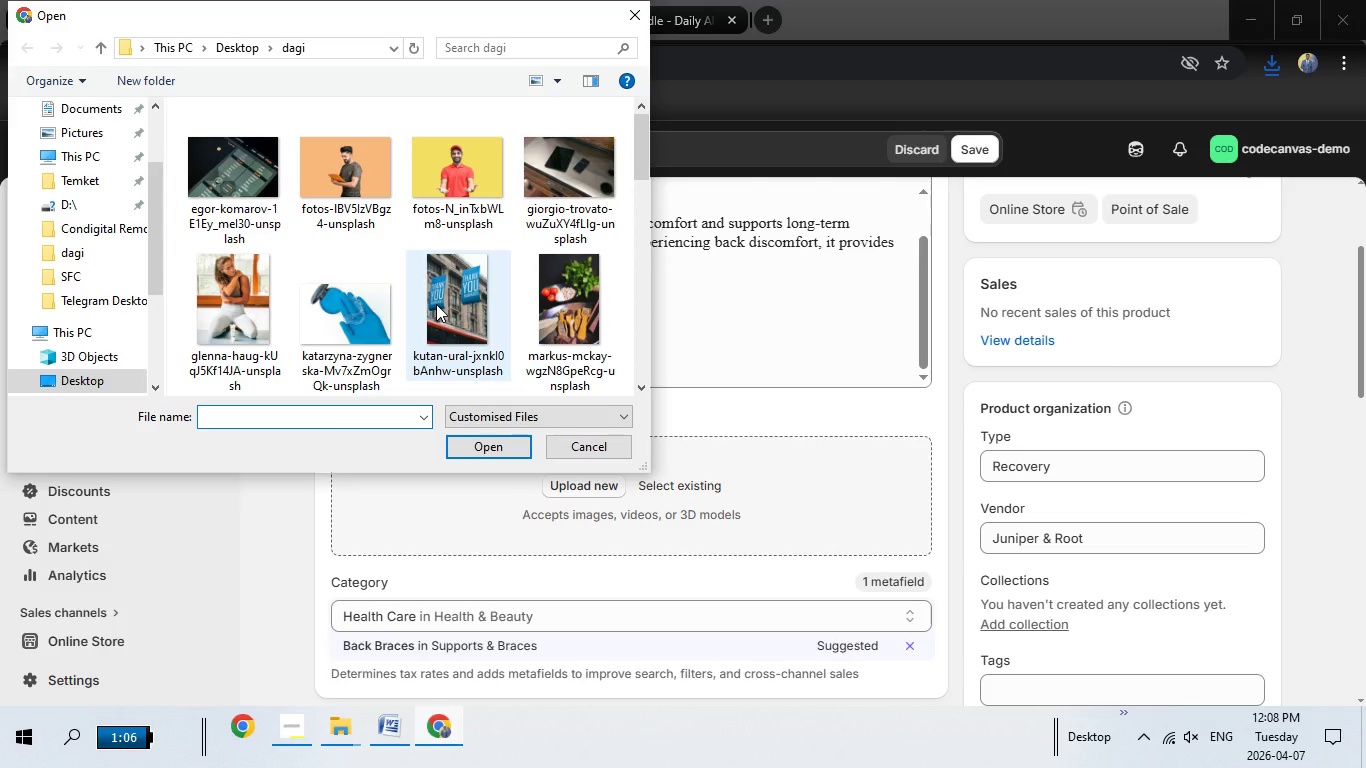 
scroll: coordinate [448, 304], scroll_direction: down, amount: 1.0
 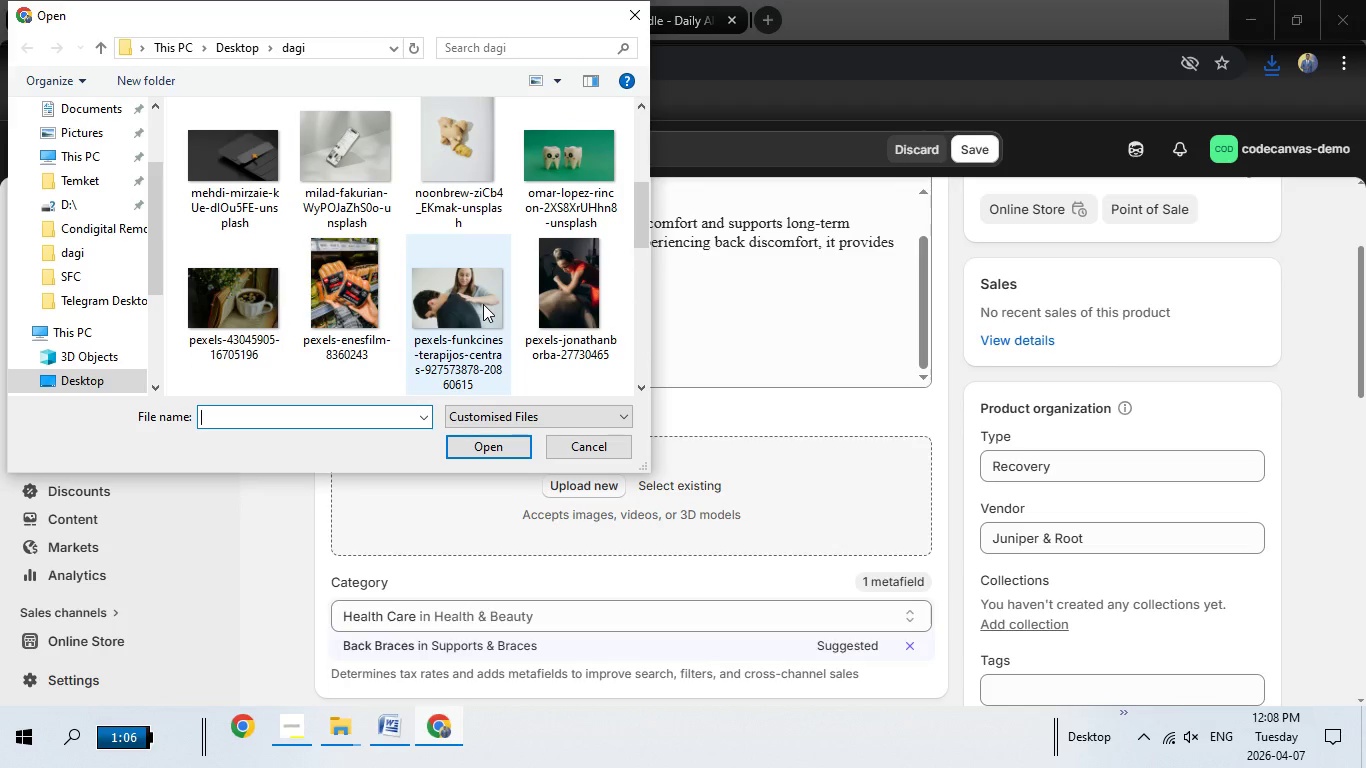 
double_click([483, 304])
 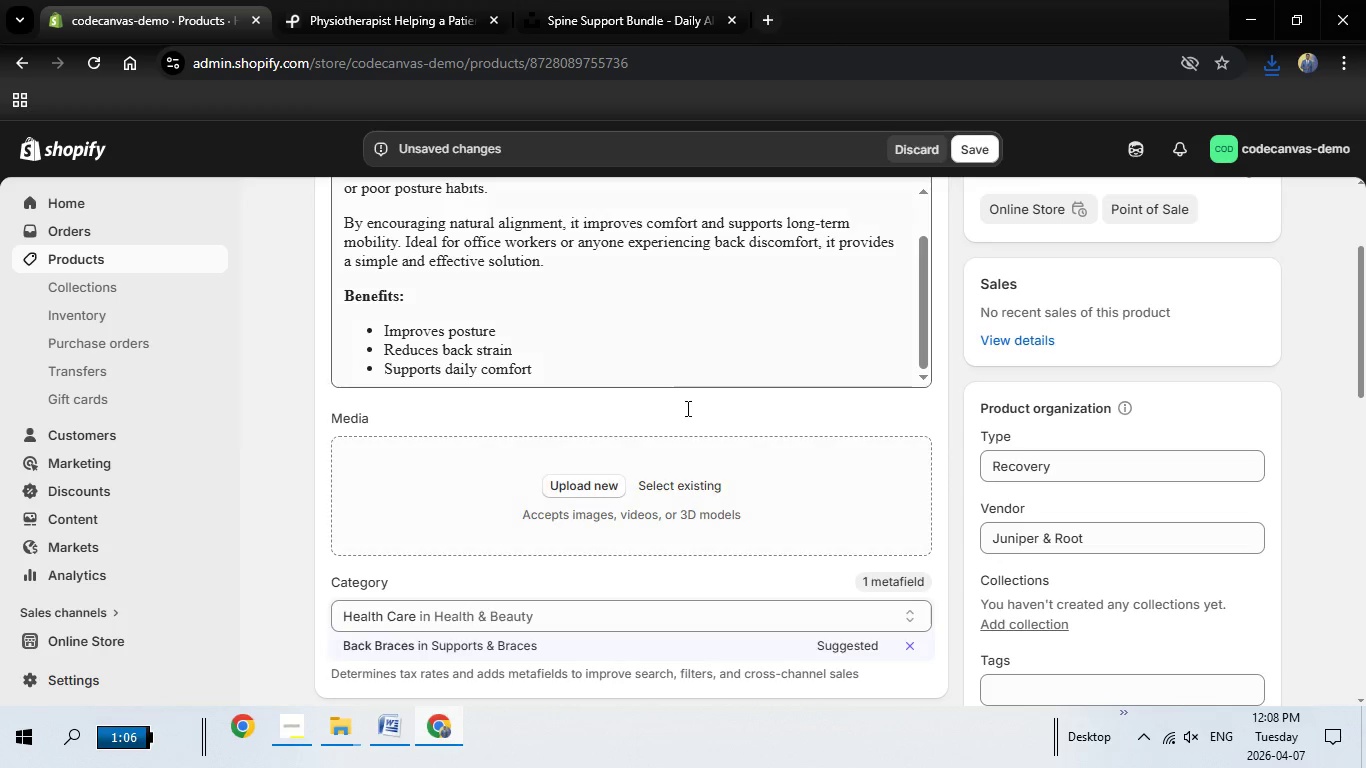 
mouse_move([697, 420])
 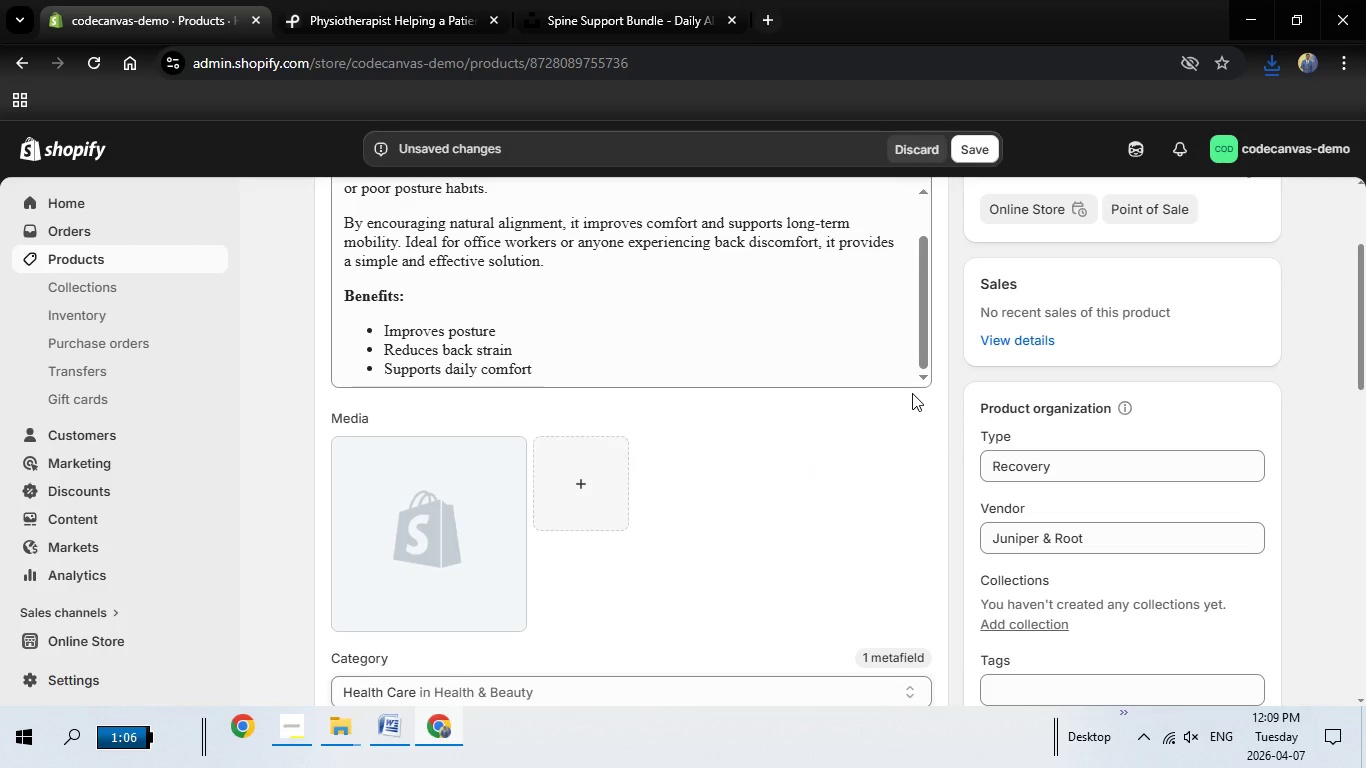 
wait(14.23)
 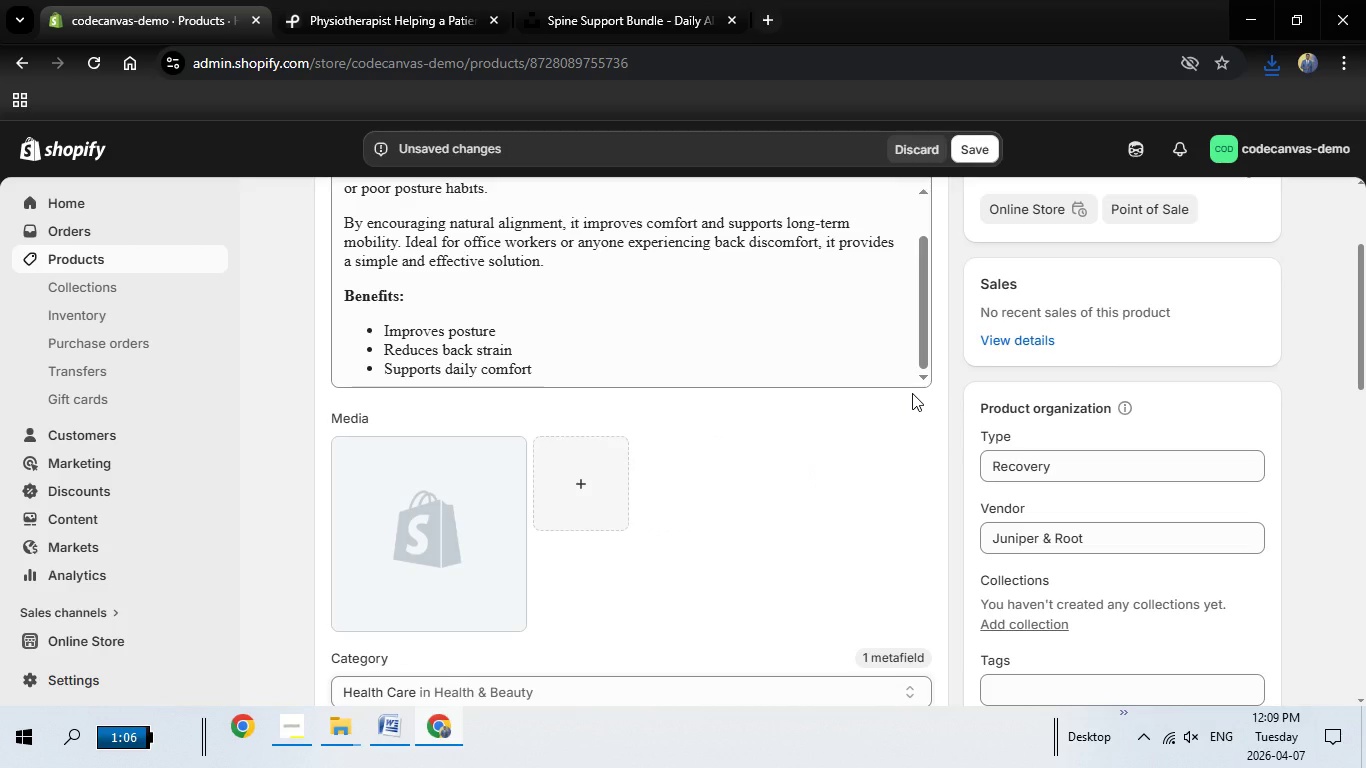 
left_click([379, 515])
 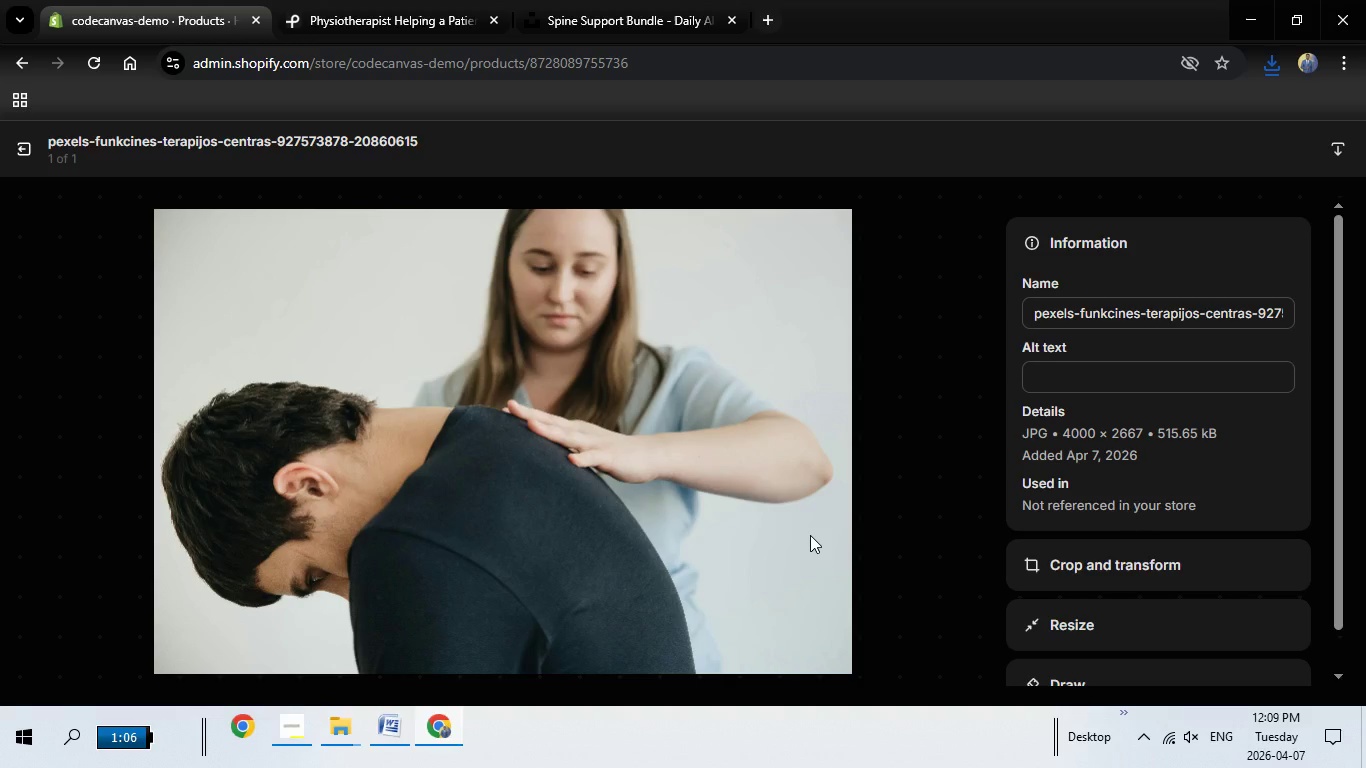 
wait(6.09)
 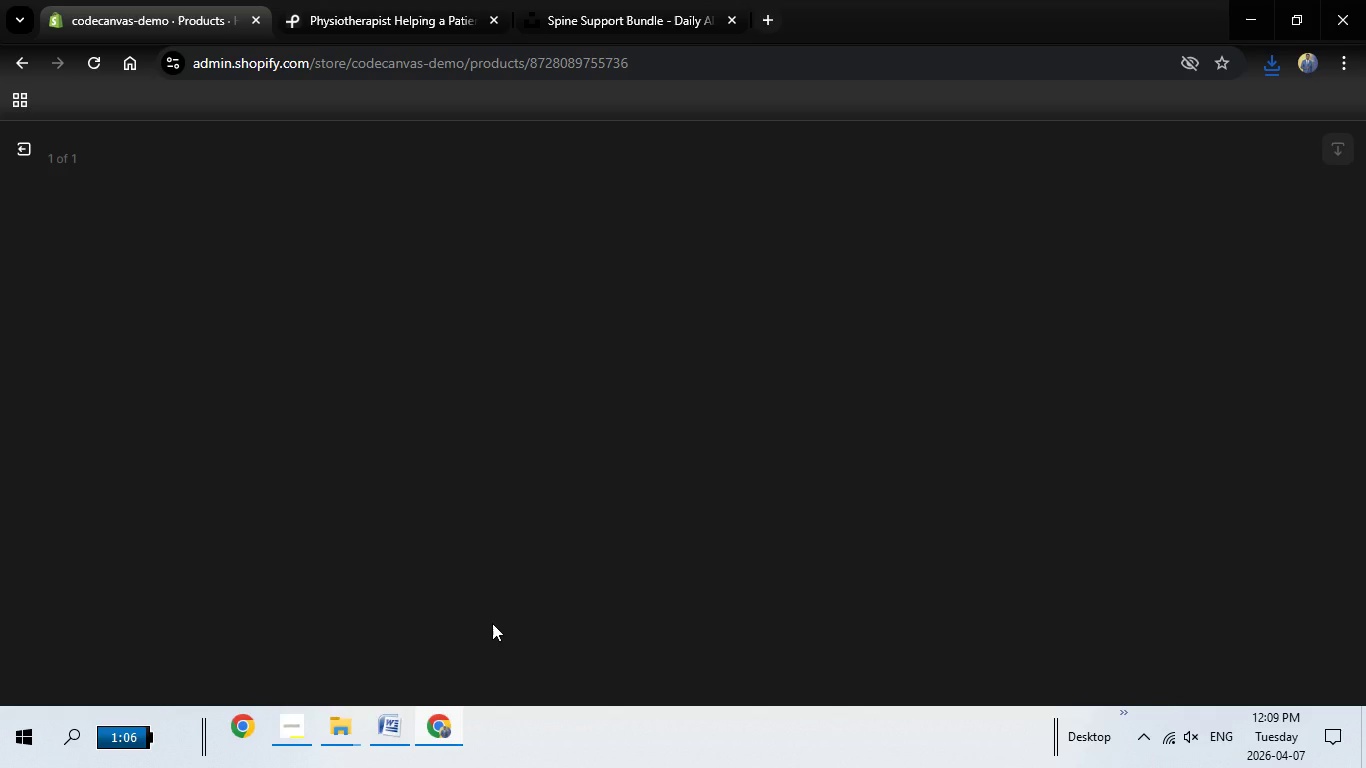 
left_click([1157, 369])
 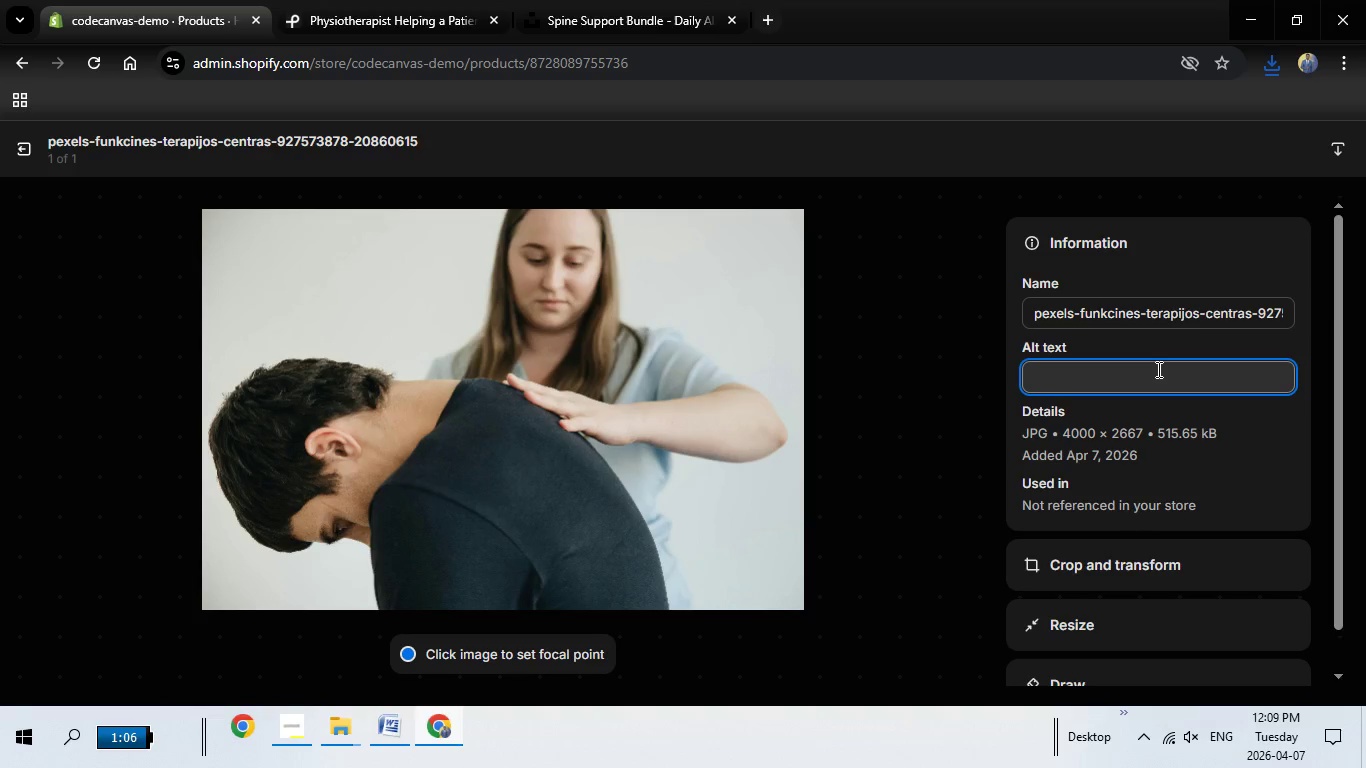 
type(Ergonomic spine si)
key(Backspace)
type(upport kit designed to imo)
key(Backspace)
type(prove posture and daily alignment)
 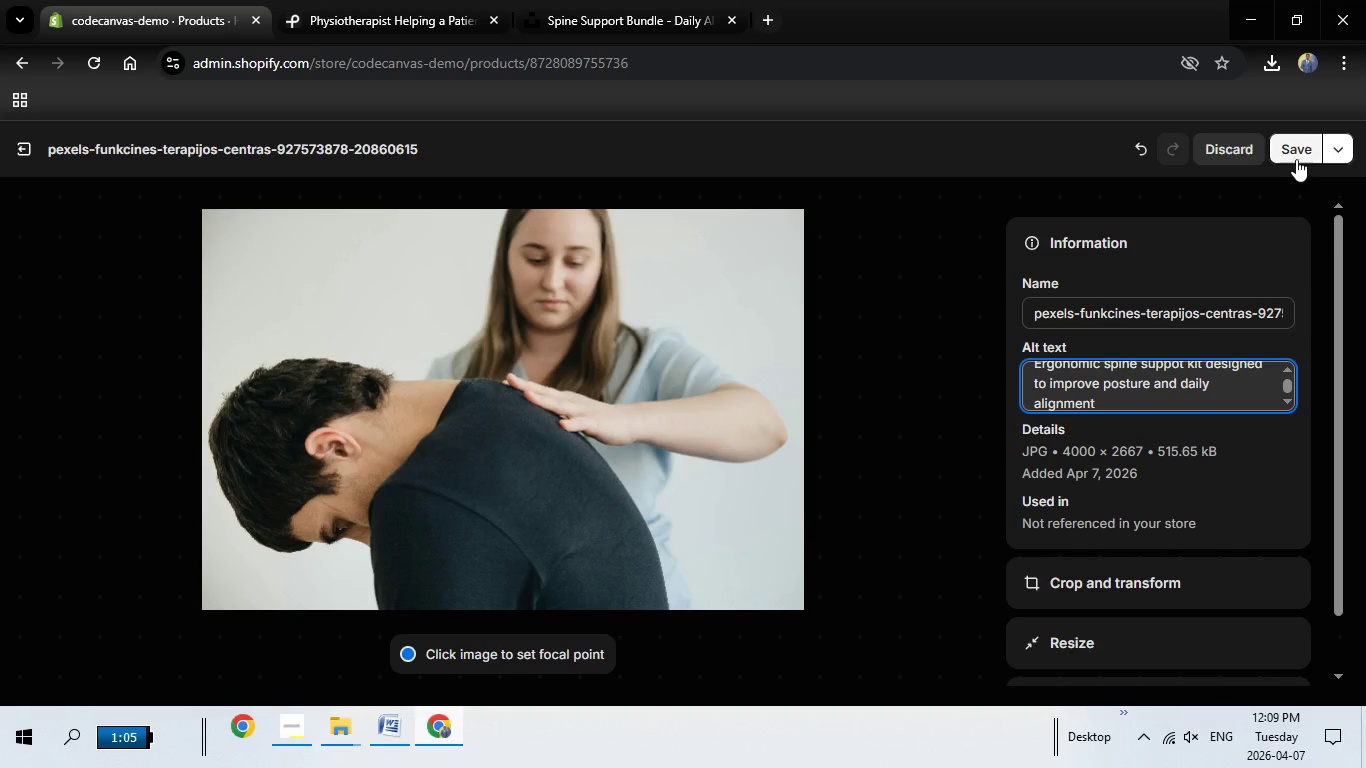 
left_click([1296, 157])
 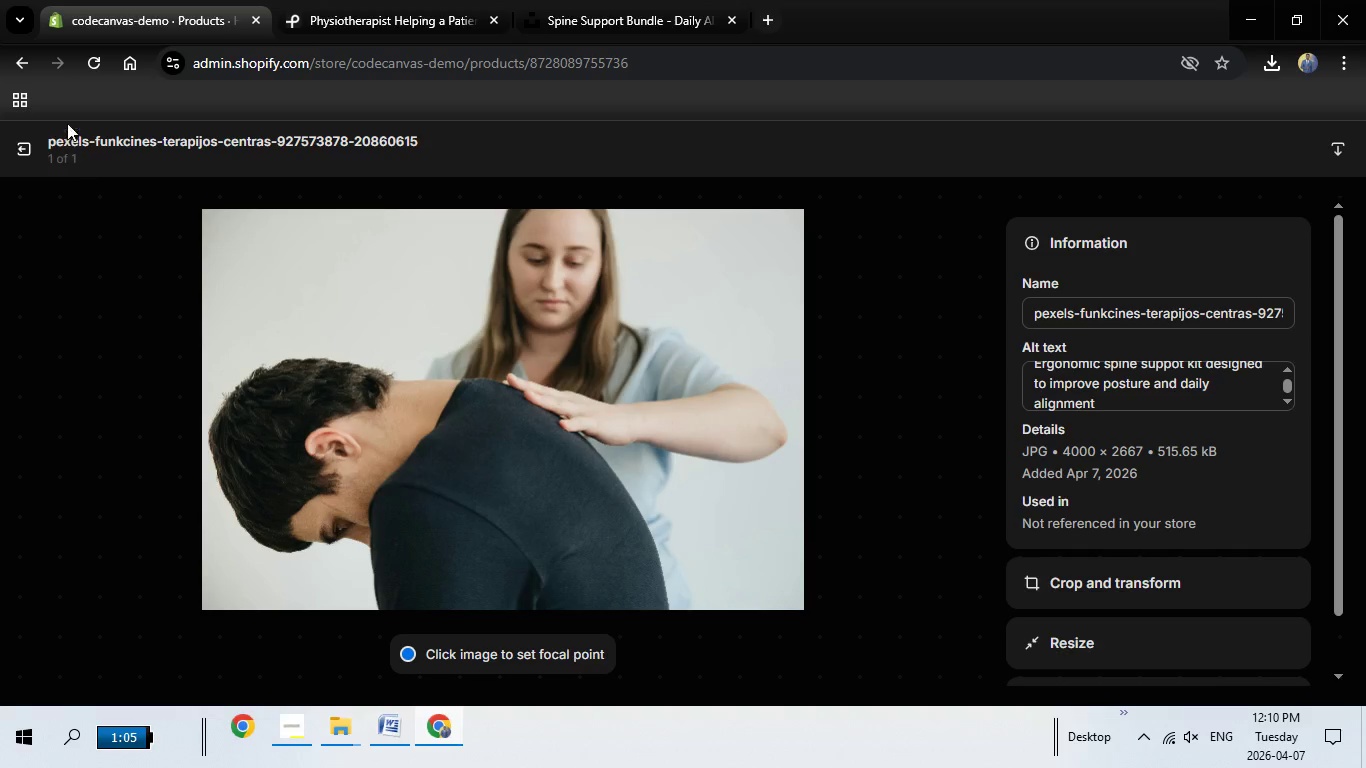 
left_click([18, 162])
 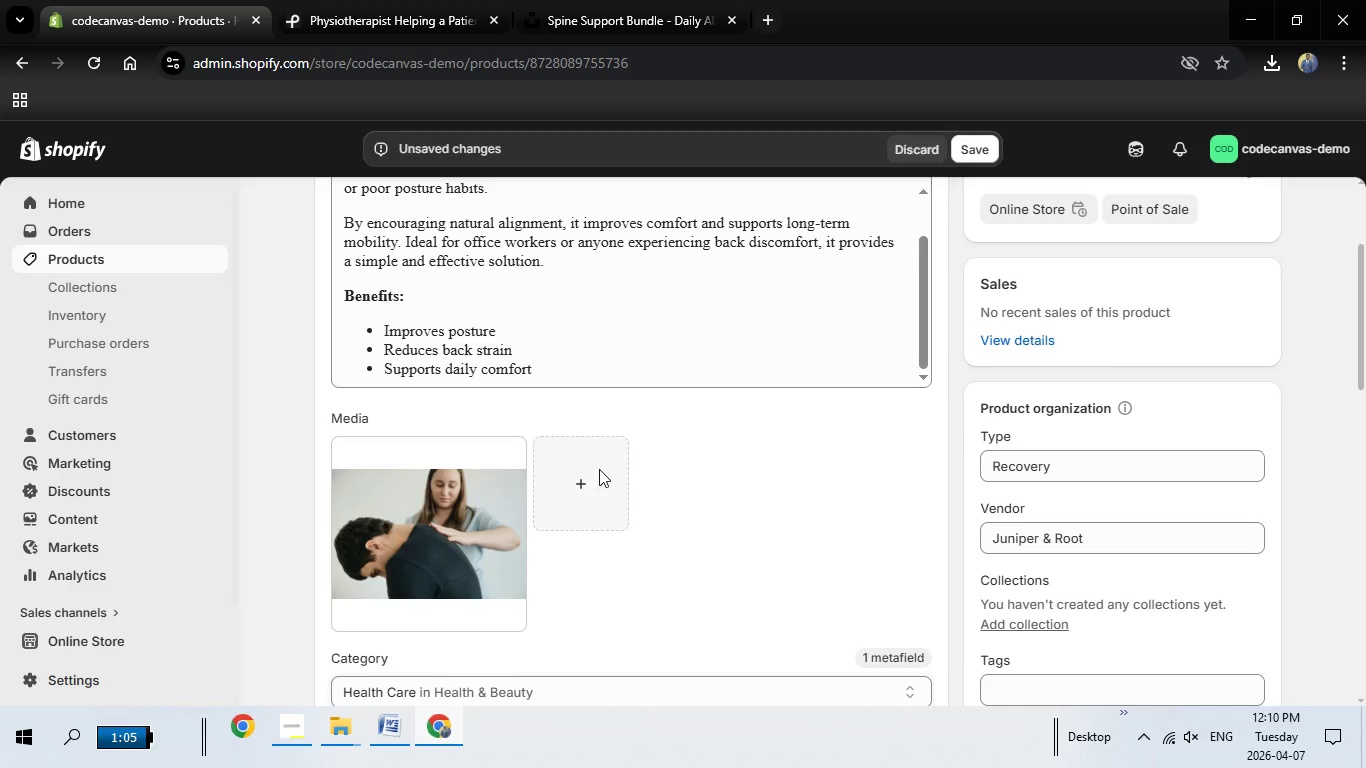 
scroll: coordinate [619, 405], scroll_direction: down, amount: 9.0
 